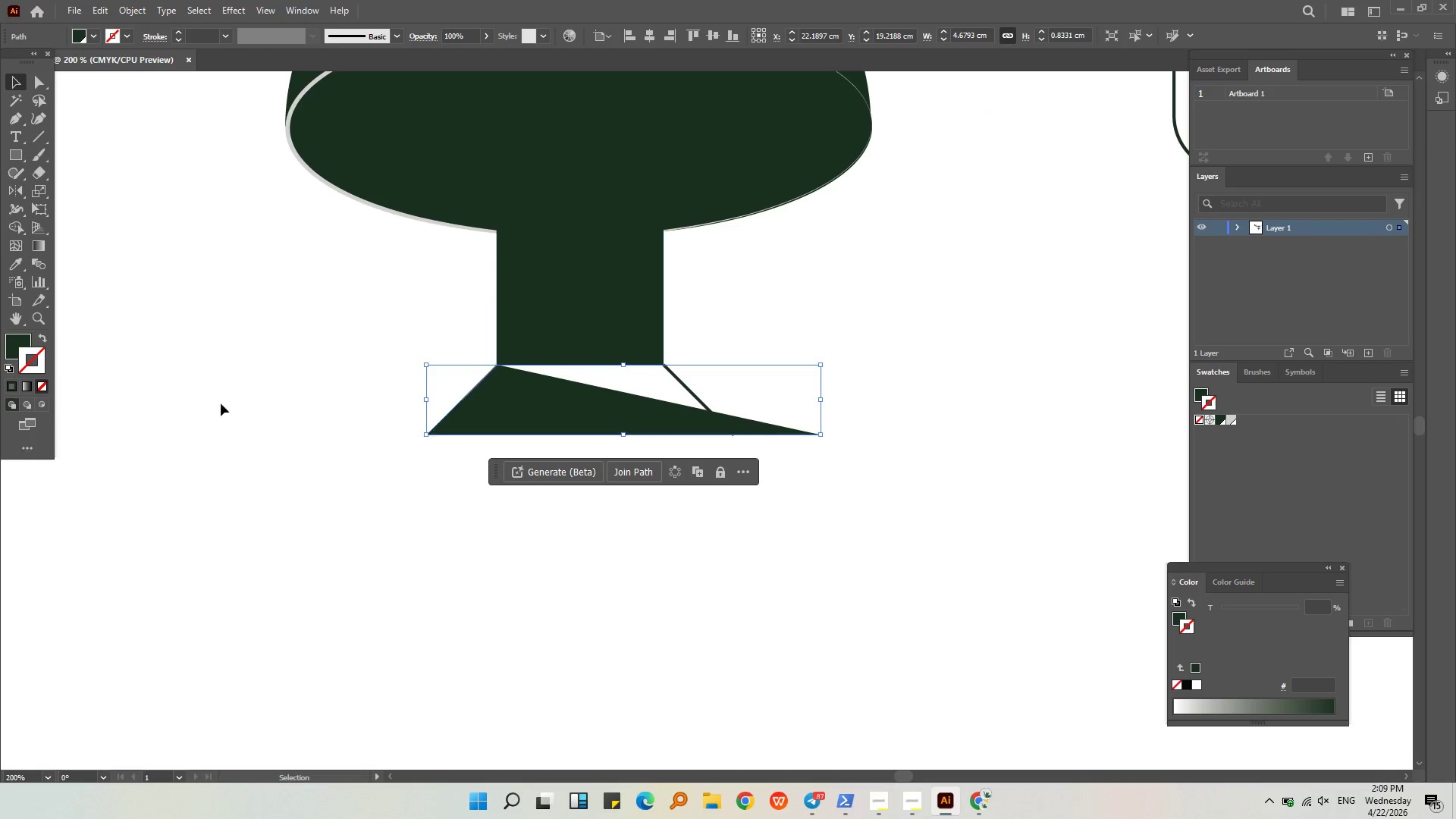 
double_click([218, 397])
 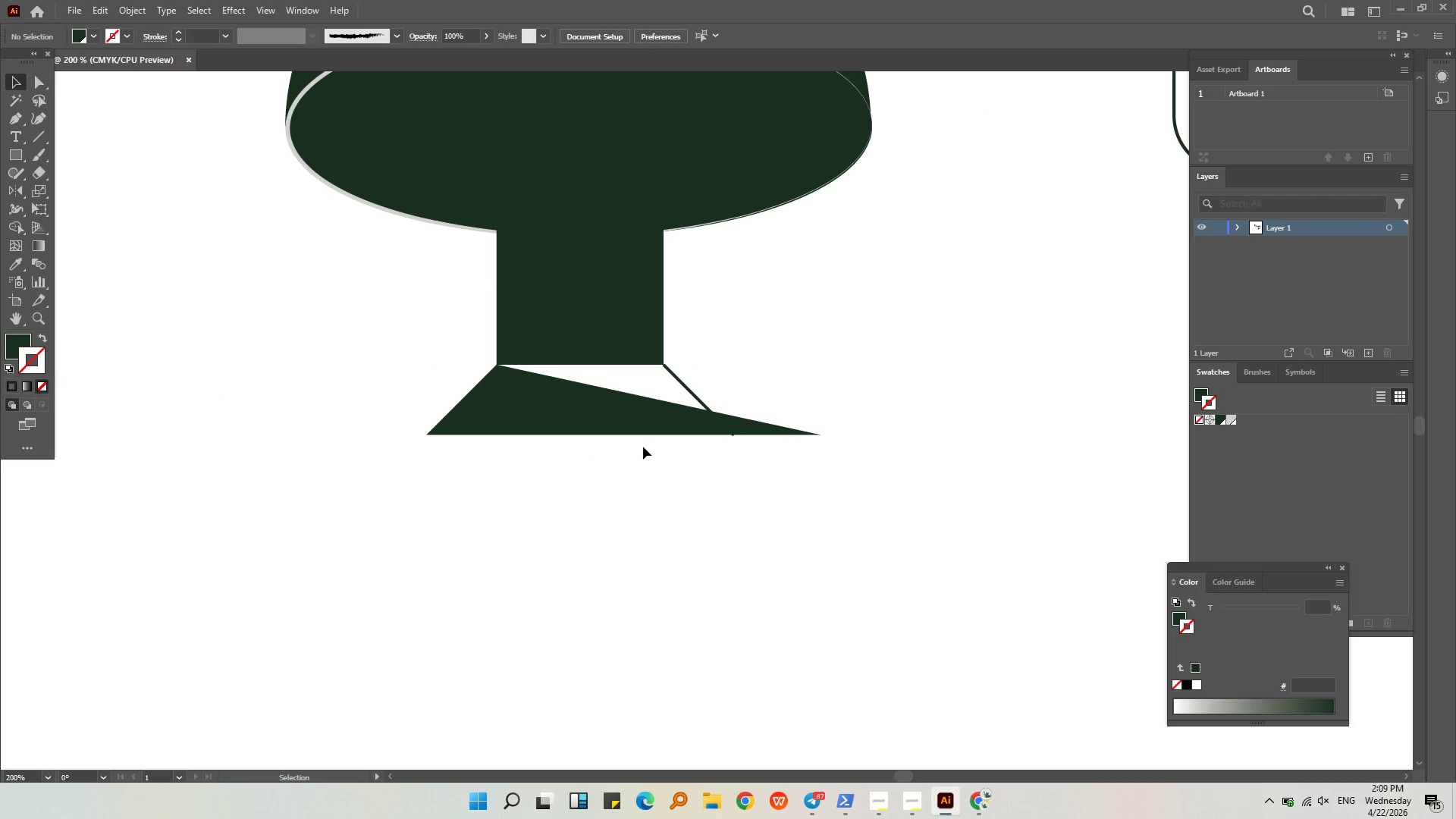 
double_click([642, 431])
 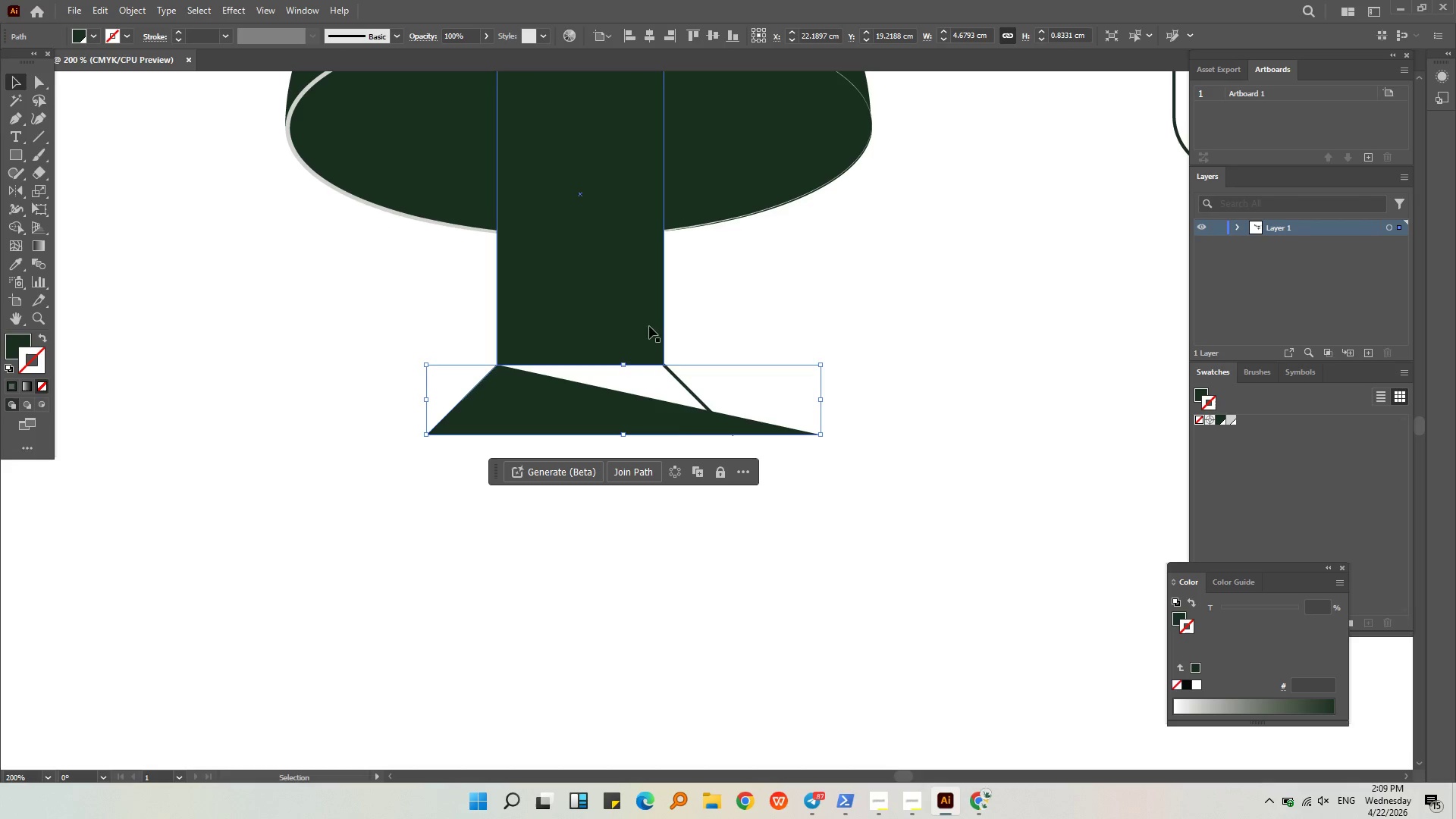 
left_click([692, 392])
 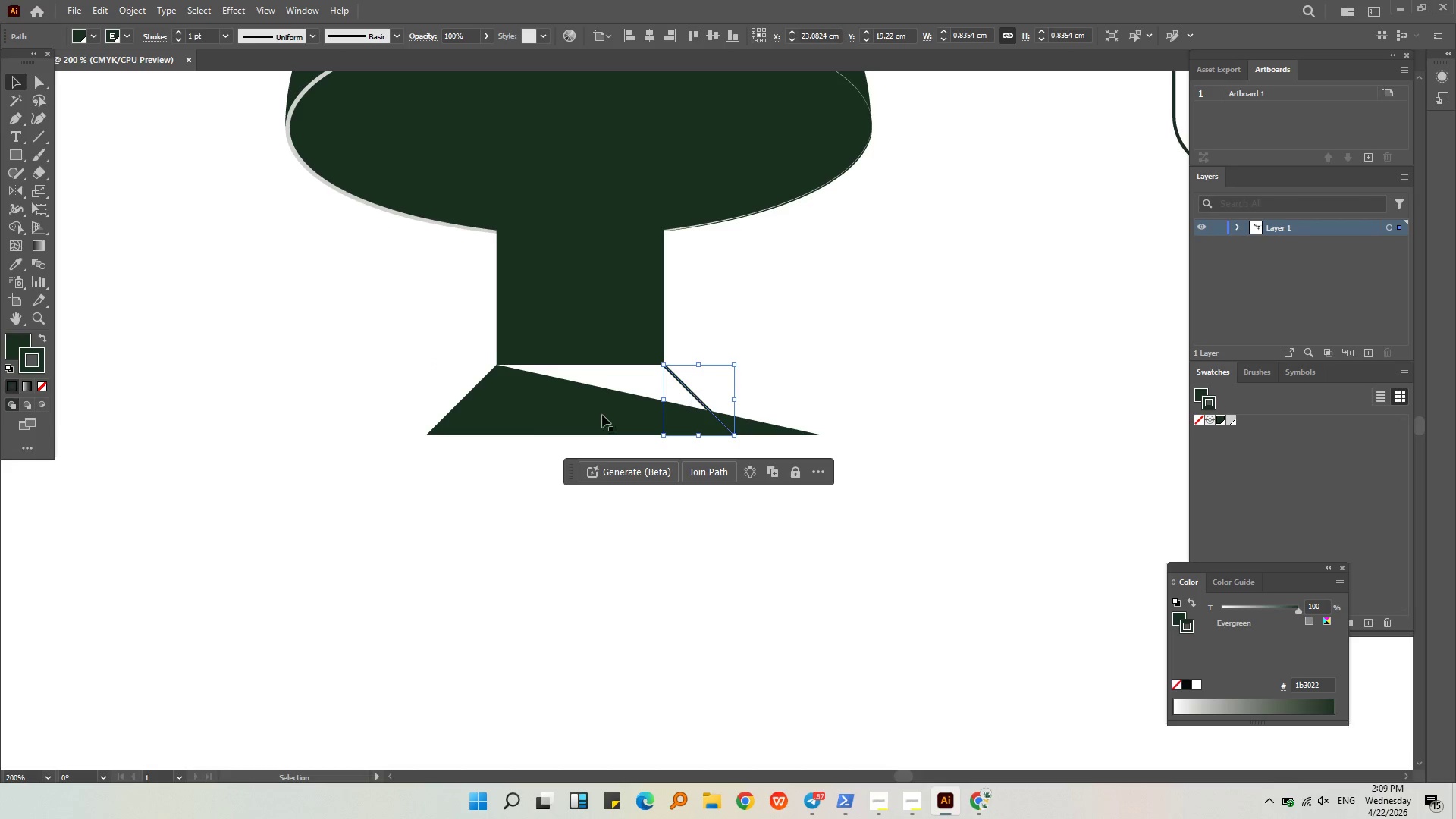 
hold_key(key=ShiftLeft, duration=0.92)
left_click([523, 436])
 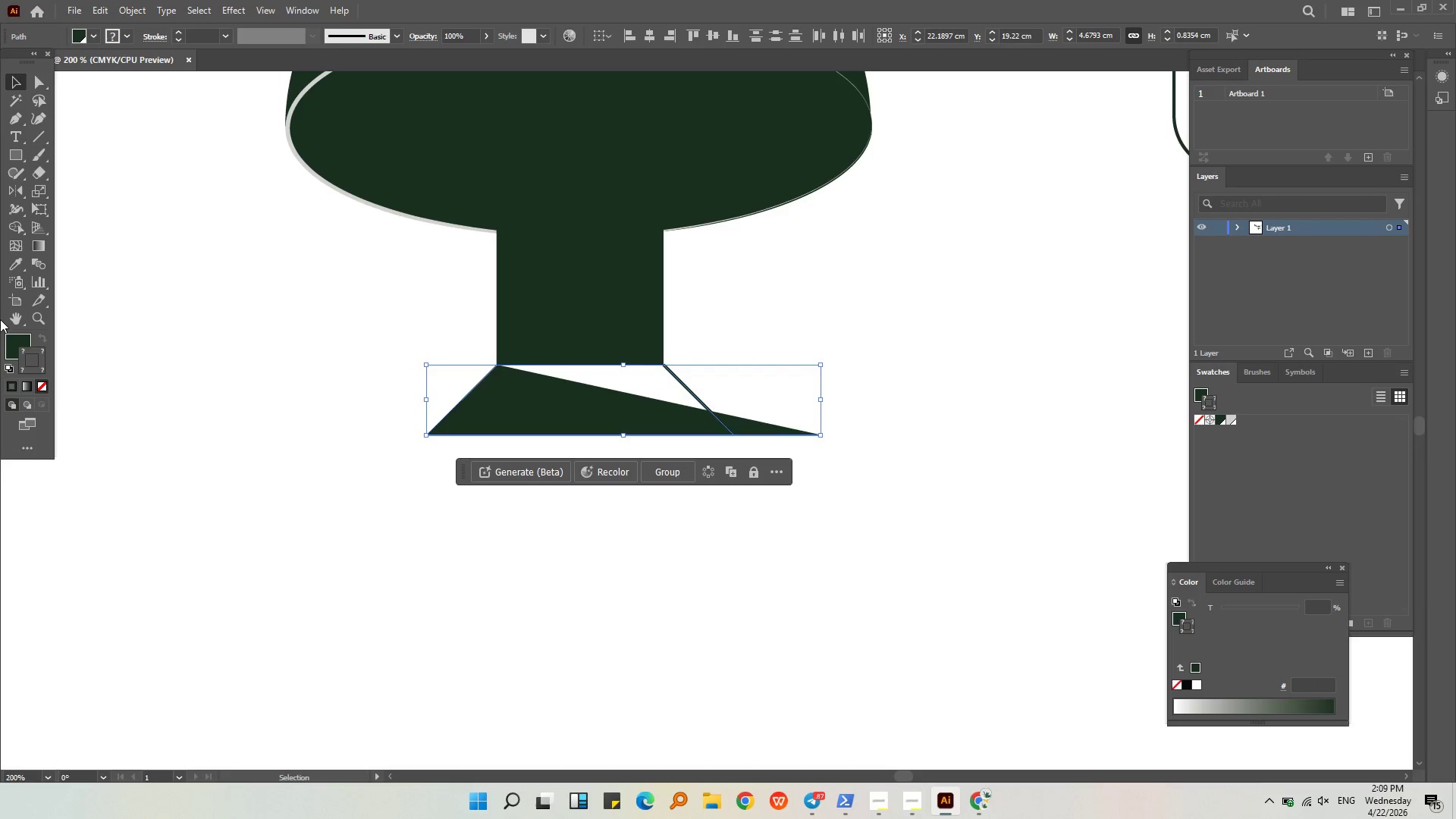 
left_click([378, 409])
 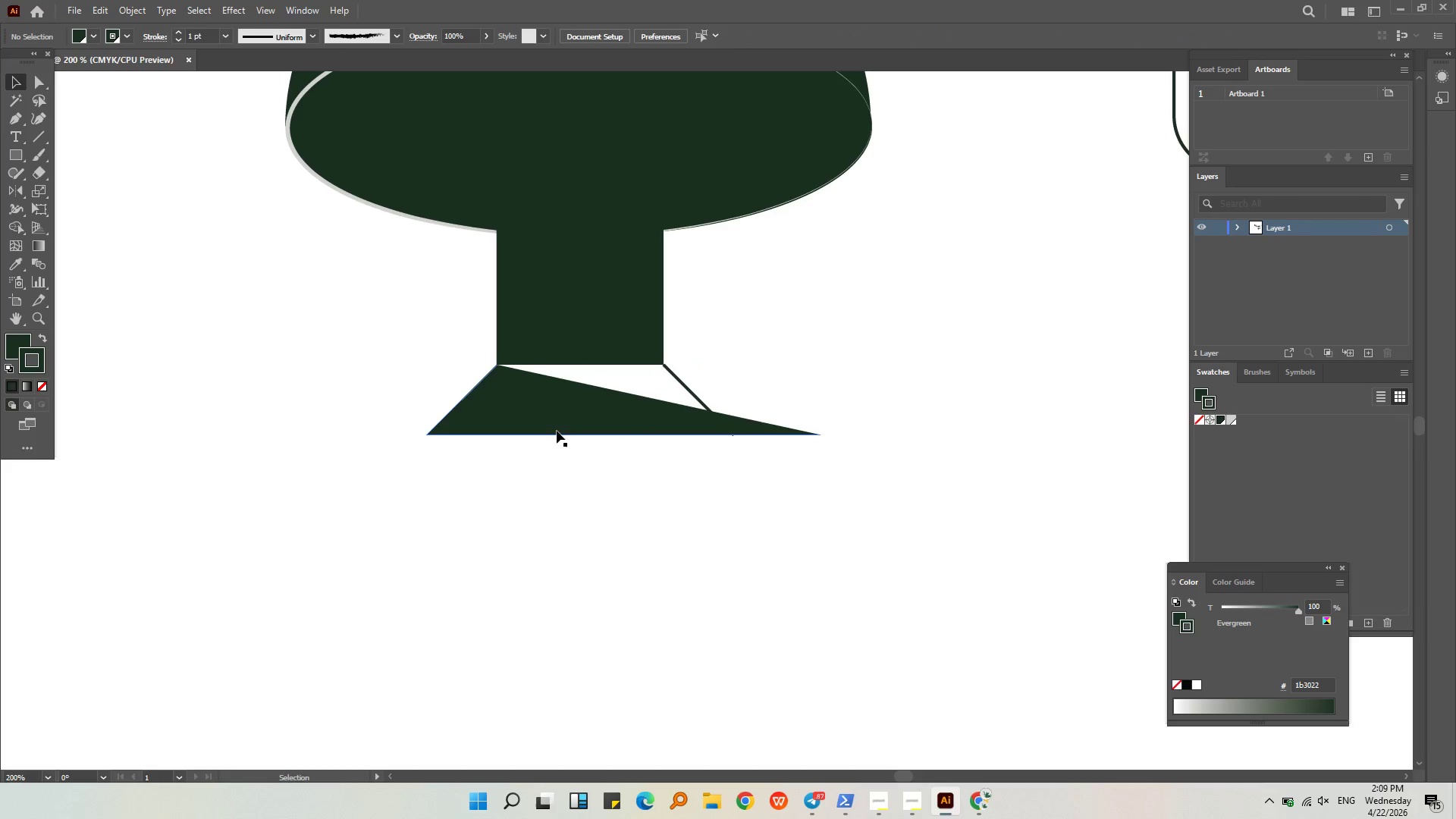 
left_click([557, 431])
 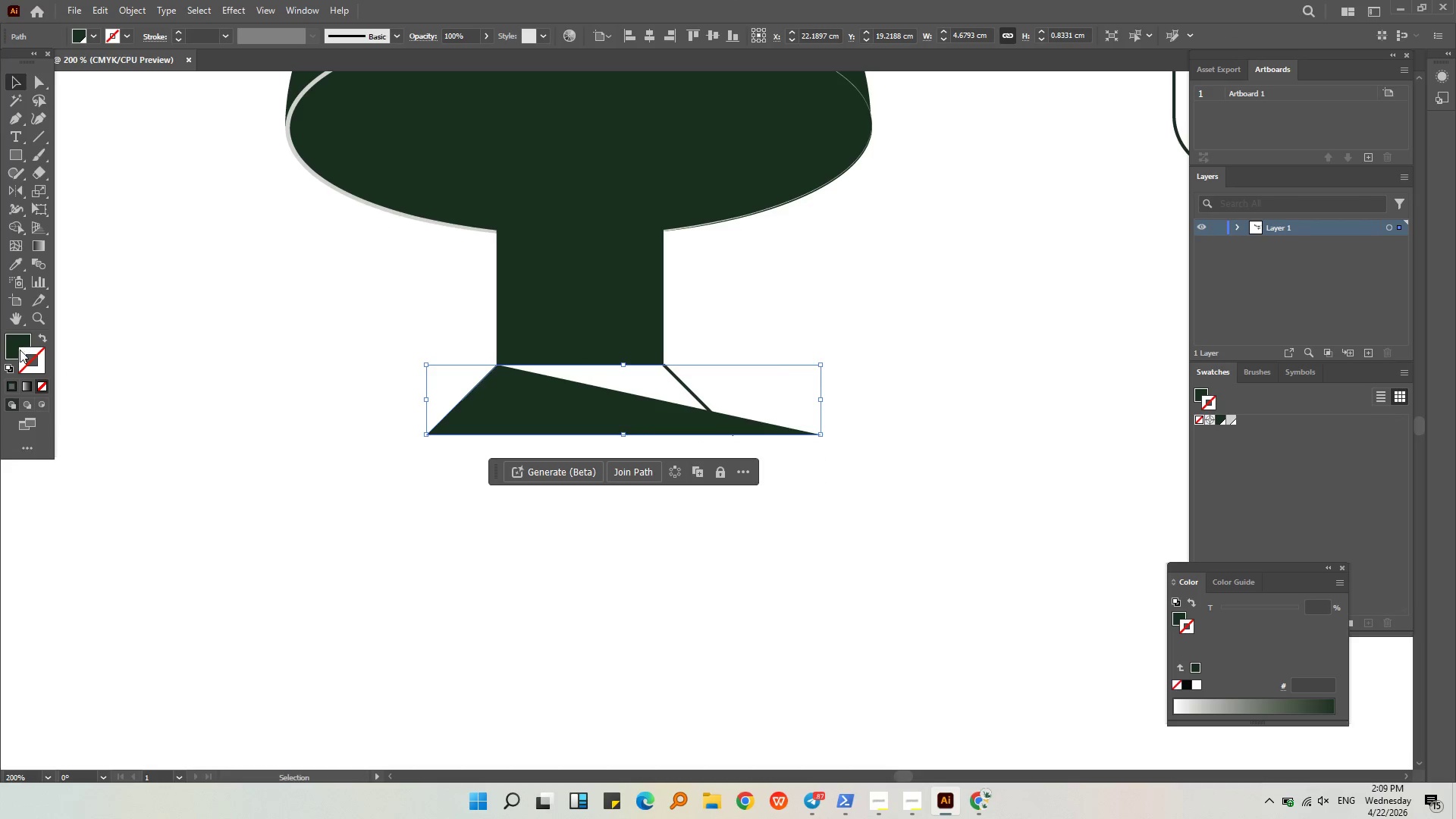 
left_click_drag(start_coordinate=[20, 344], to_coordinate=[27, 356])
 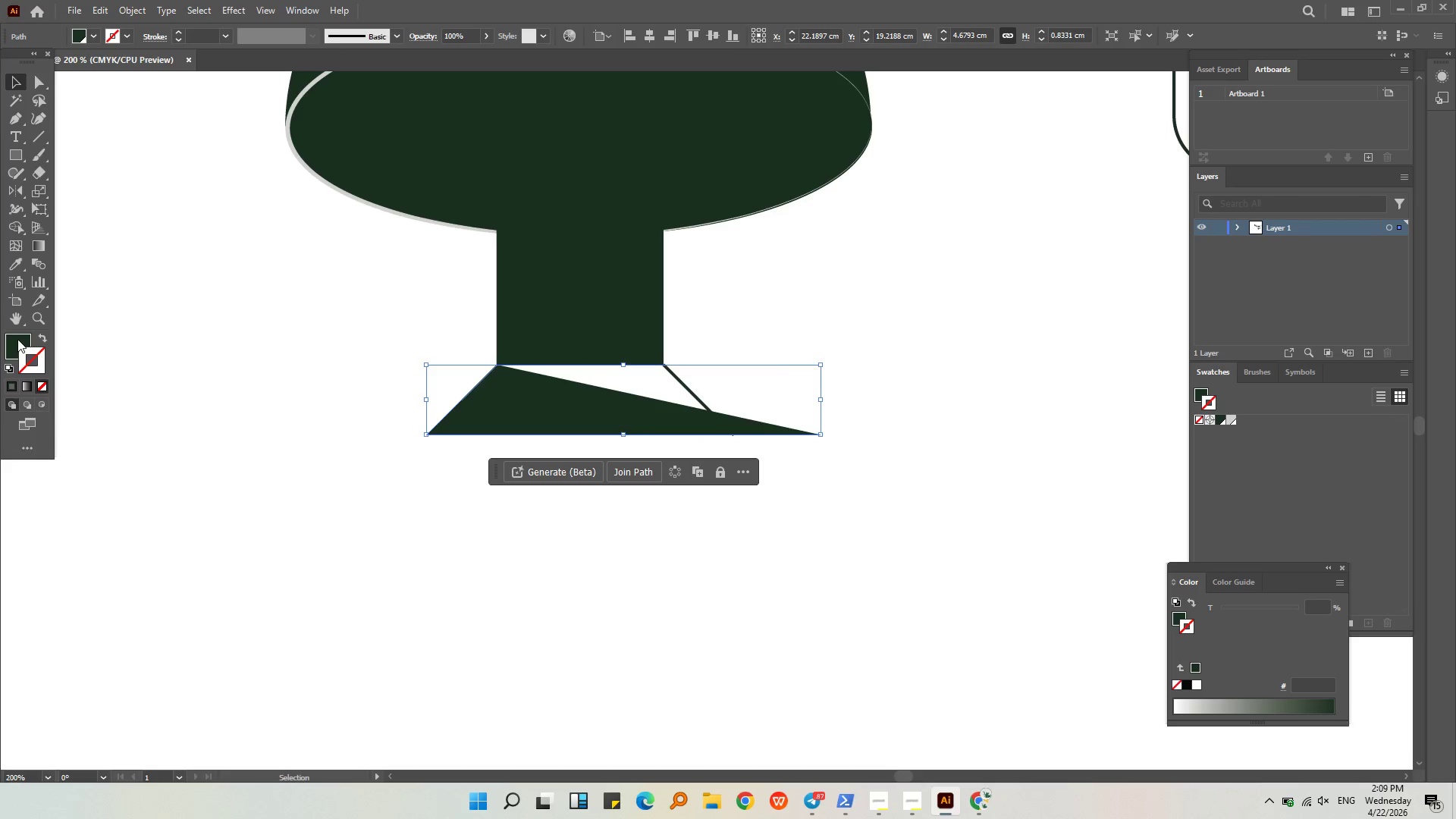 
left_click_drag(start_coordinate=[17, 339], to_coordinate=[34, 363])
 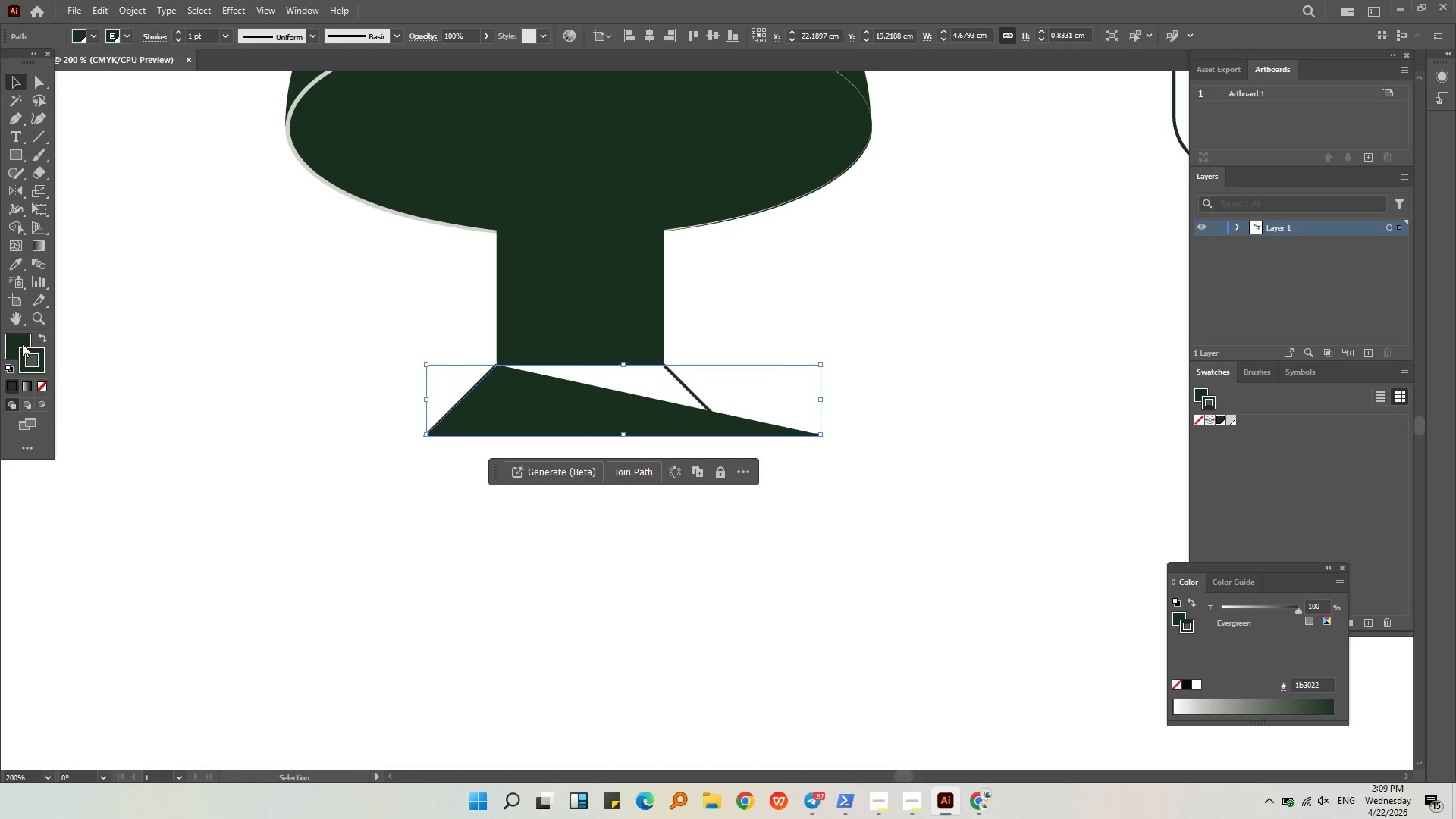 
triple_click([22, 342])
 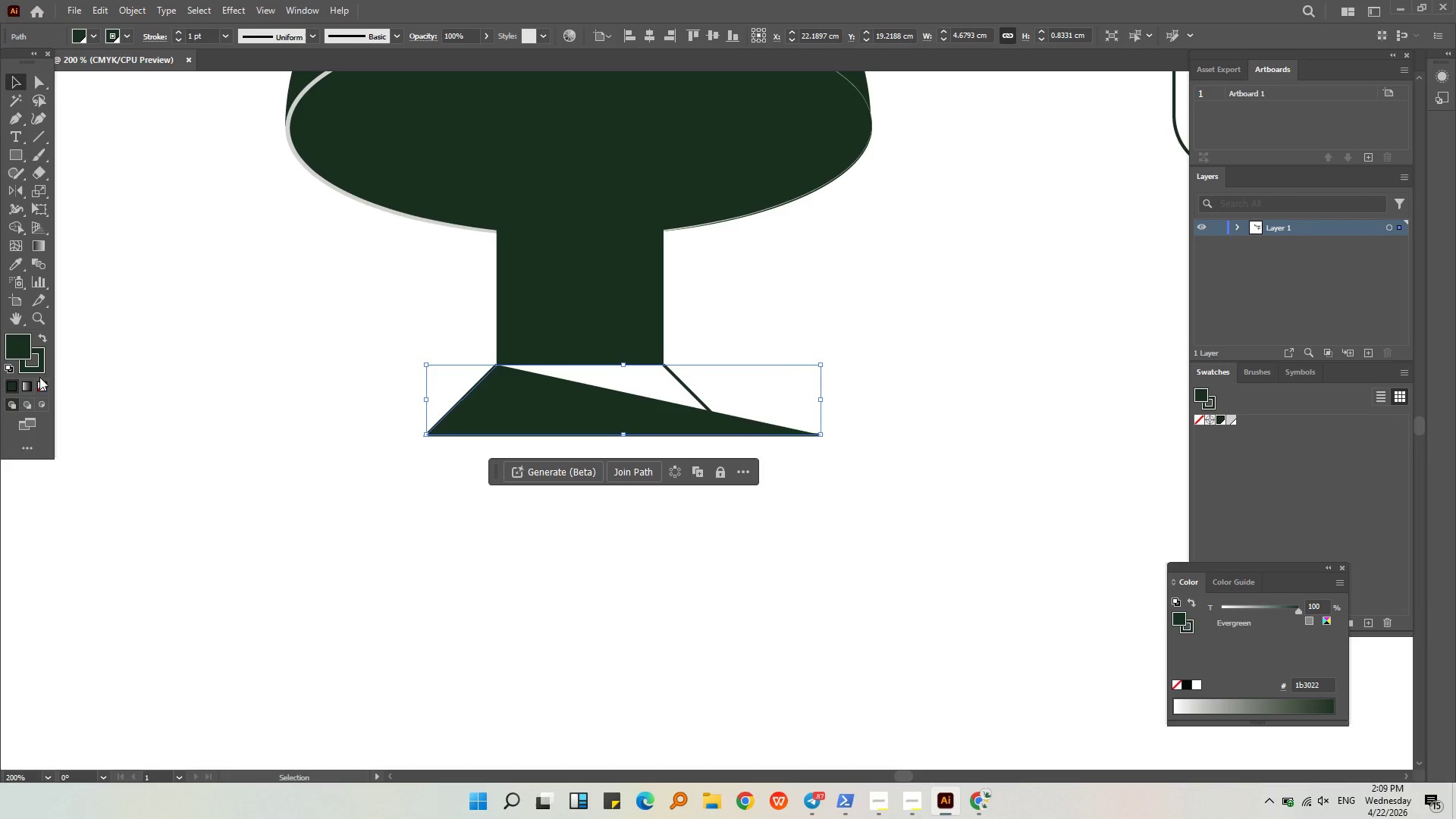 
left_click([43, 381])
 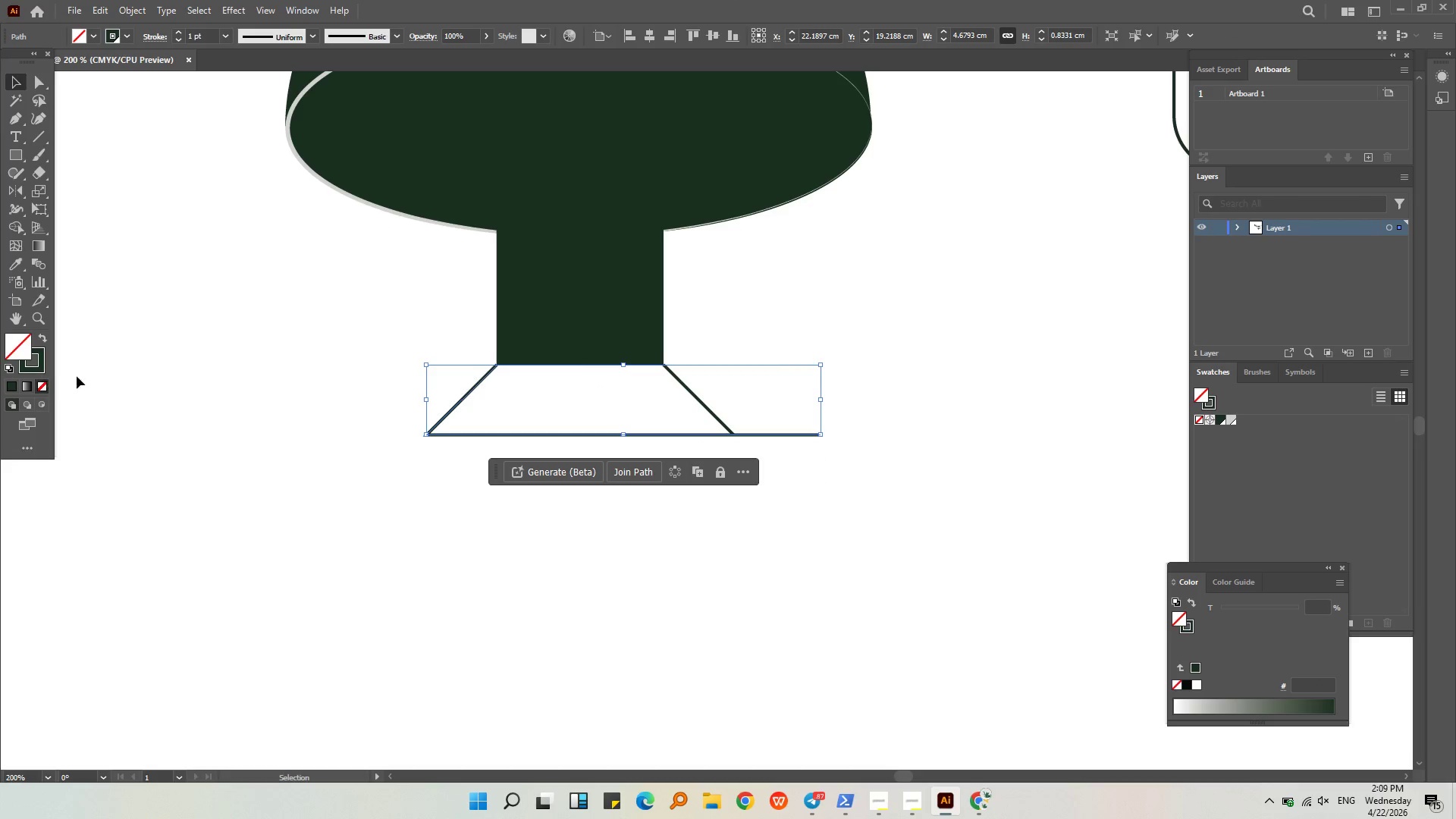 
left_click([428, 455])
 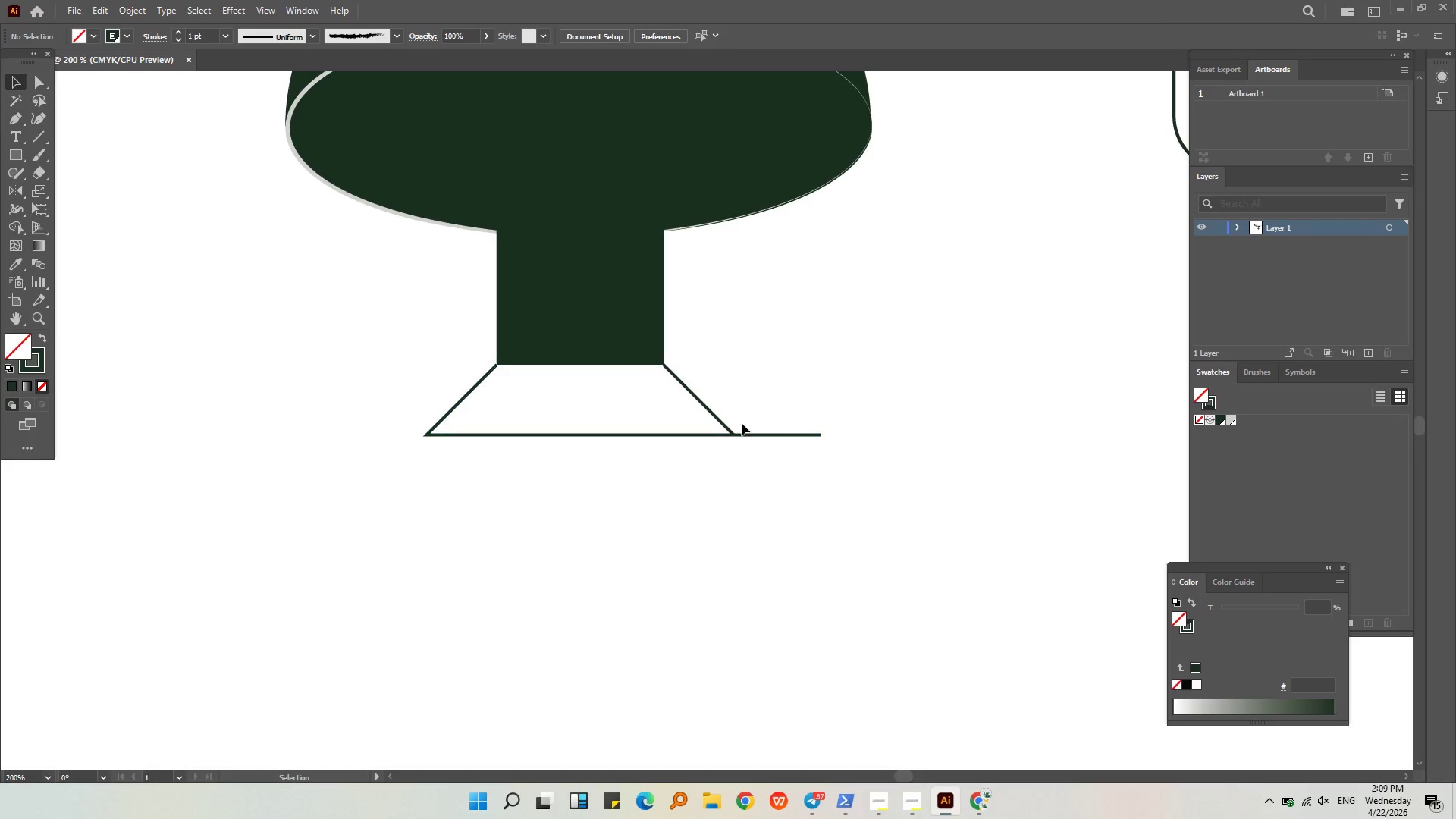 
left_click([753, 435])
 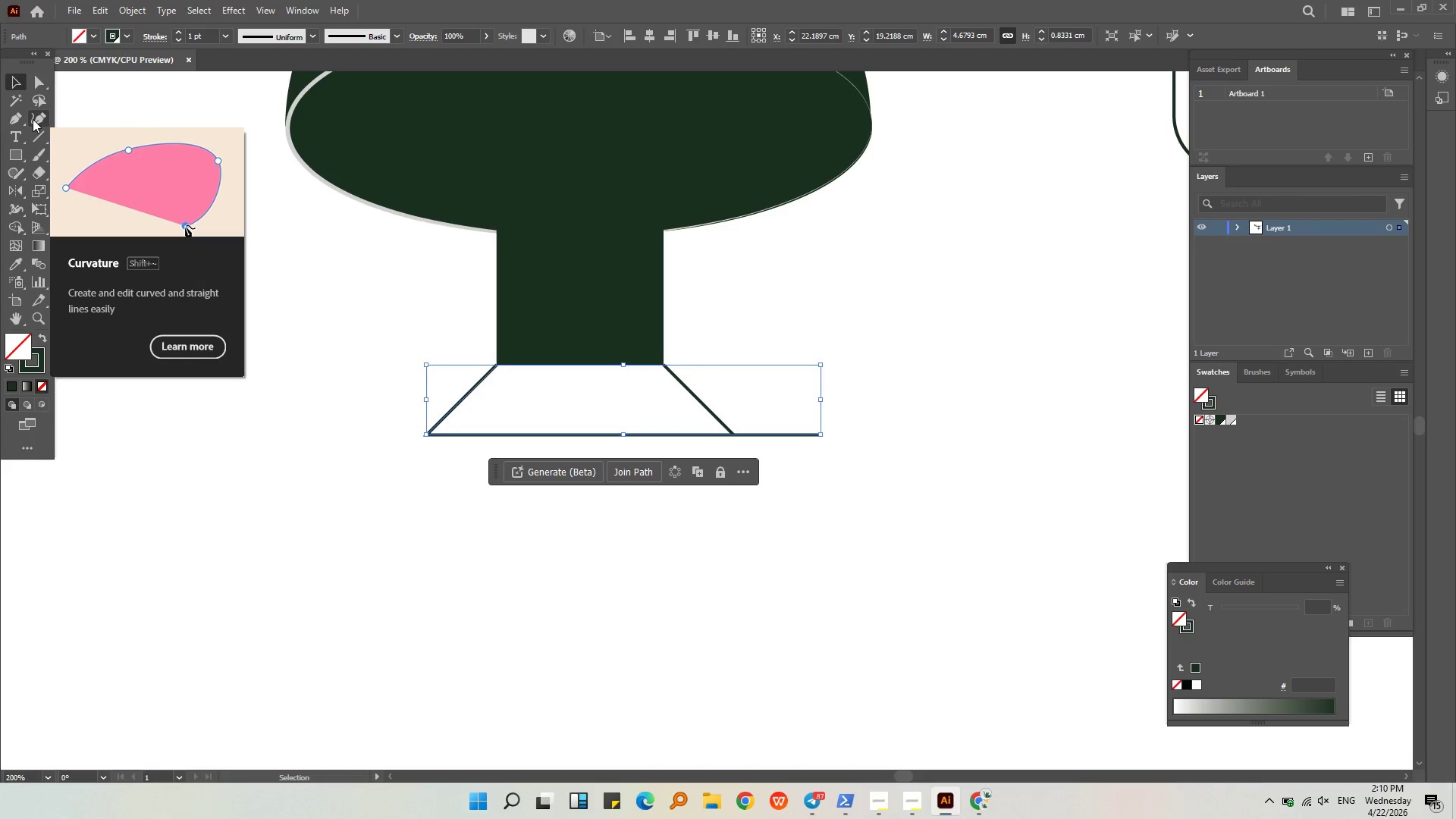 
wait(14.28)
 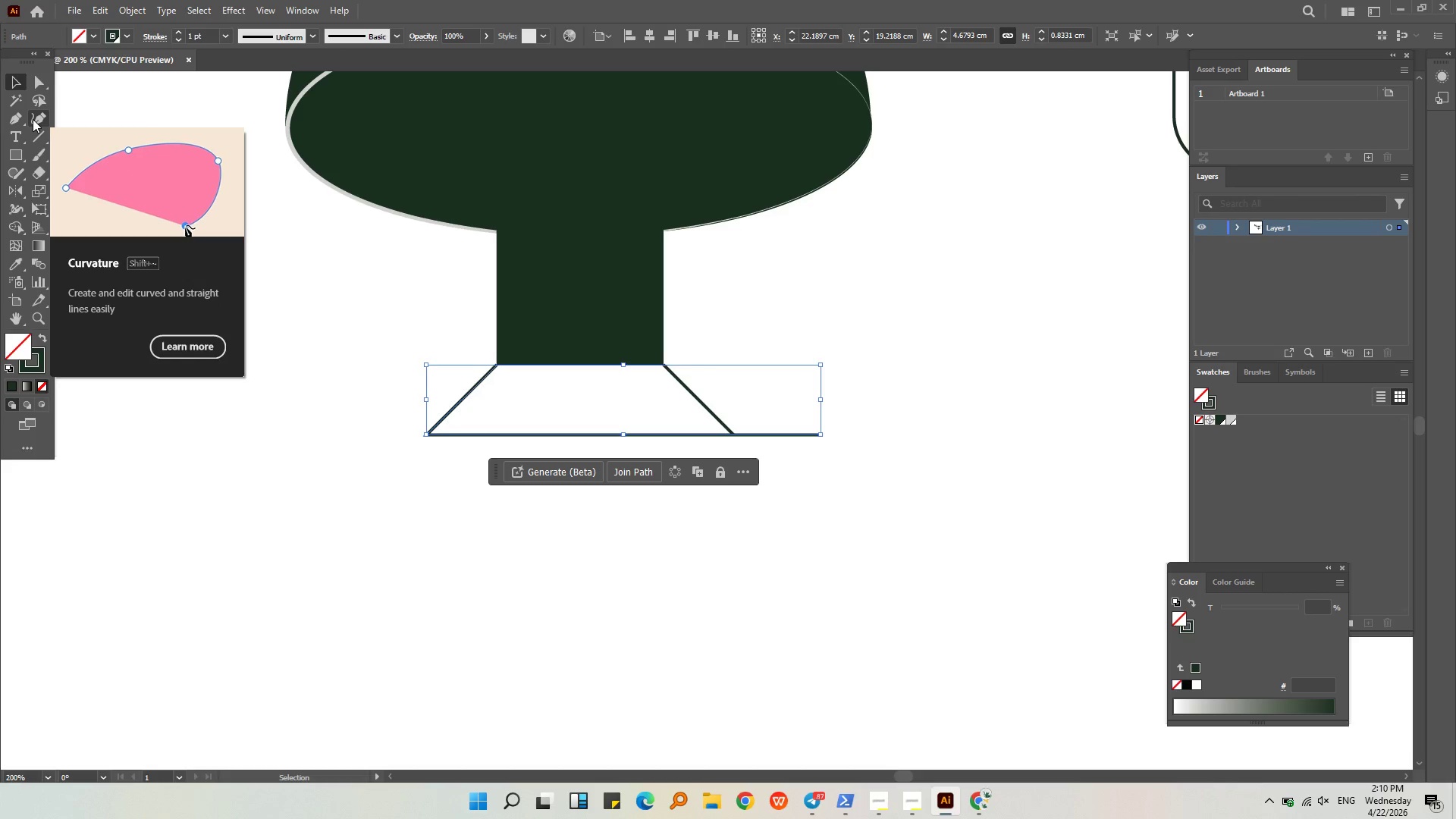 
left_click([42, 121])
 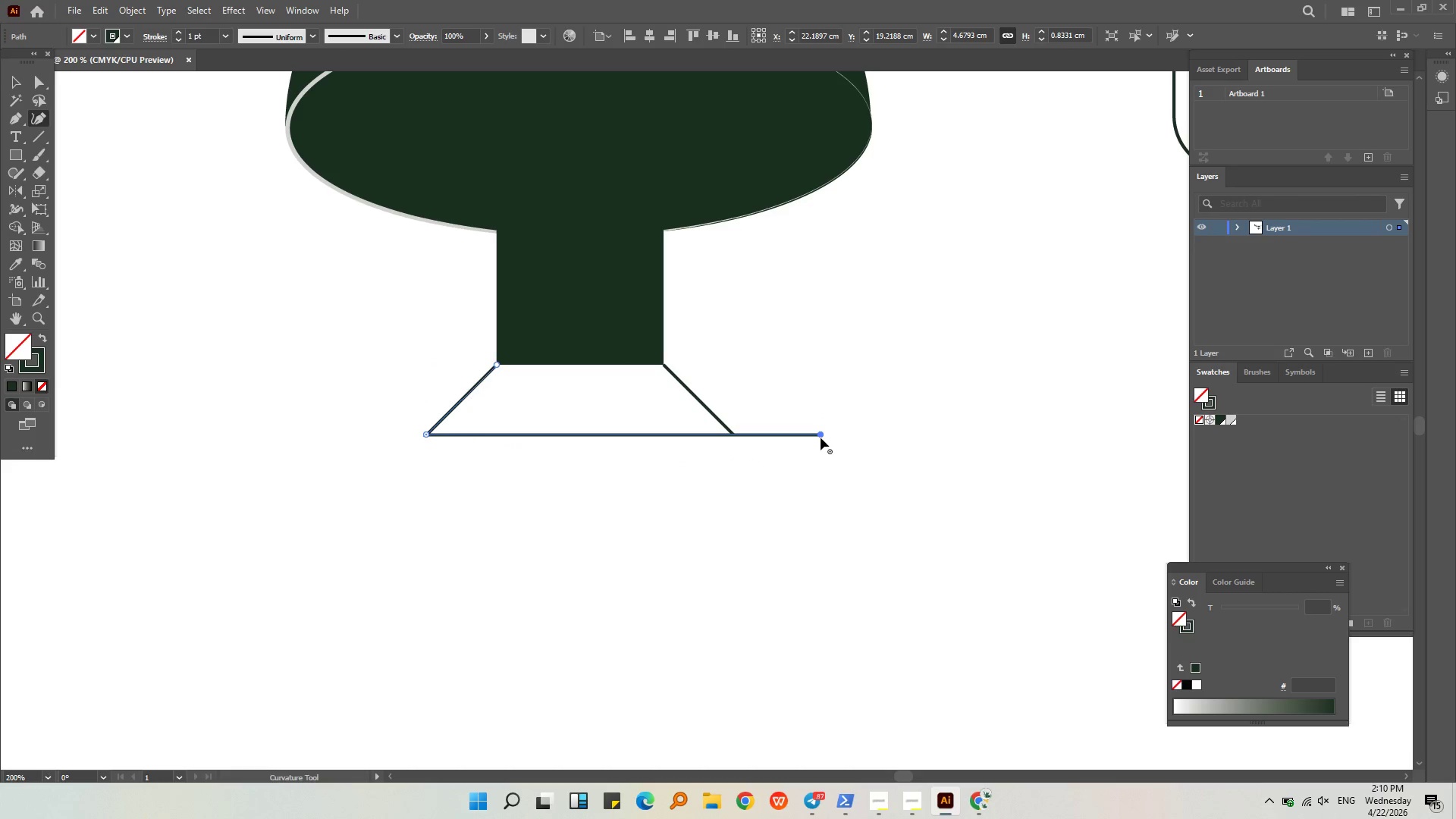 
left_click_drag(start_coordinate=[821, 435], to_coordinate=[733, 435])
 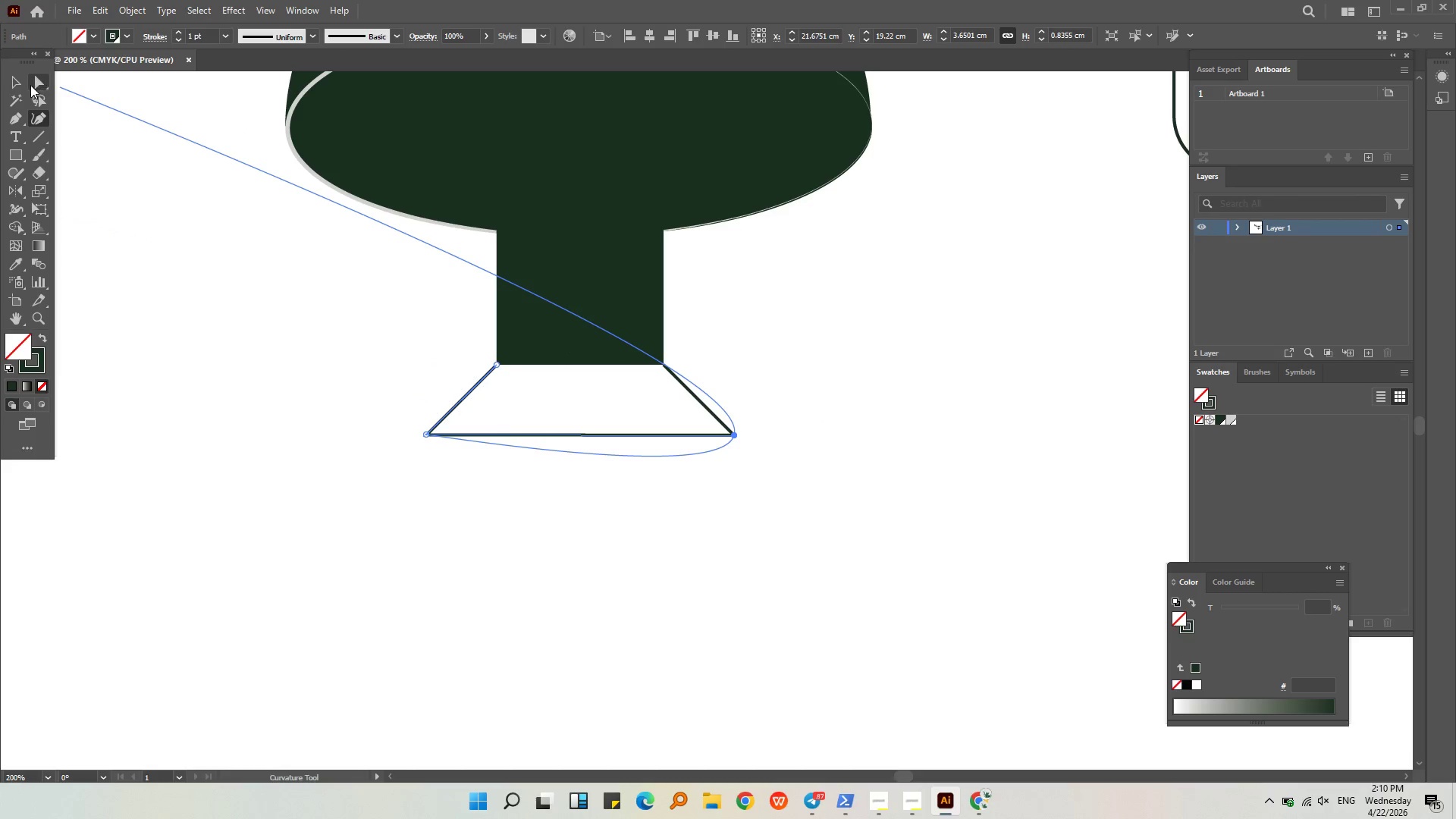 
double_click([109, 155])
 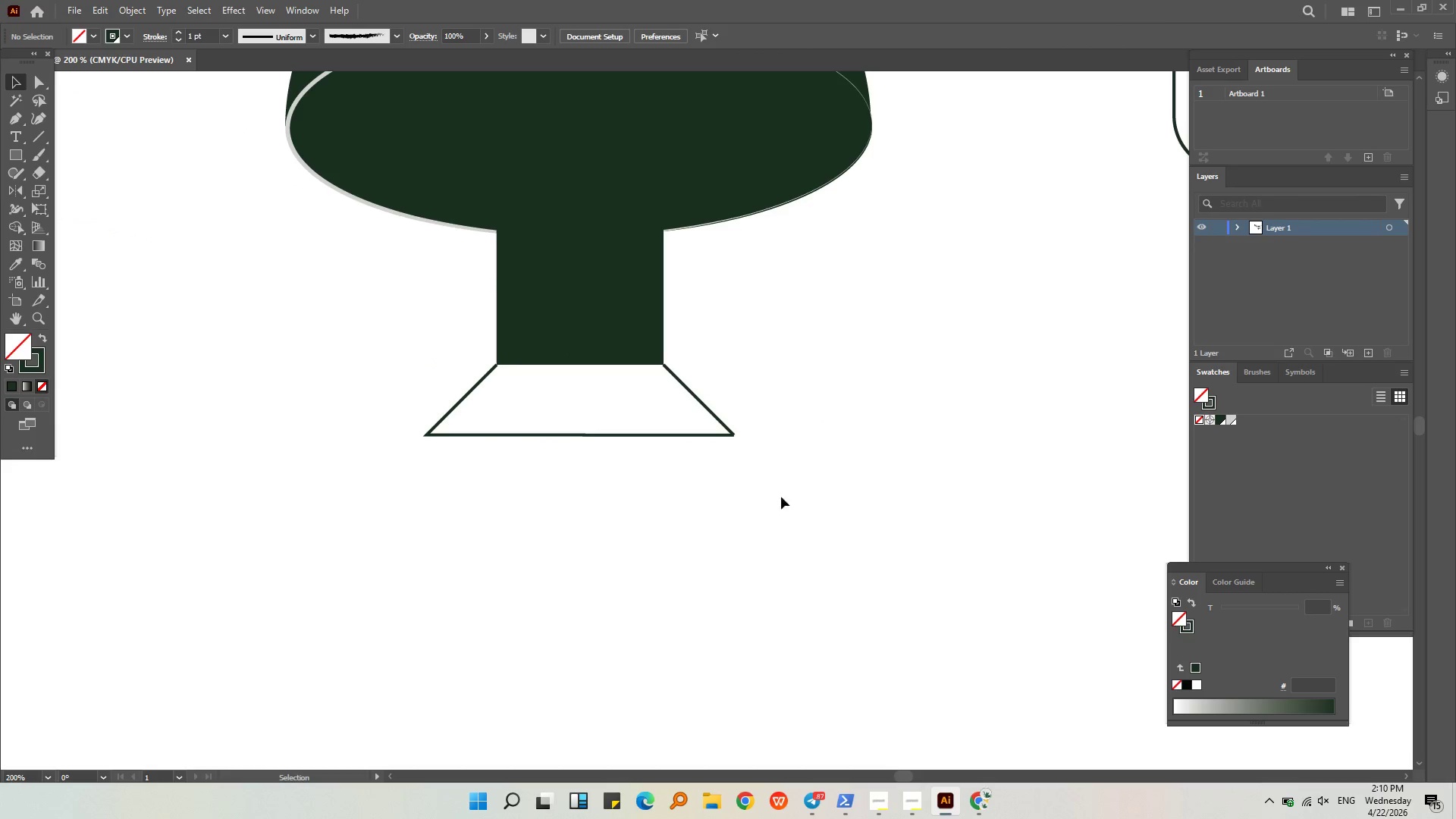 
left_click([833, 482])
 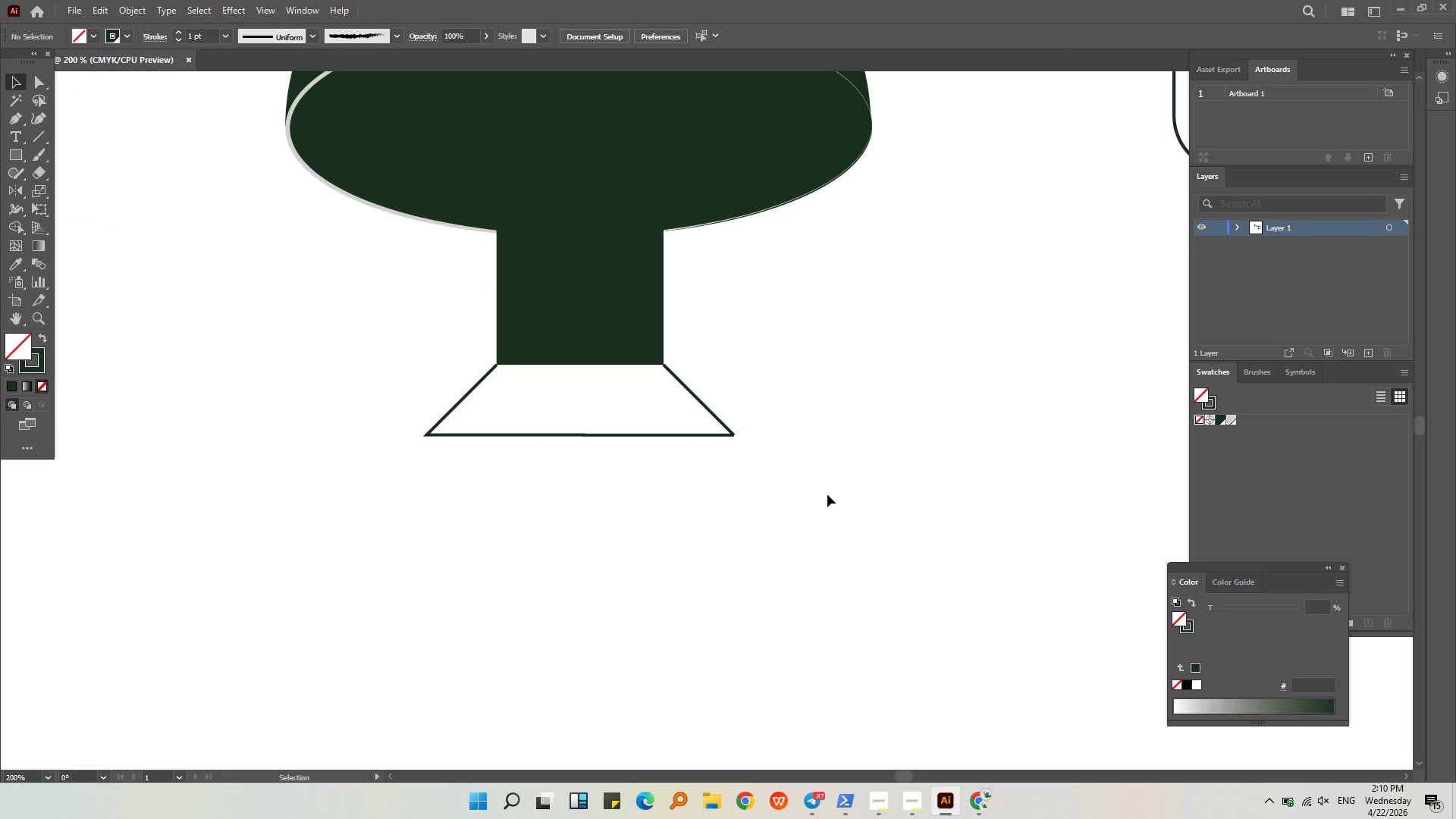 
left_click_drag(start_coordinate=[816, 492], to_coordinate=[302, 378])
 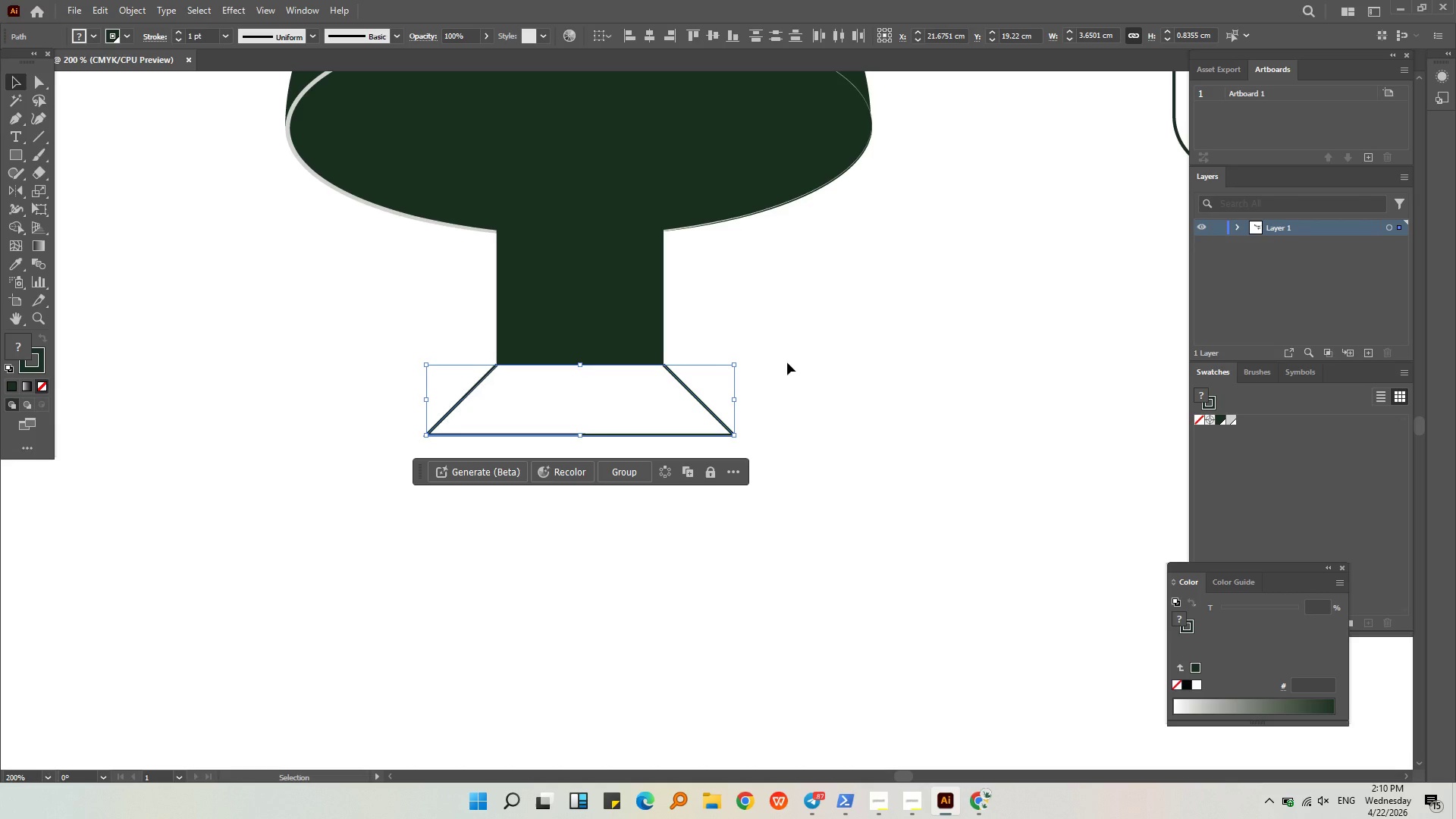 
wait(30.5)
 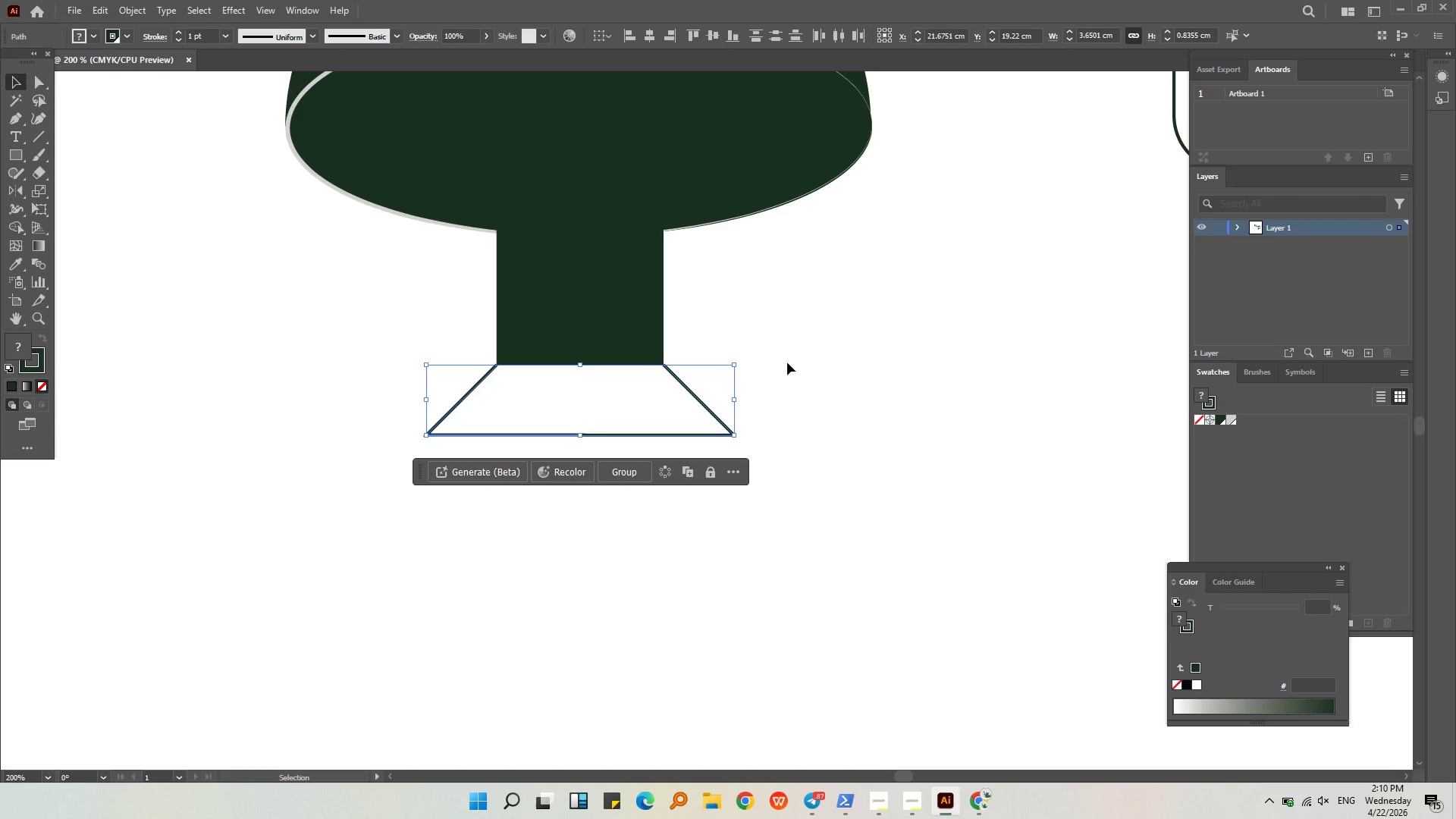 
left_click([521, 438])
 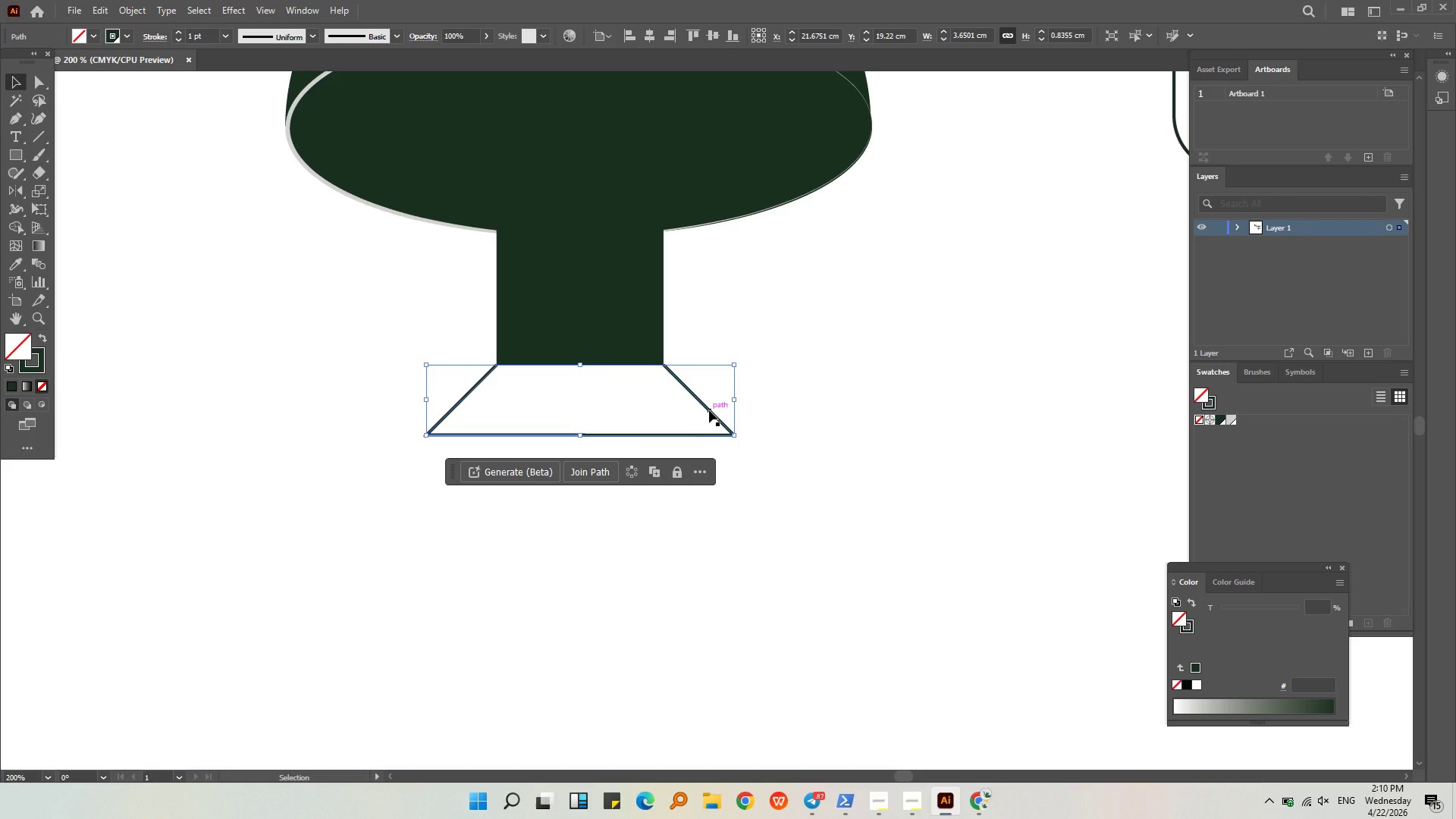 
left_click([709, 410])
 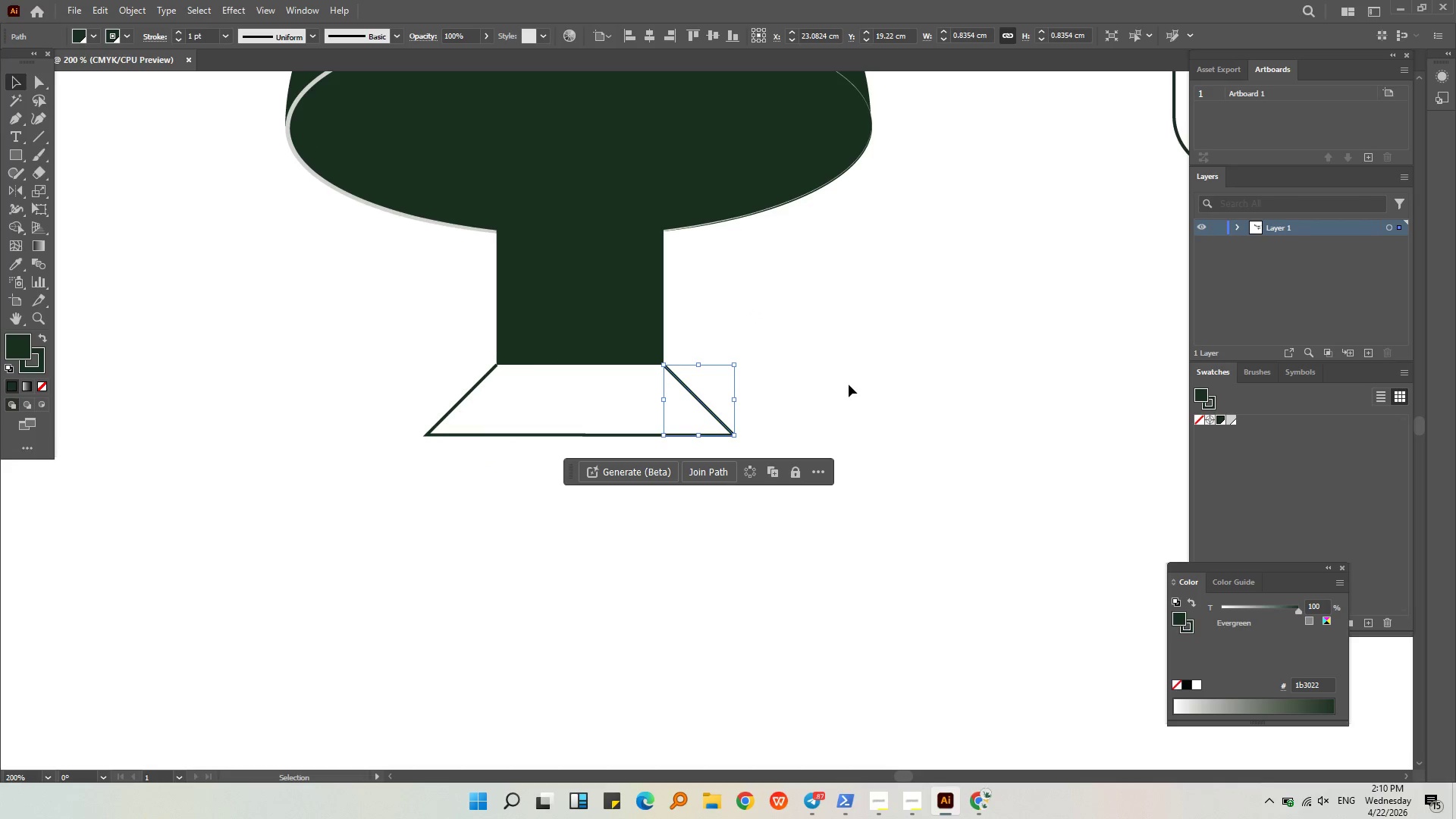 
left_click([849, 384])
 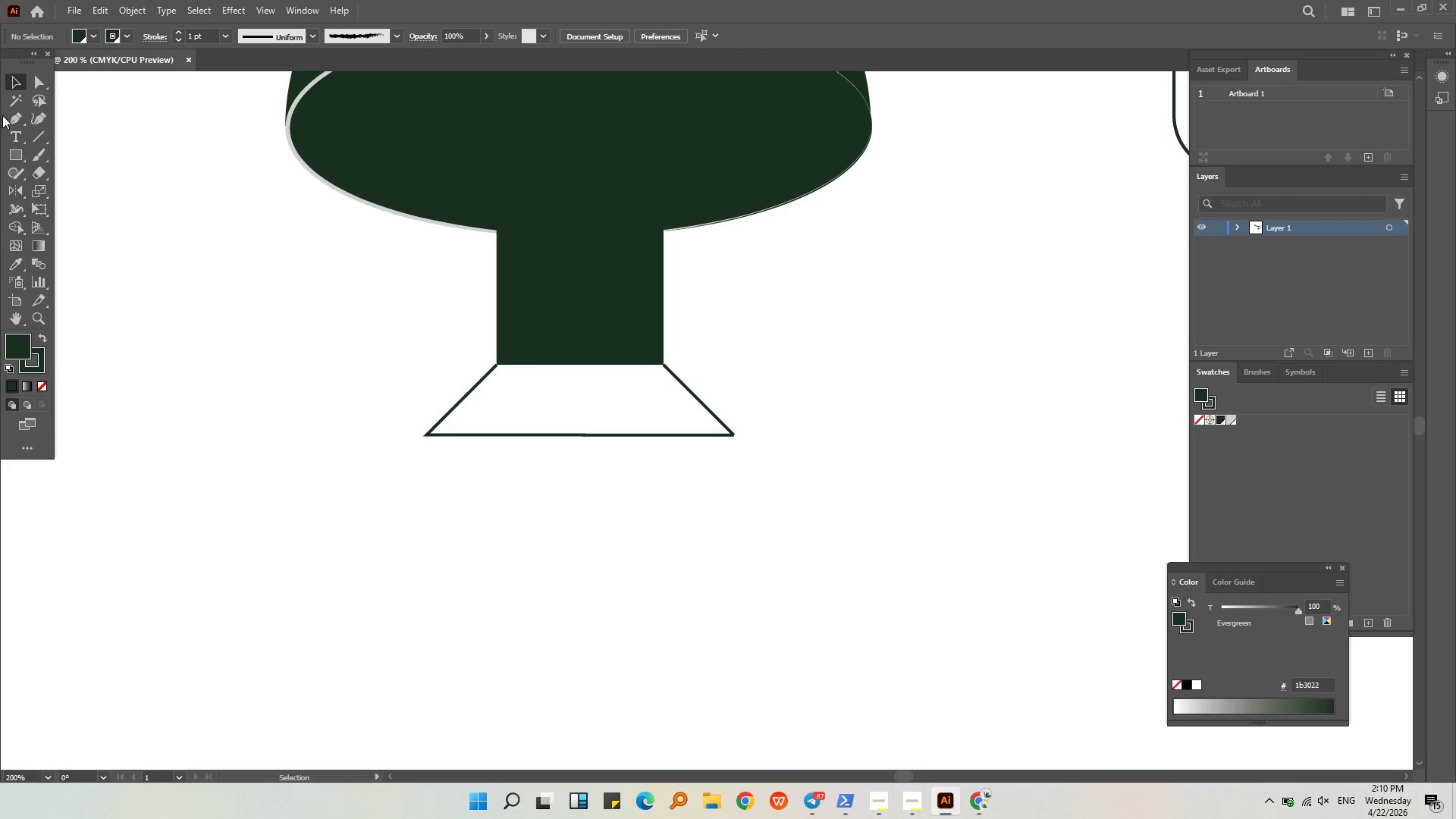 
left_click([10, 114])
 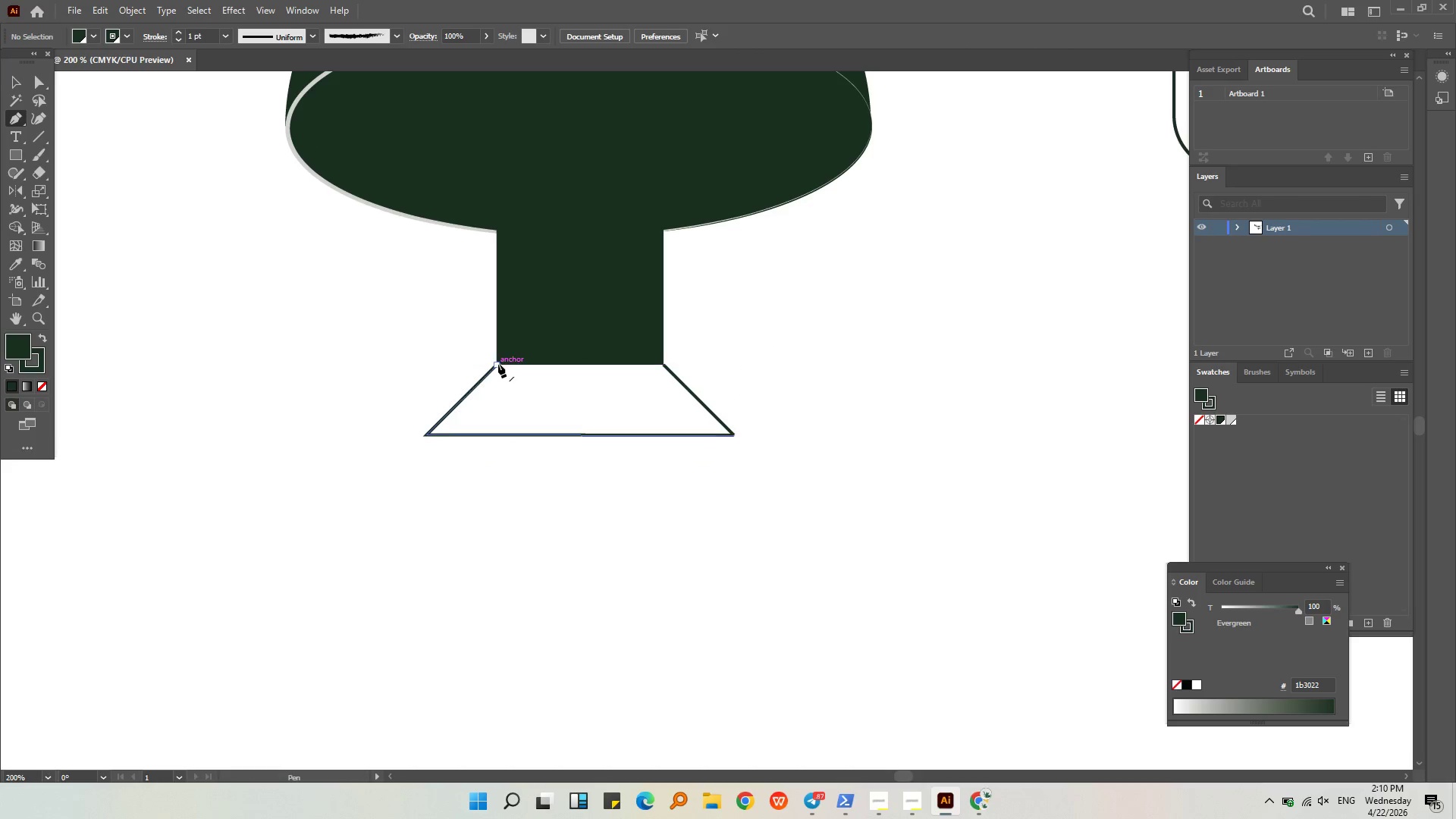 
left_click([495, 364])
 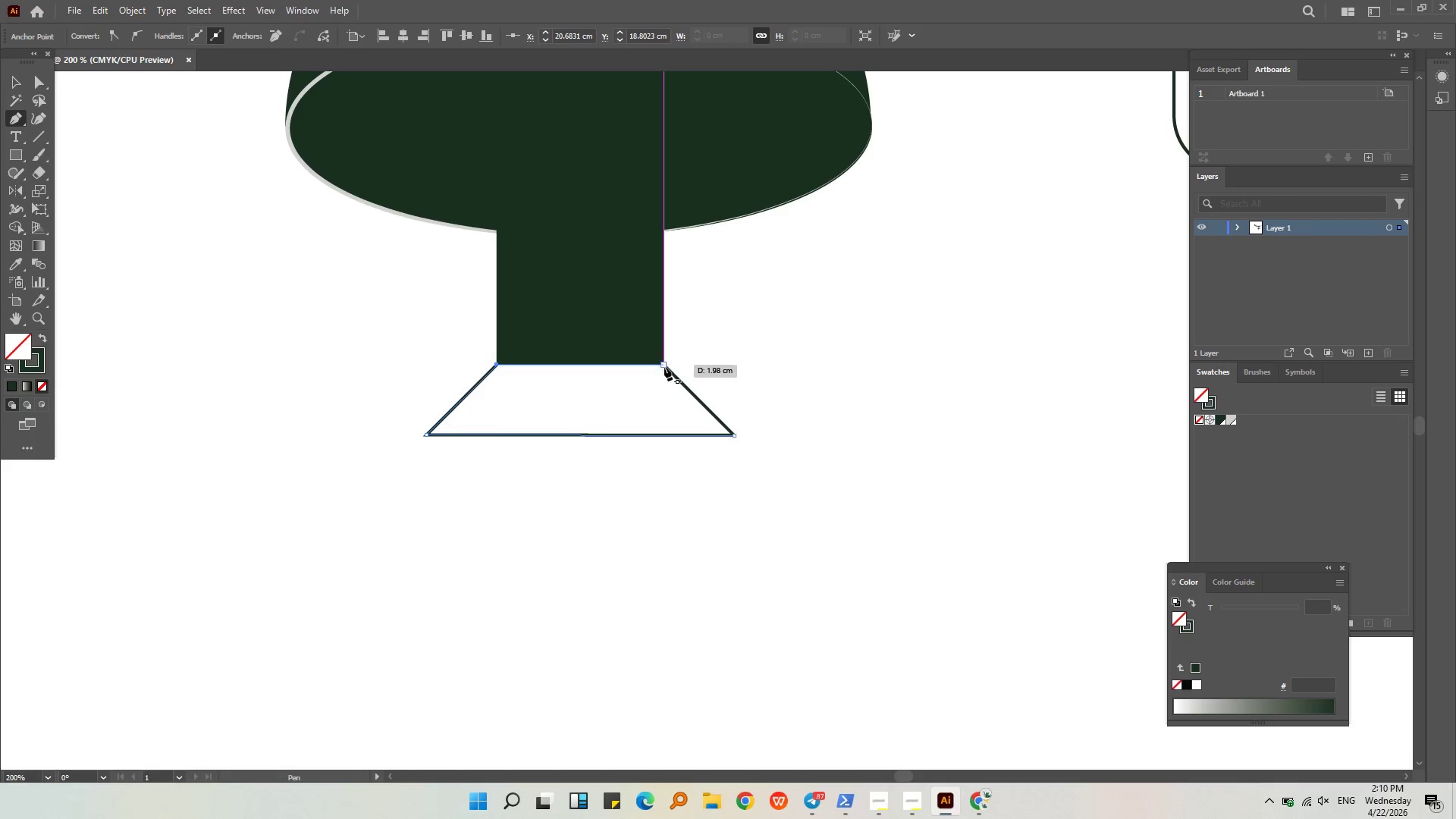 
left_click([664, 363])
 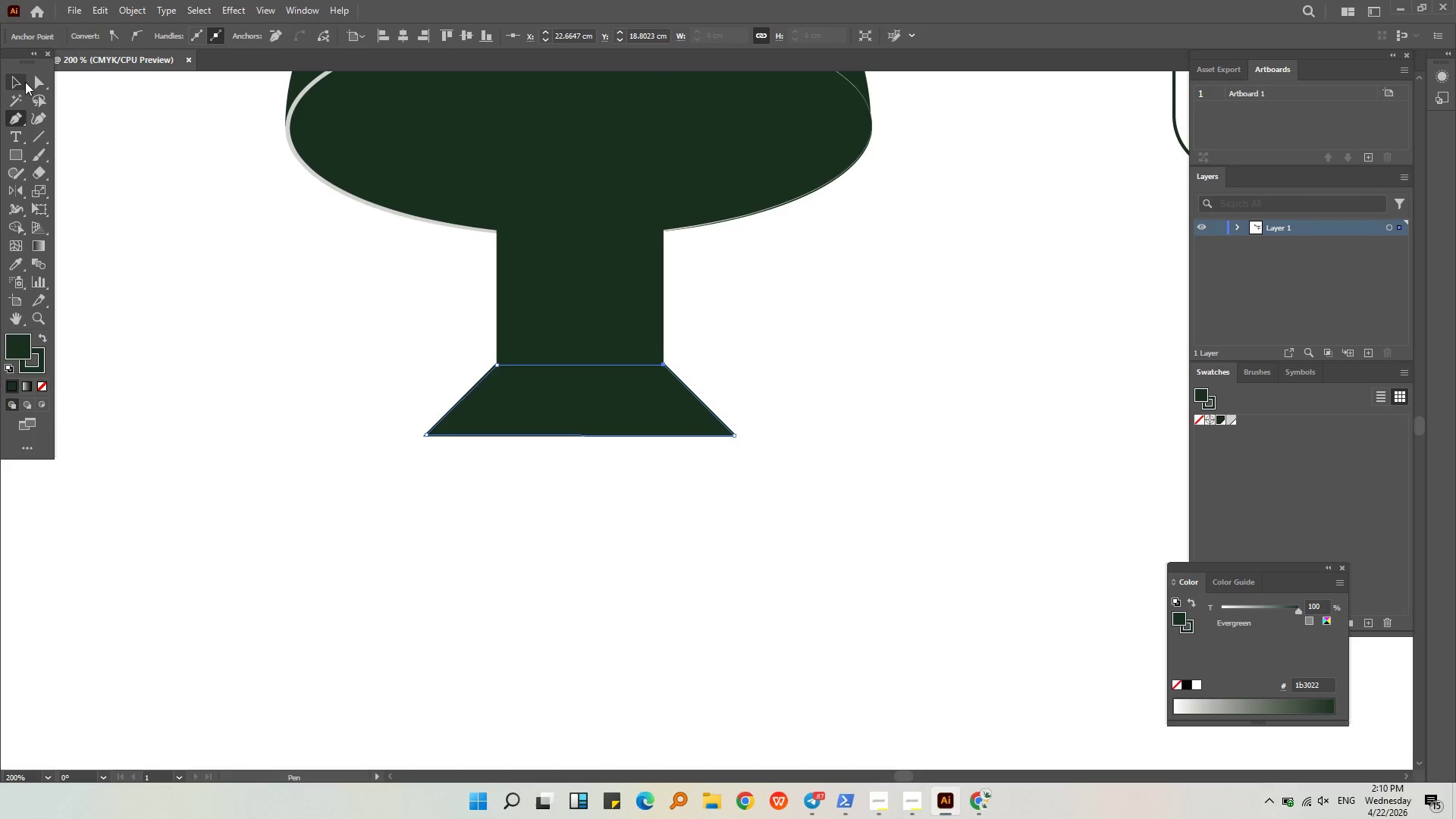 
double_click([230, 227])
 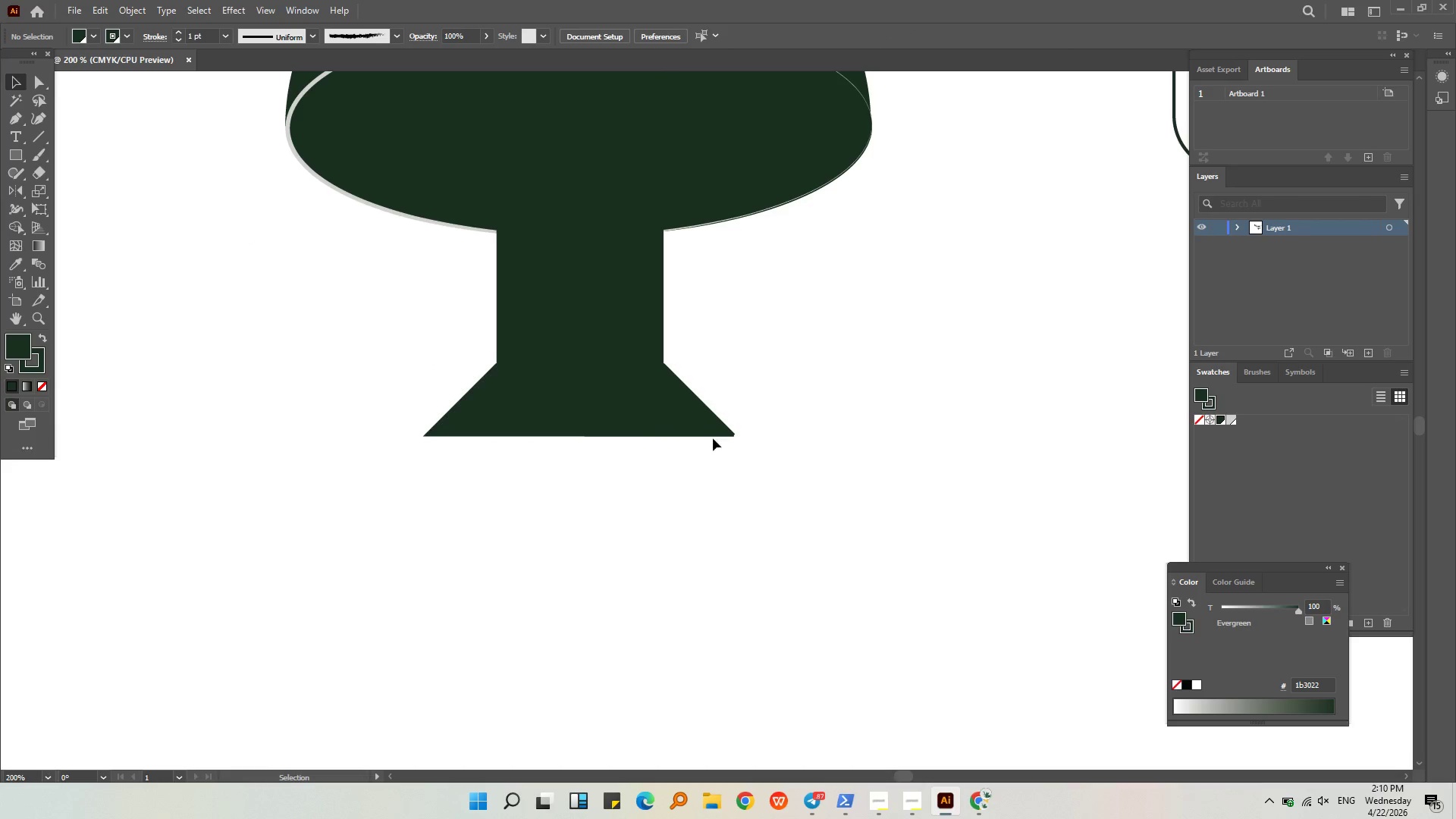 
left_click([650, 422])
 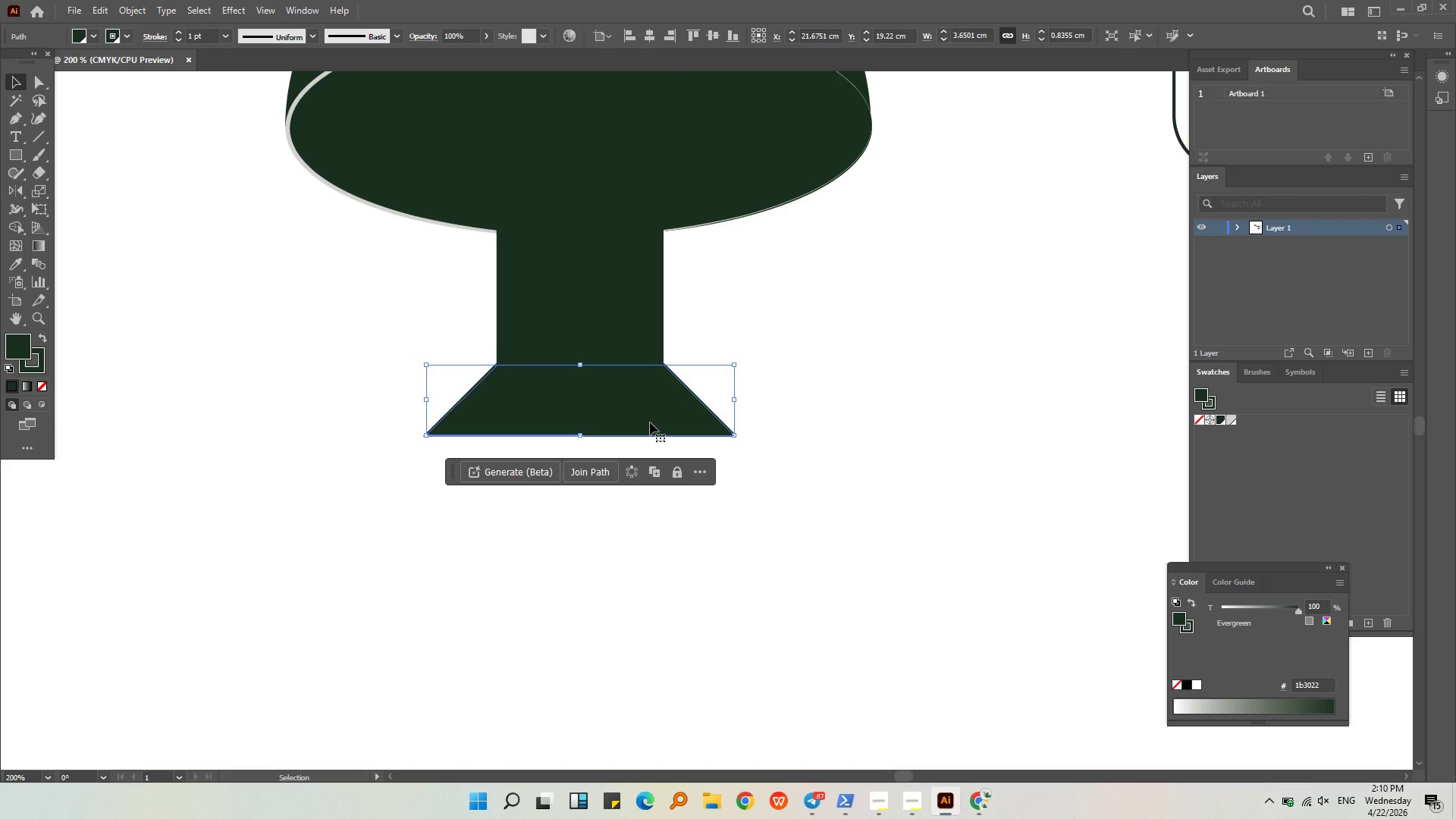 
left_click([601, 282])
 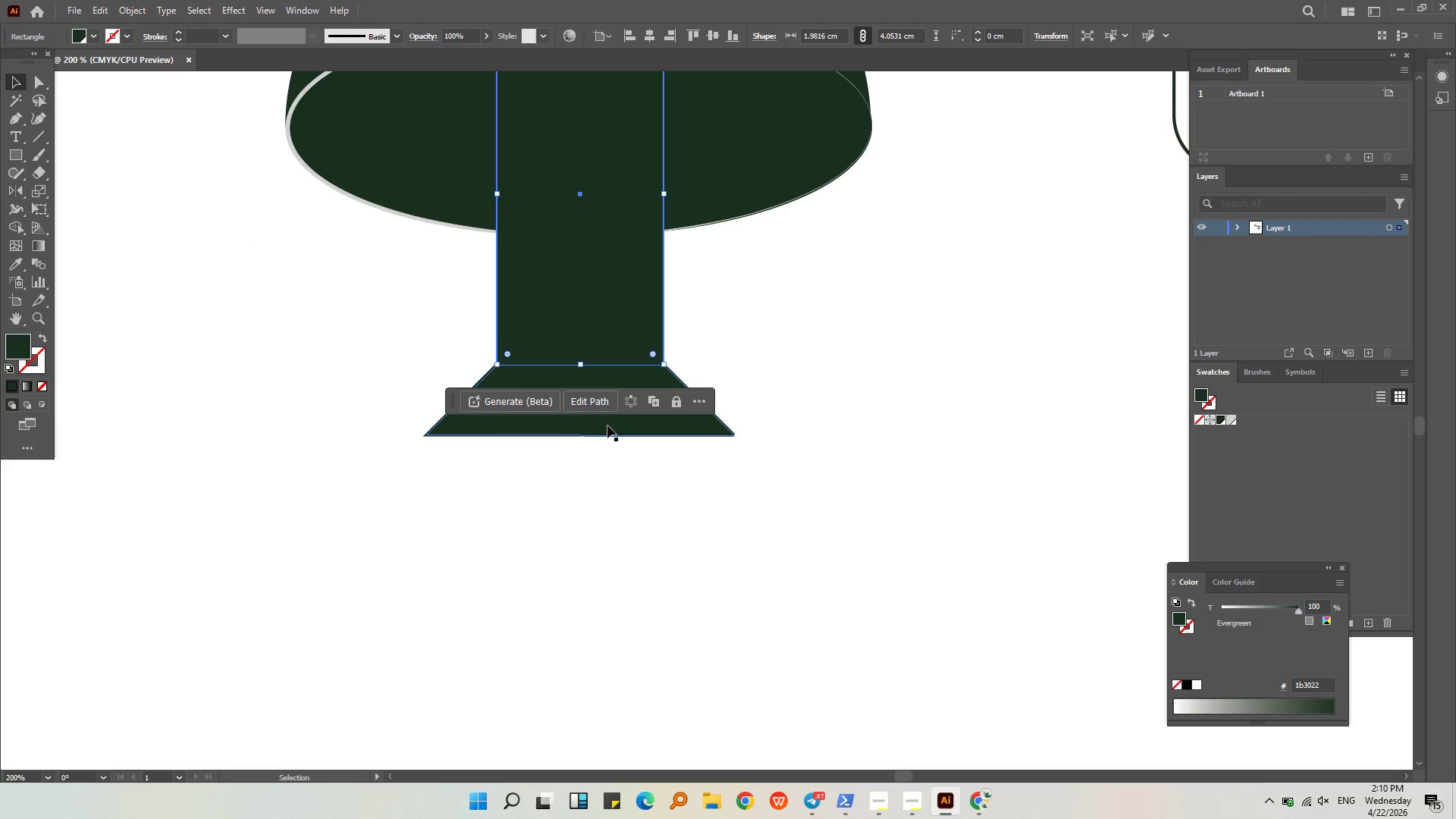 
hold_key(key=ShiftLeft, duration=0.81)
left_click([616, 431])
 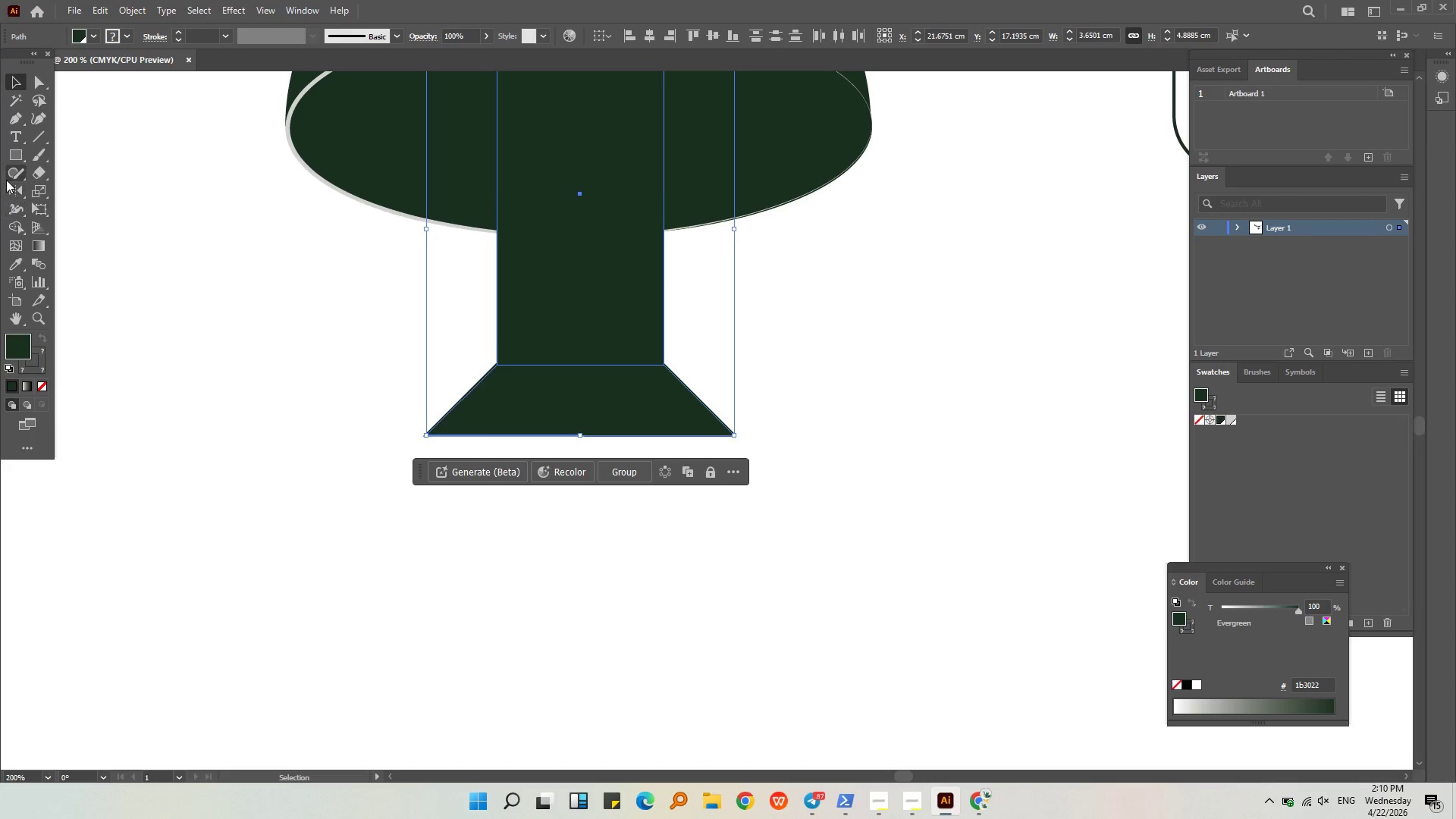 
left_click([14, 228])
 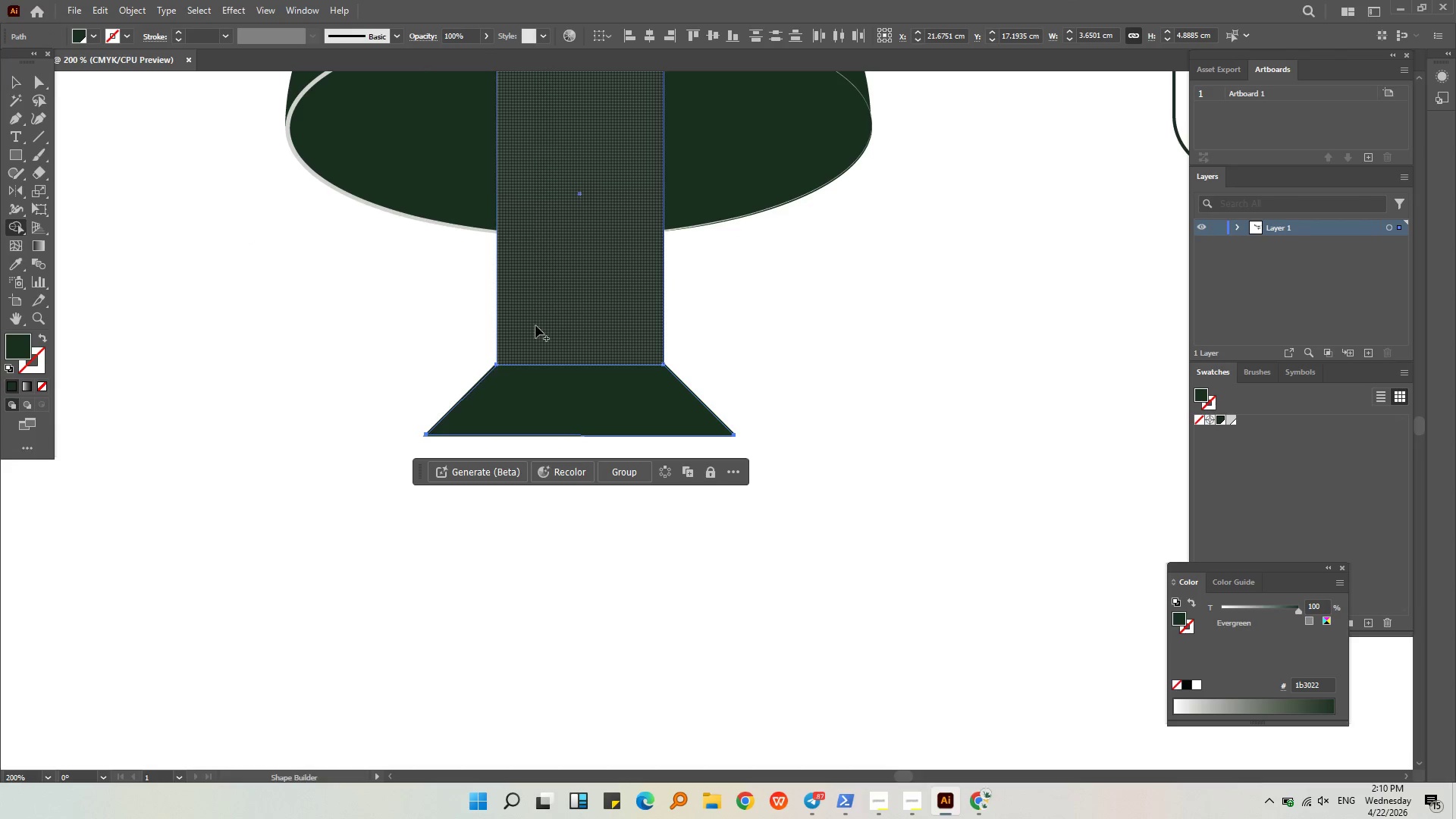 
left_click_drag(start_coordinate=[535, 326], to_coordinate=[494, 403])
 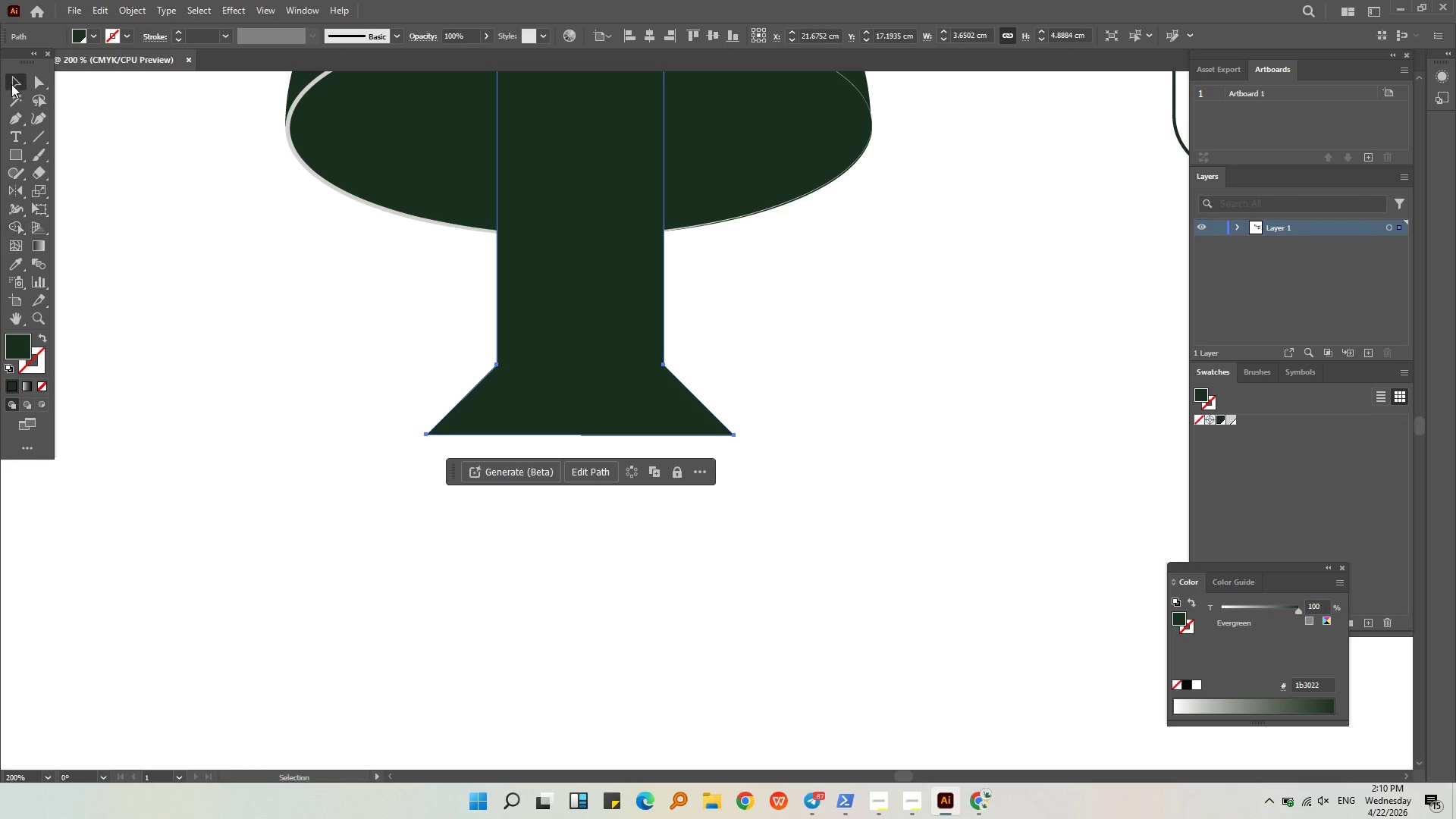 
double_click([289, 259])
 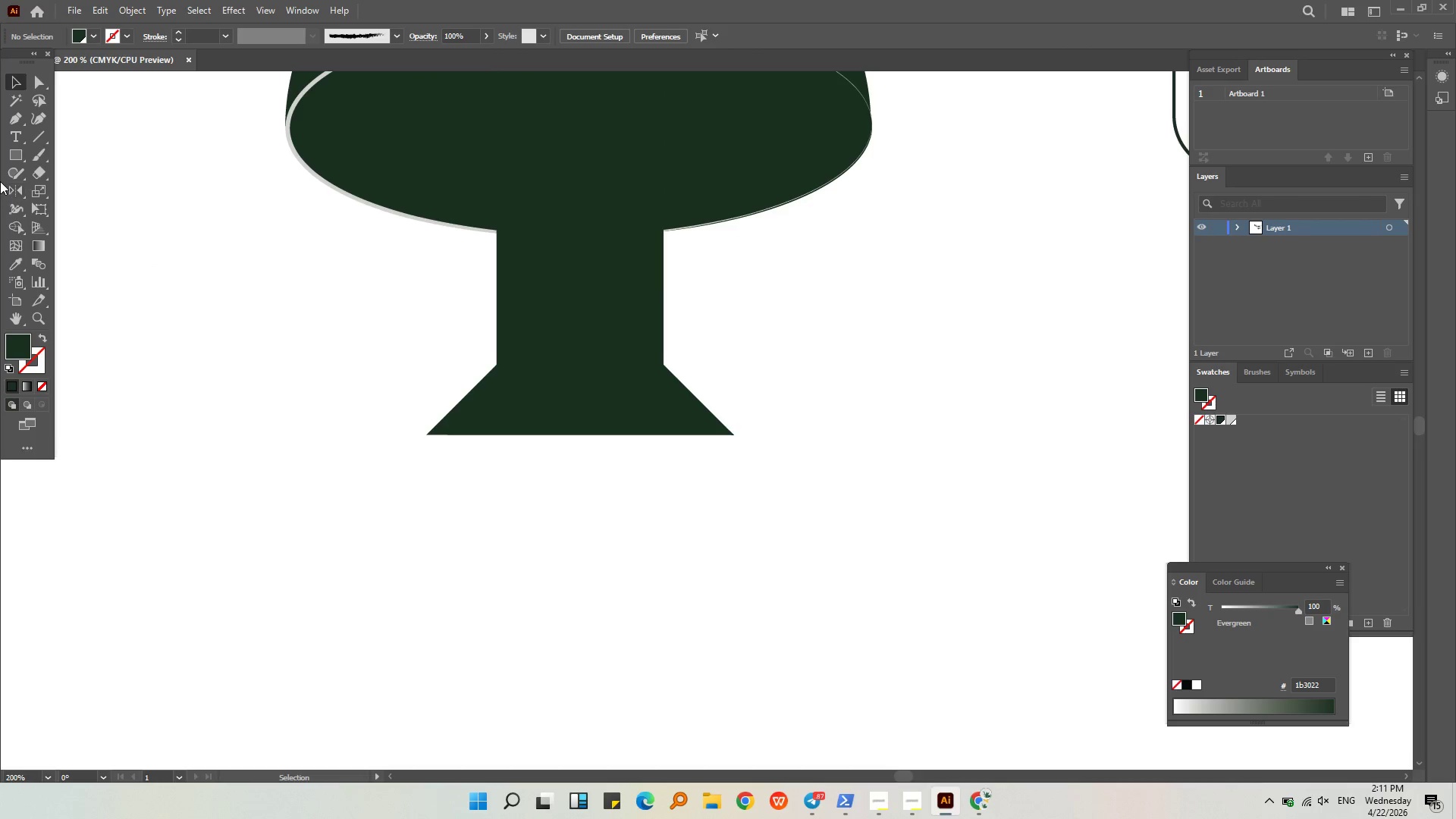 
left_click_drag(start_coordinate=[17, 155], to_coordinate=[17, 159])
 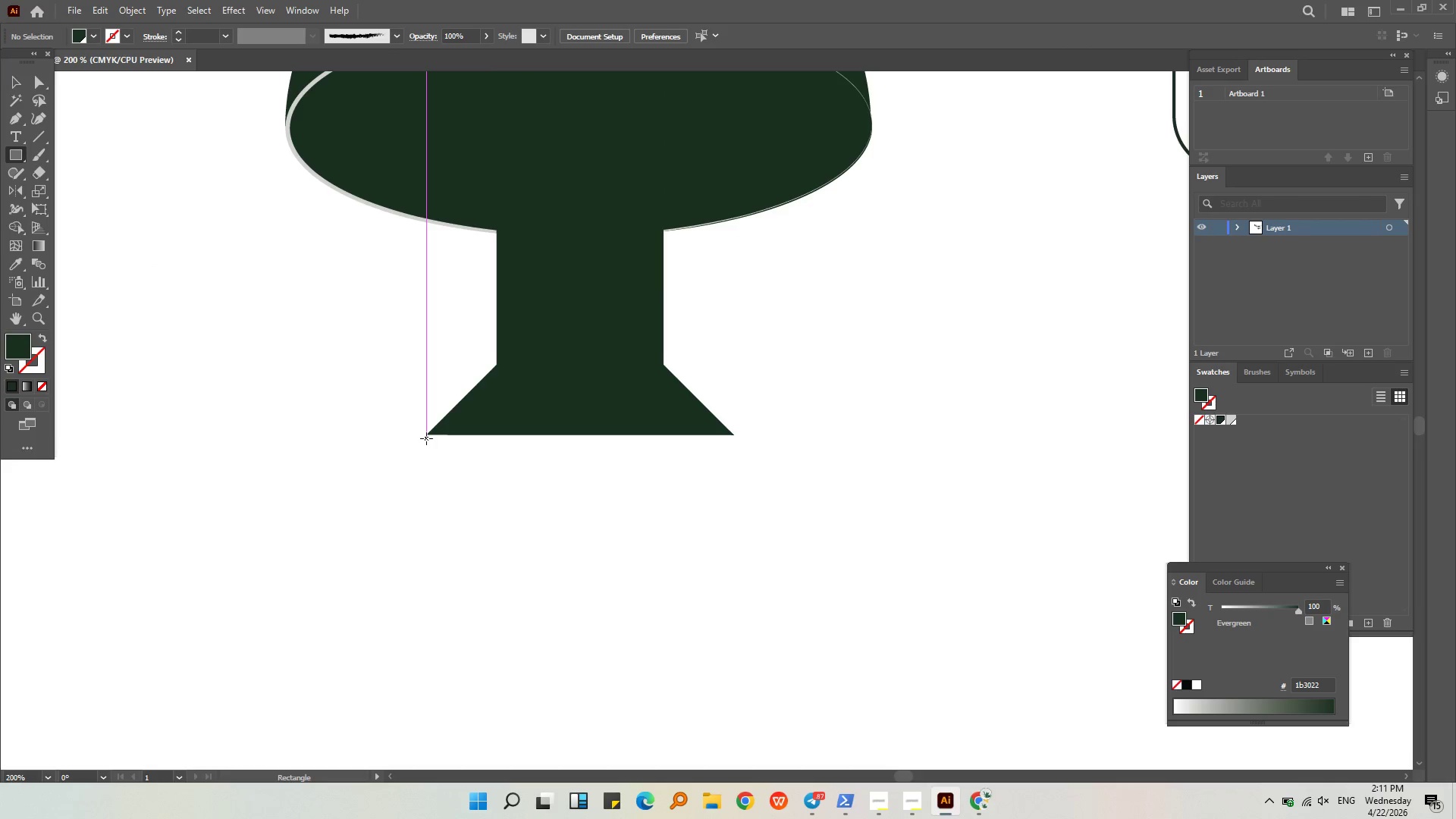 
left_click_drag(start_coordinate=[428, 435], to_coordinate=[732, 740])
 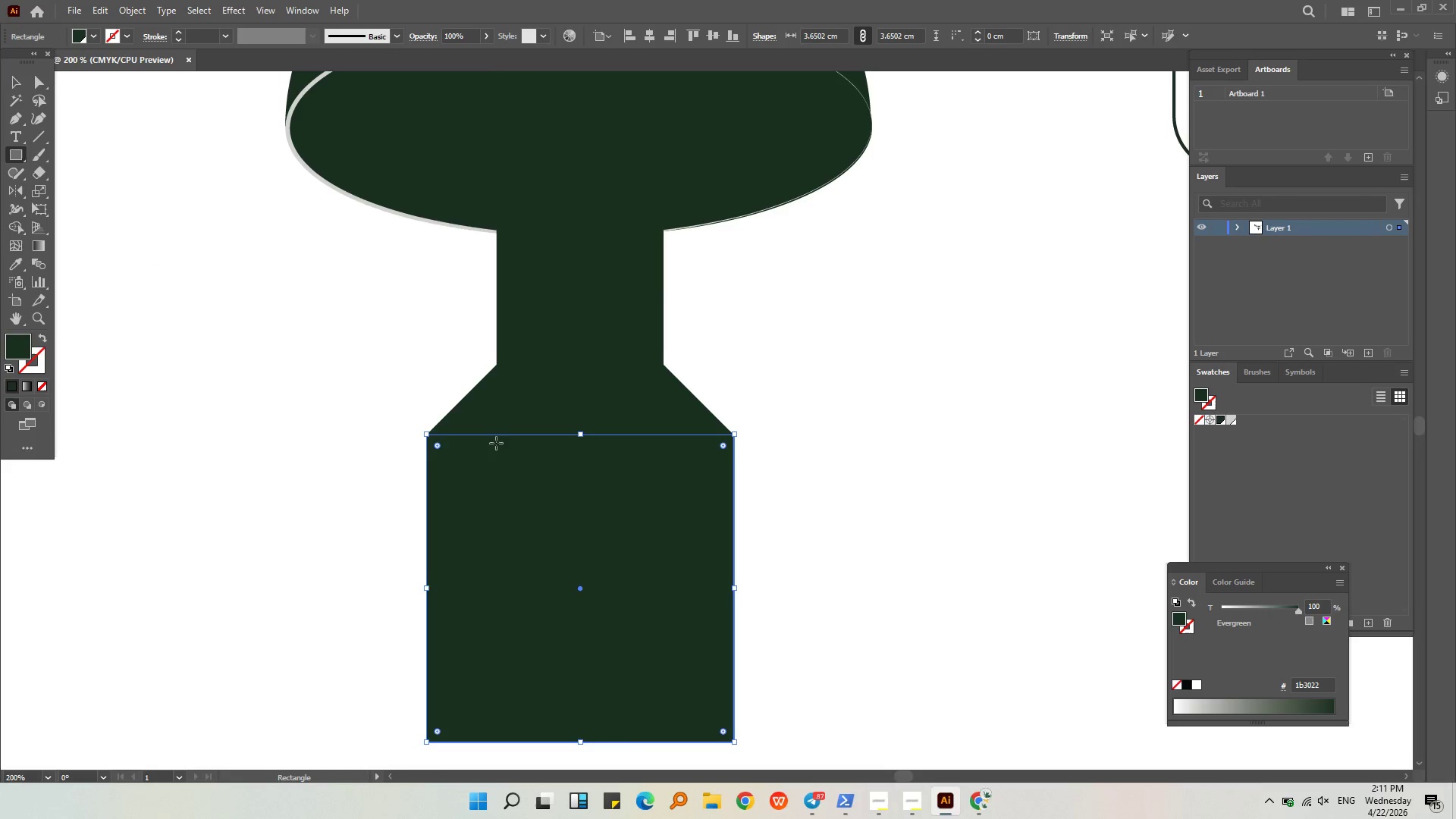 
key(Alt+AltLeft)
 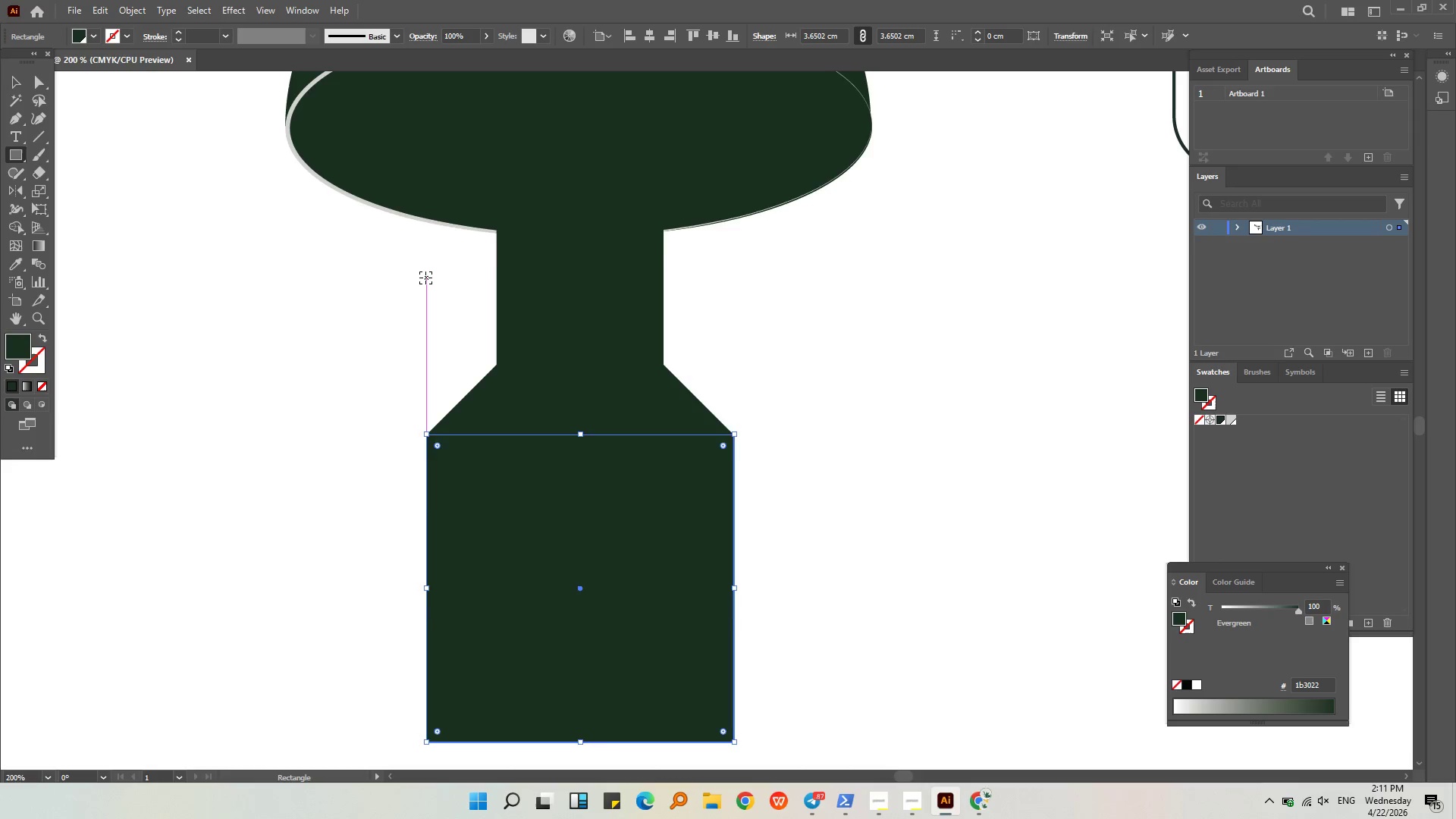 
scroll: coordinate [425, 278], scroll_direction: down, amount: 3.0
 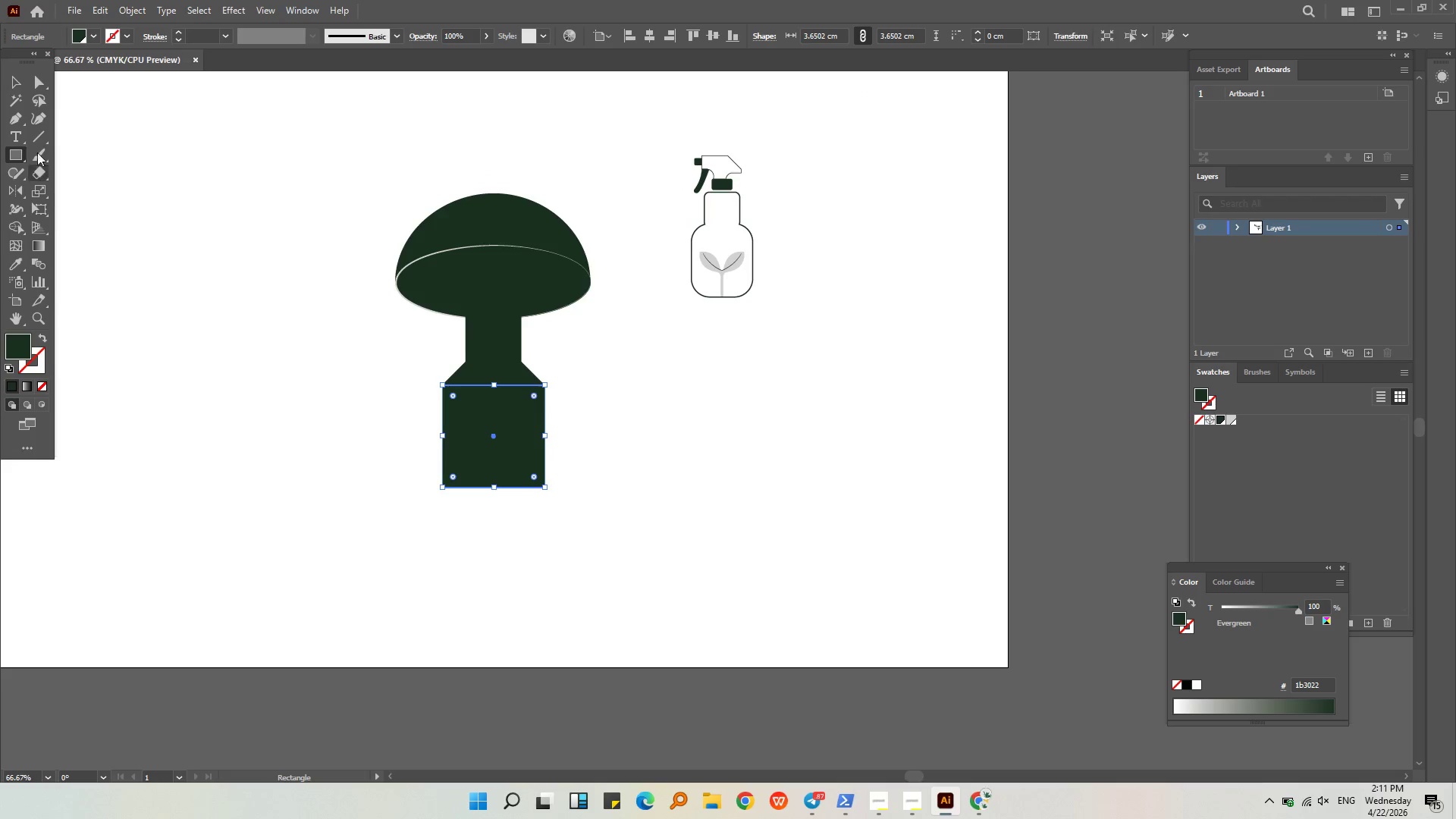 
left_click([10, 80])
 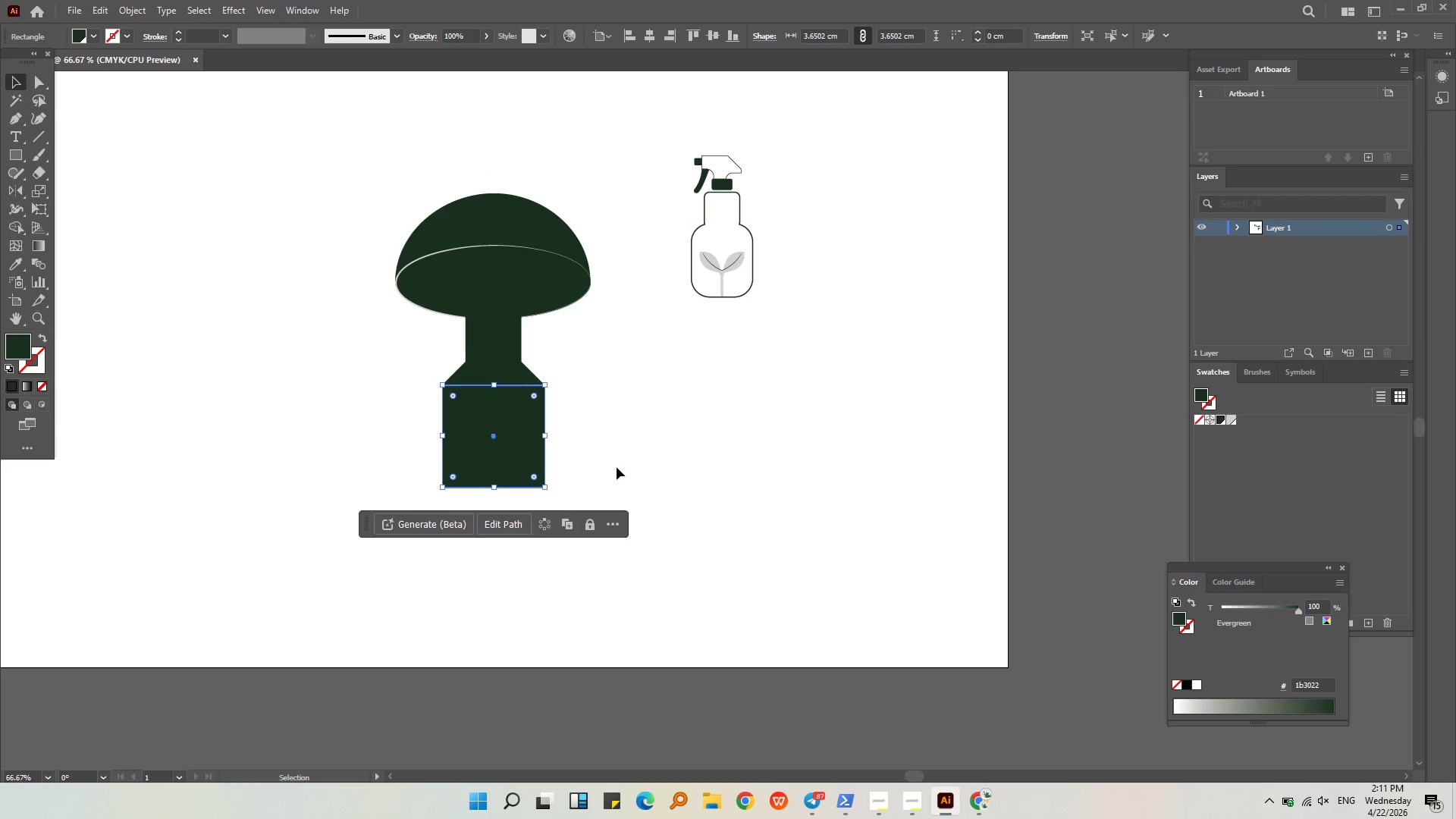 
double_click([504, 460])
 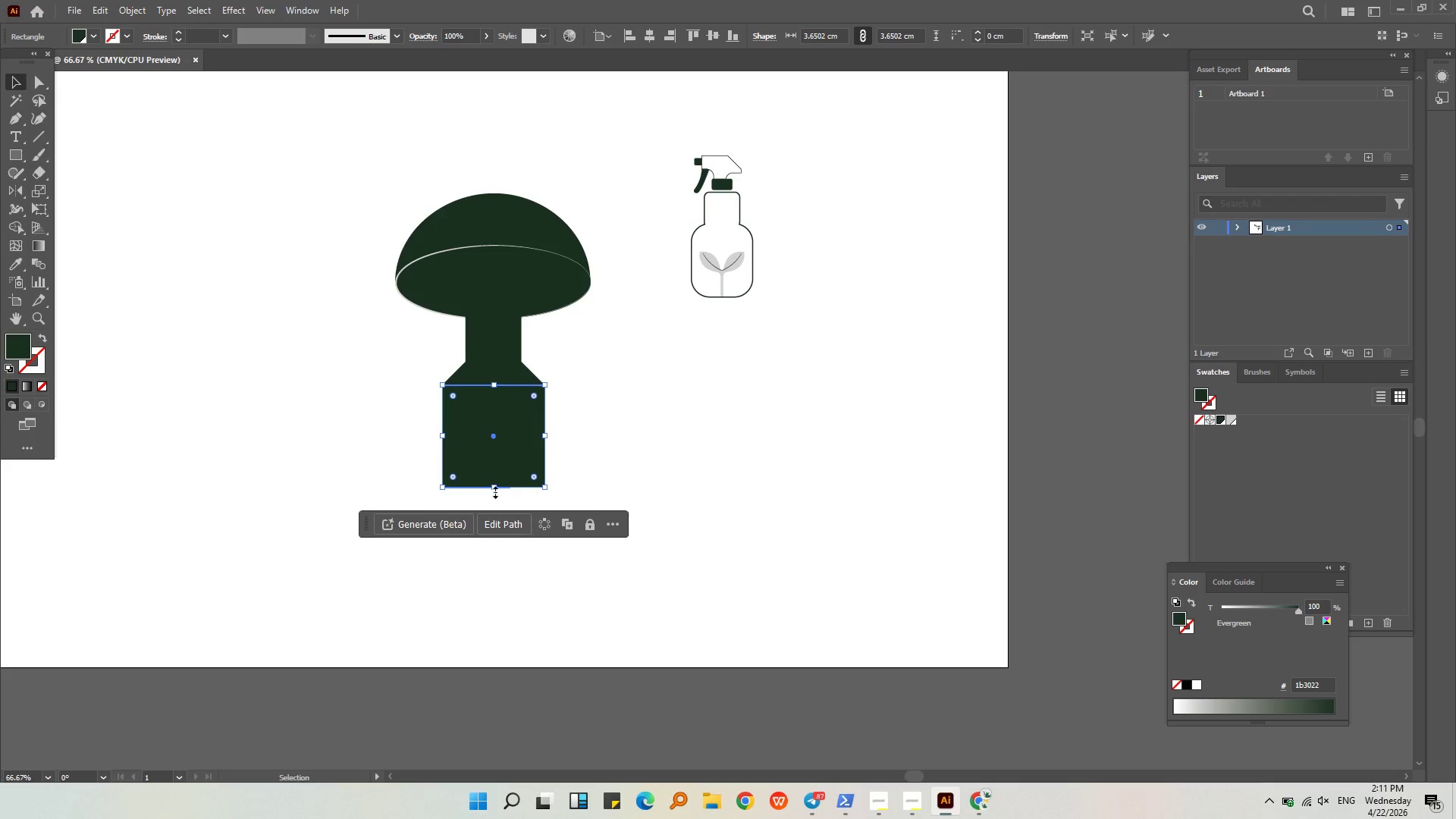 
left_click_drag(start_coordinate=[494, 488], to_coordinate=[493, 526])
 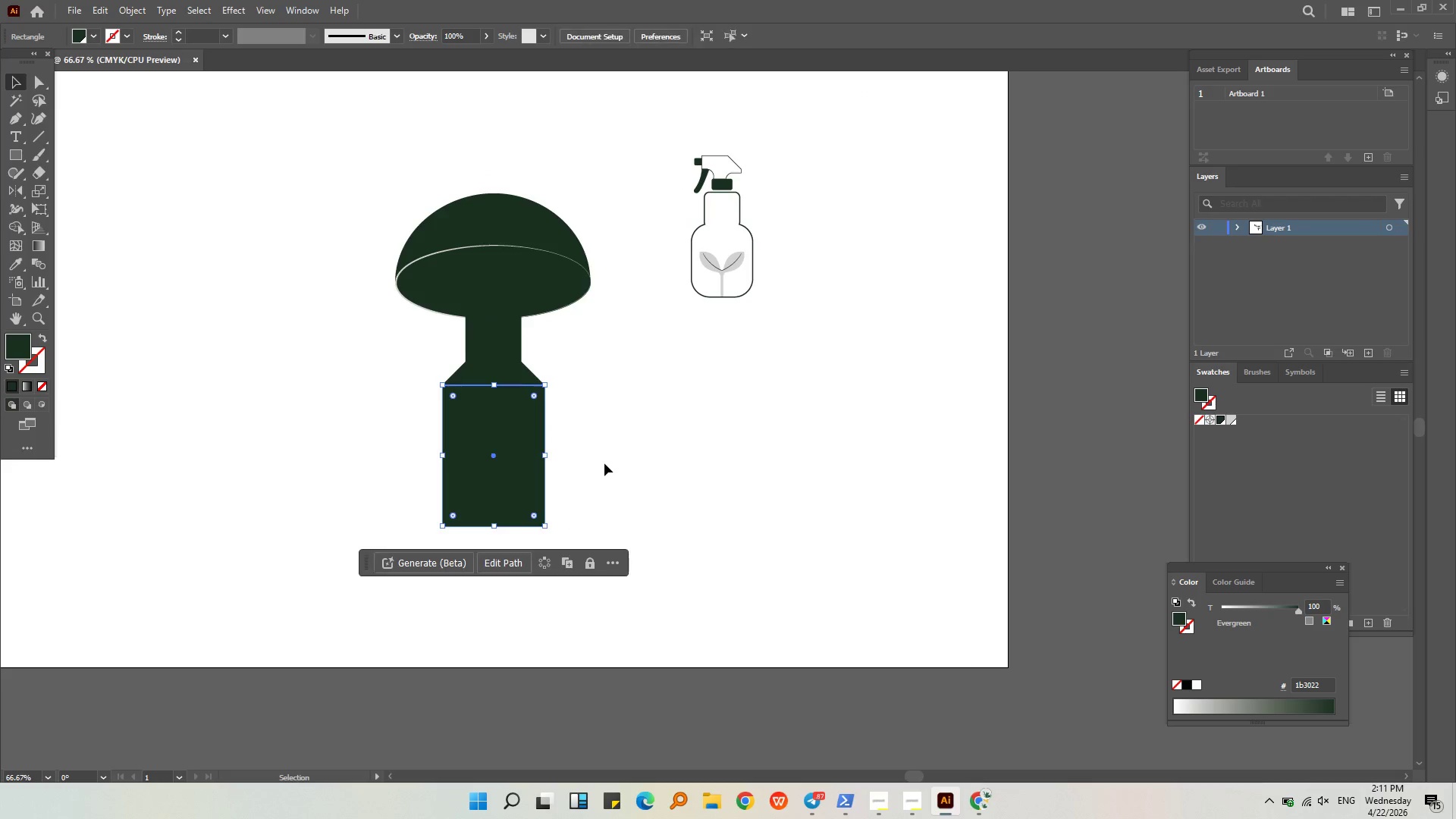 
key(Alt+AltLeft)
 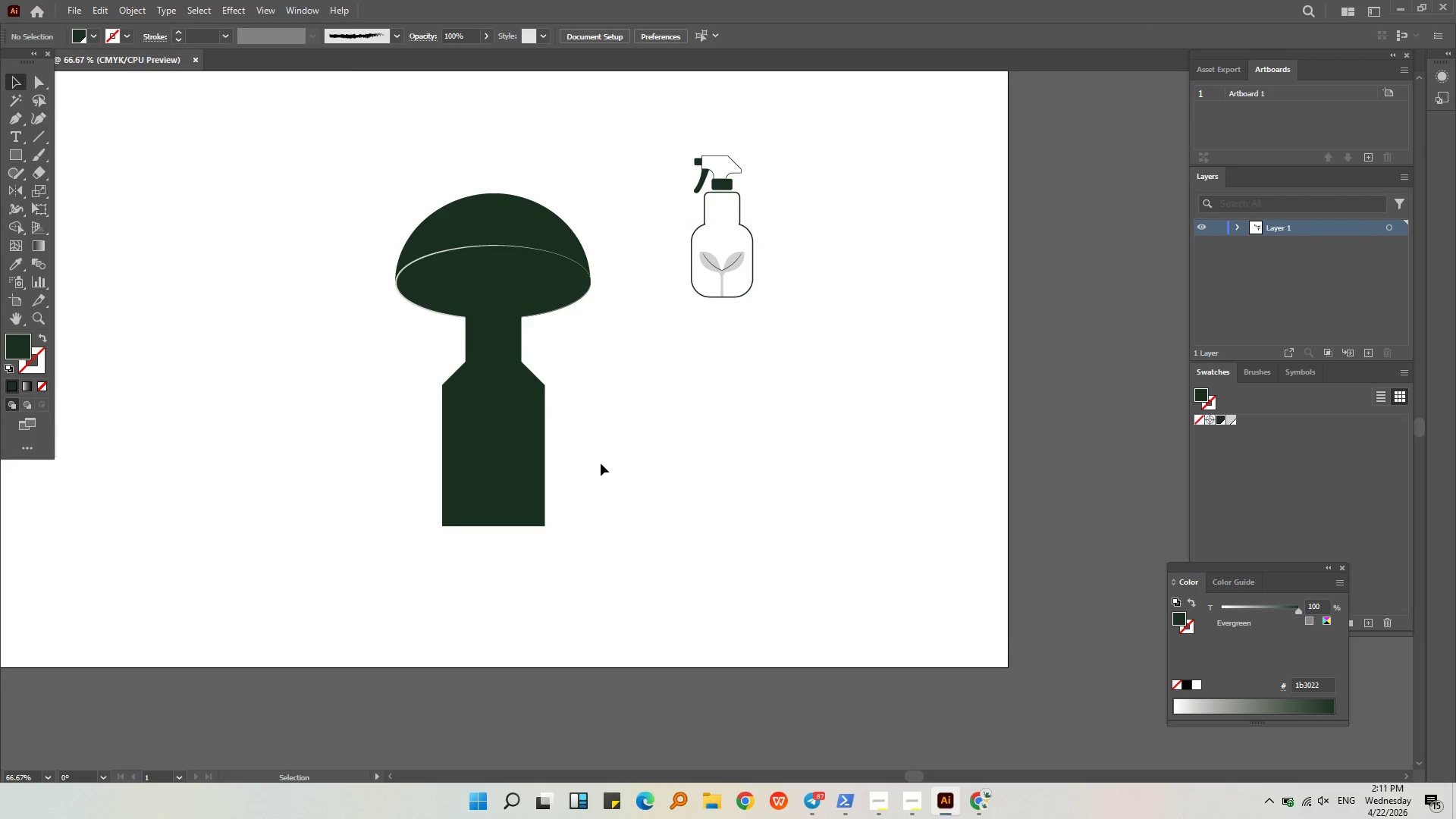 
scroll: coordinate [601, 463], scroll_direction: down, amount: 2.0
 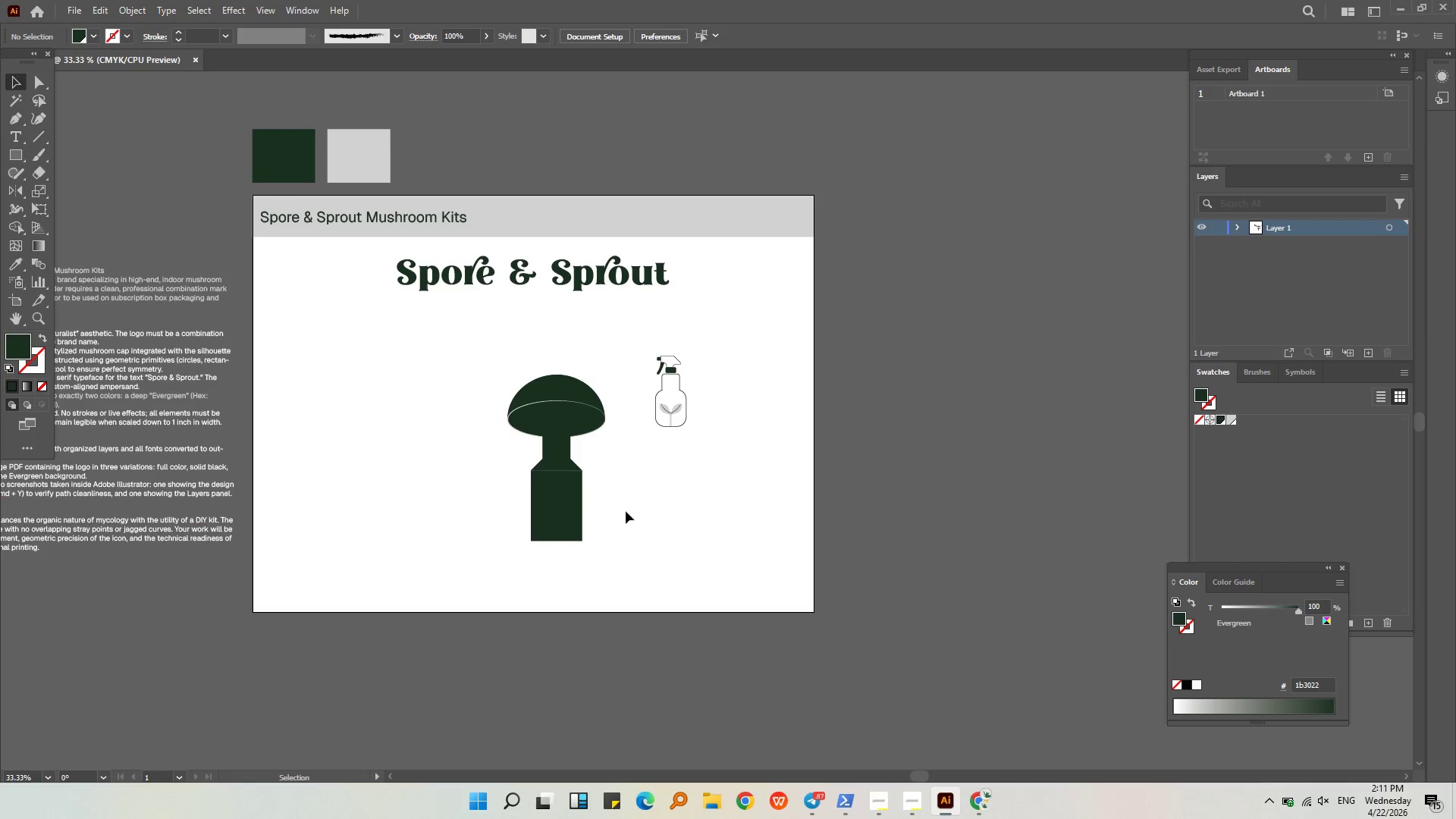 
middle_click([625, 511])
 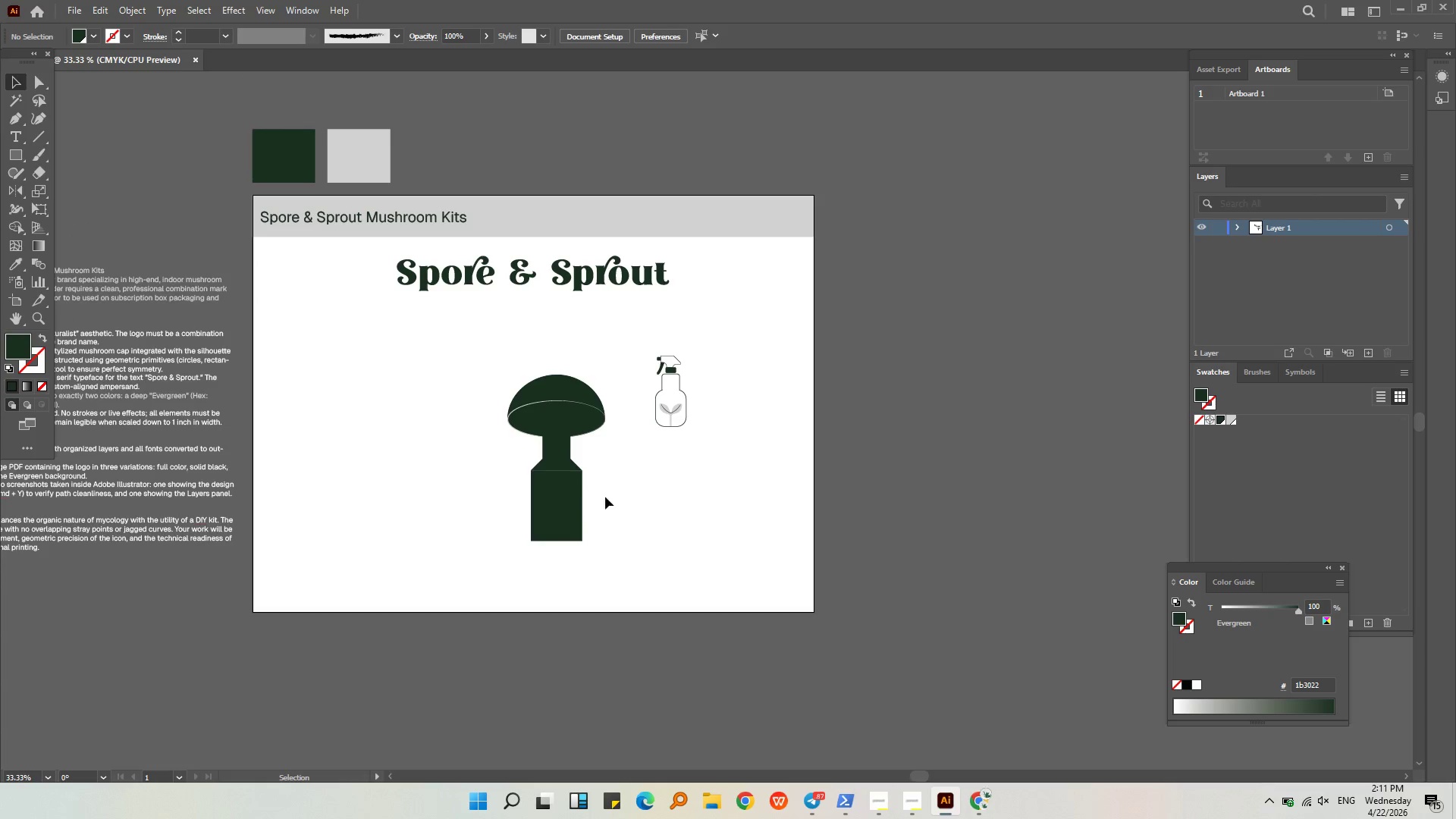 
hold_key(key=AltLeft, duration=0.47)
 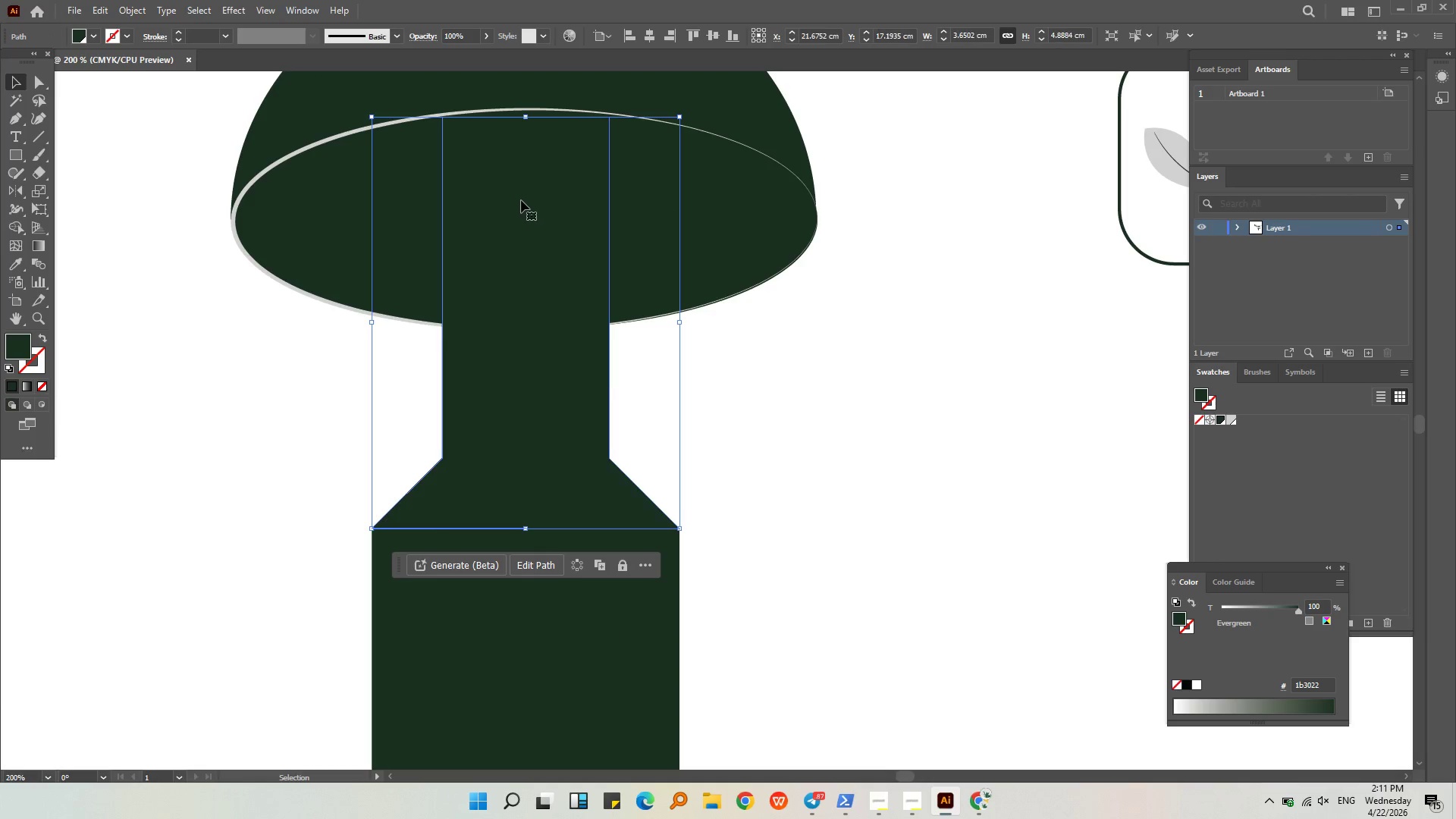 
left_click([560, 452])
 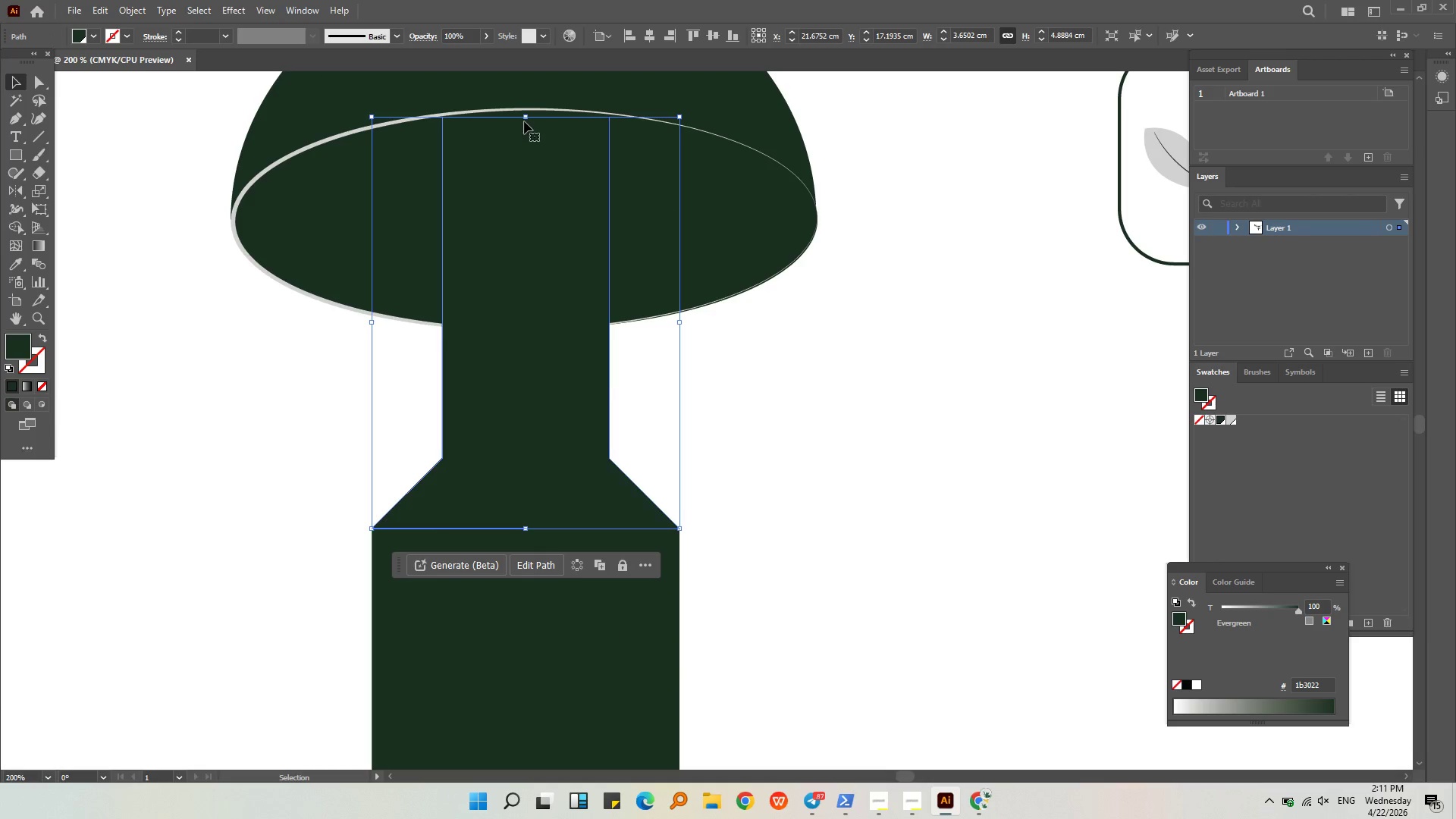 
scroll: coordinate [560, 452], scroll_direction: up, amount: 5.0
 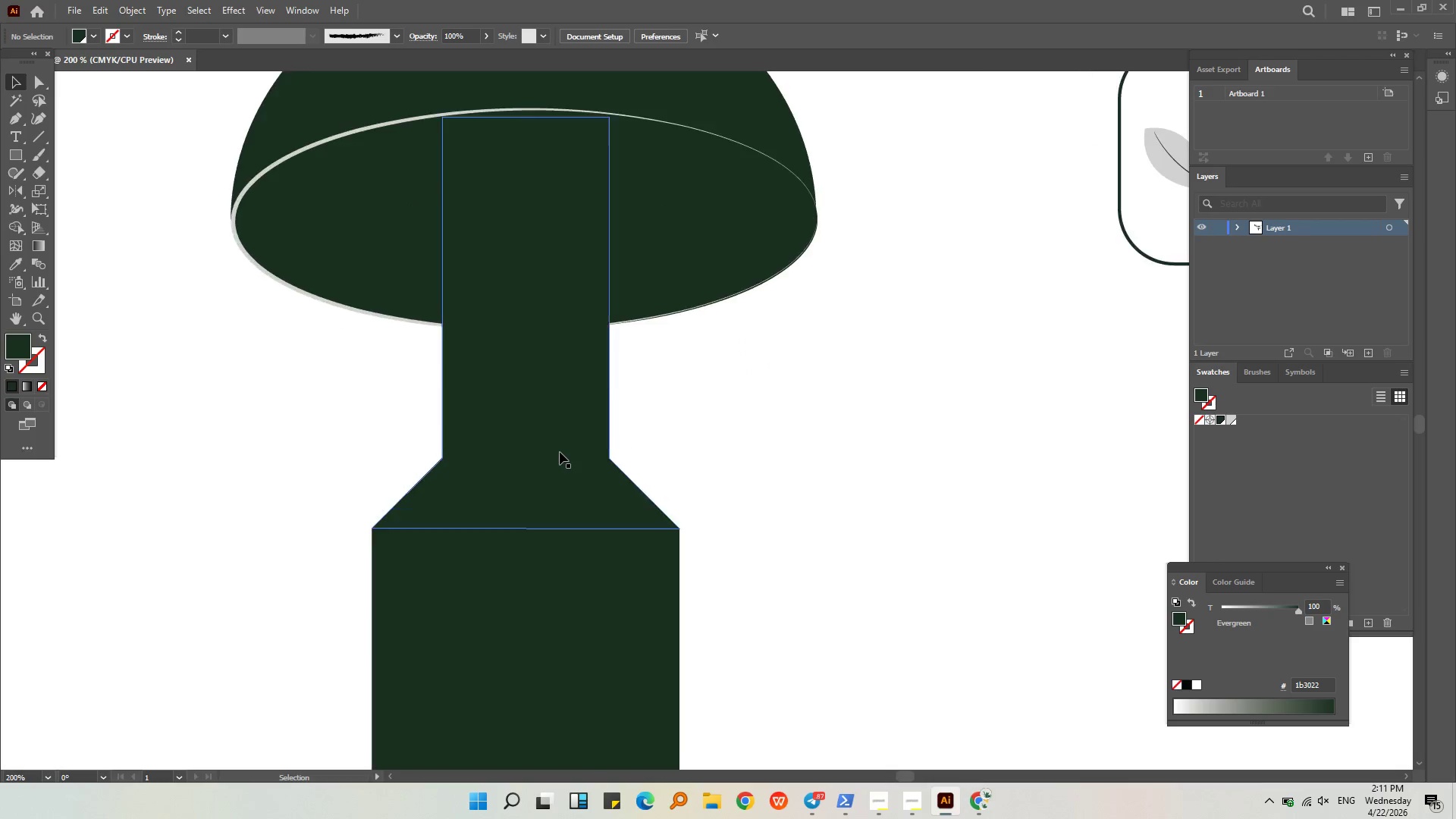 
left_click_drag(start_coordinate=[524, 120], to_coordinate=[521, 231])
 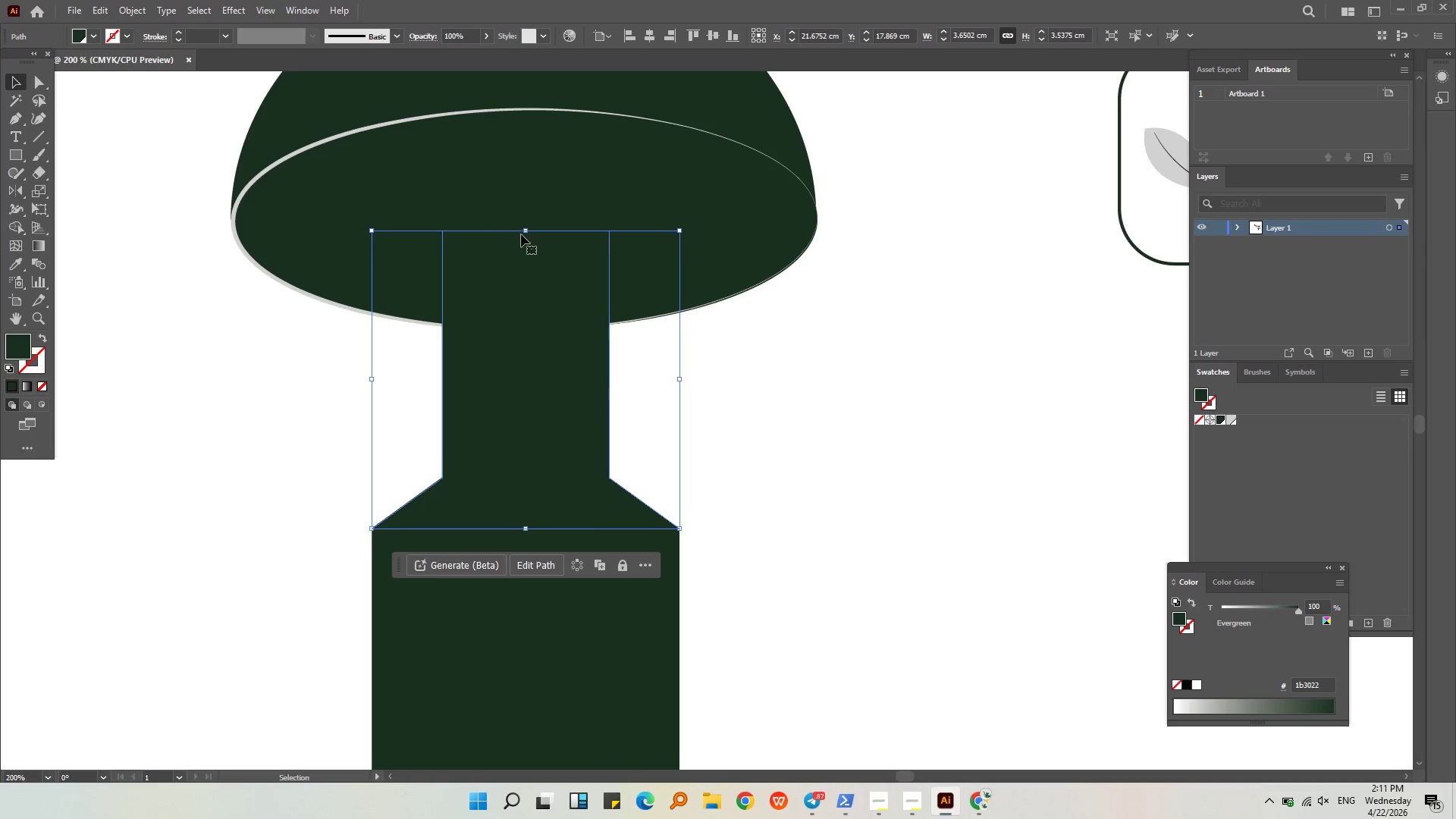 
key(Alt+AltLeft)
 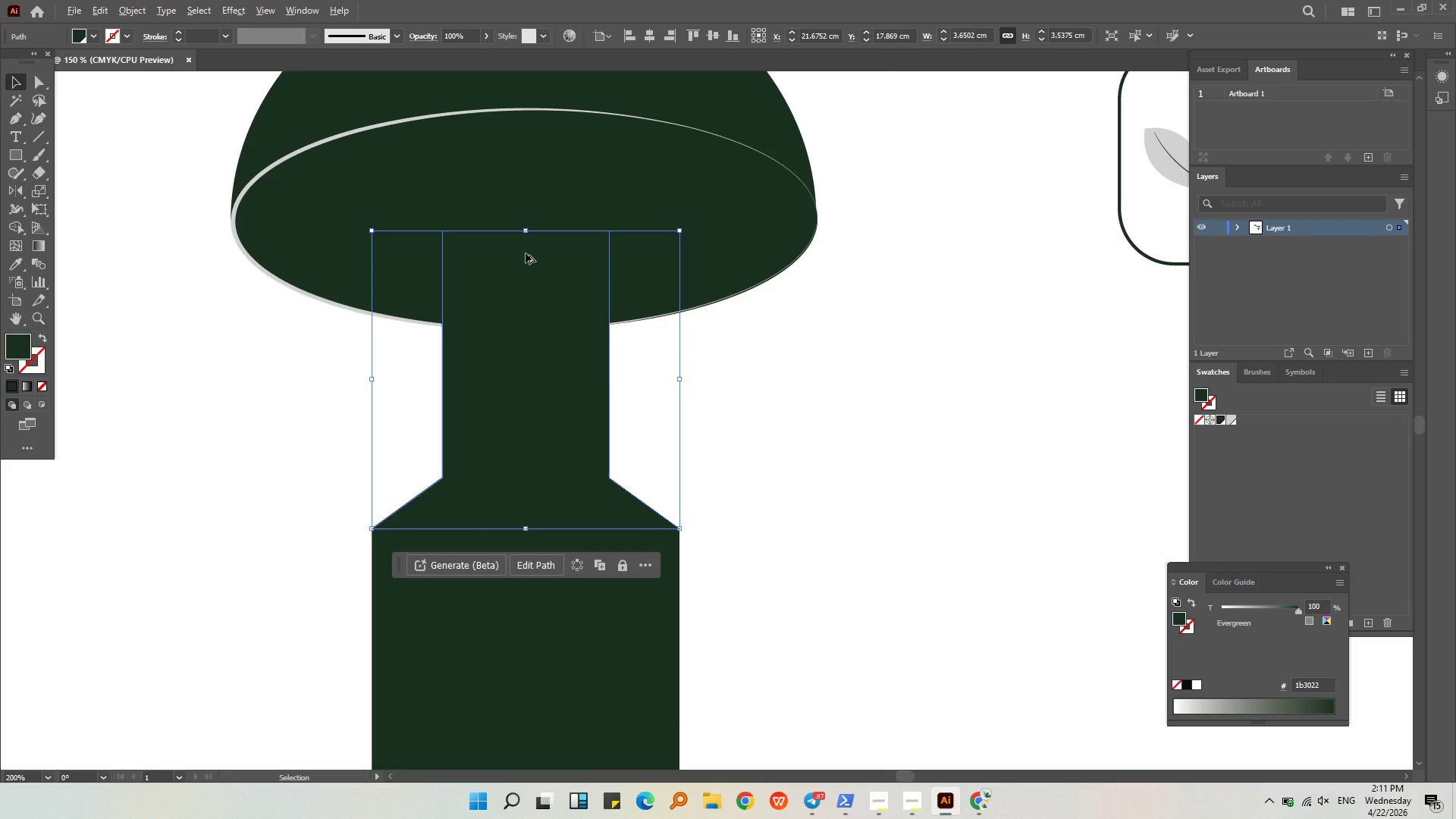 
scroll: coordinate [526, 253], scroll_direction: down, amount: 2.0
 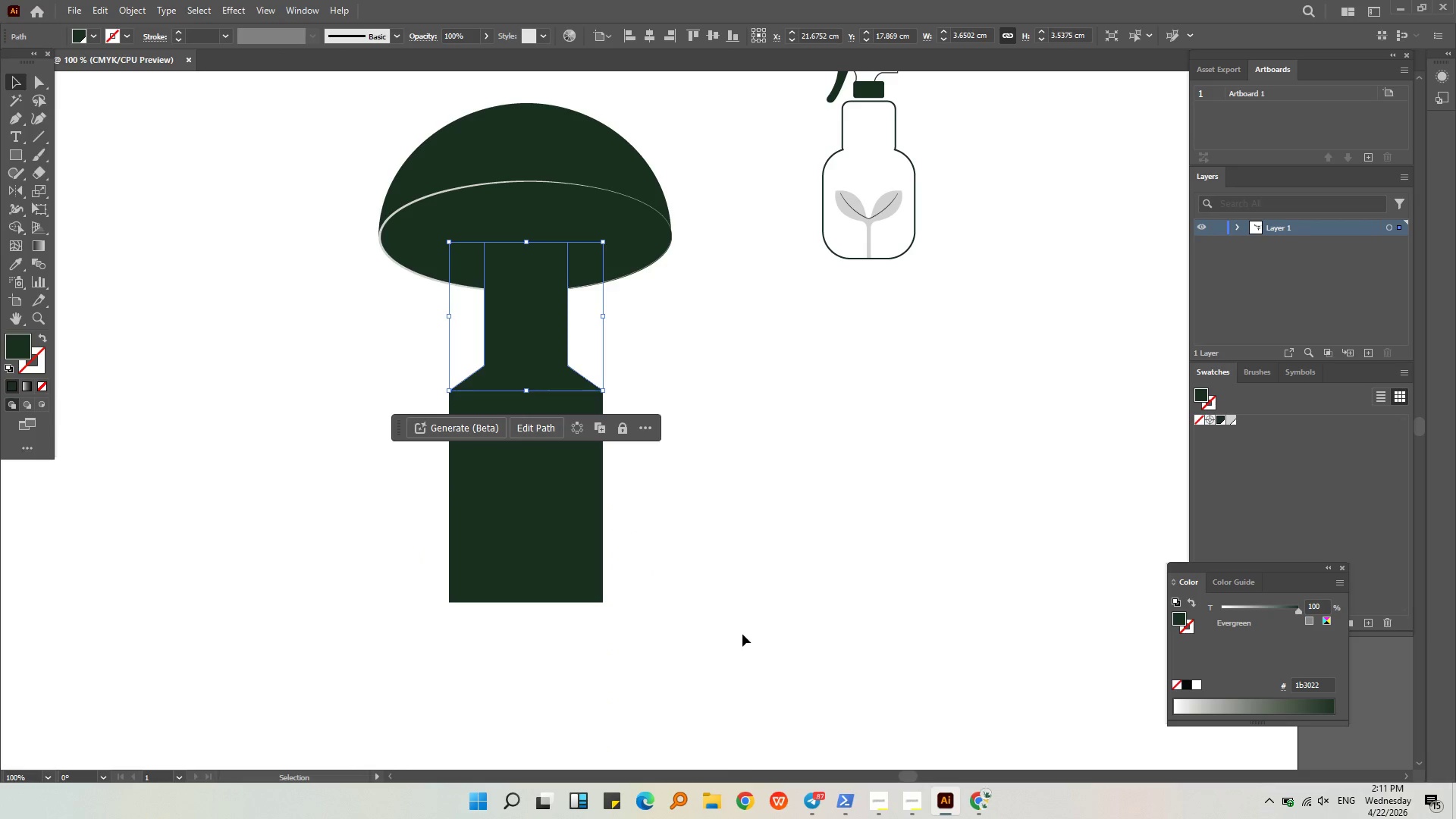 
left_click([710, 636])
 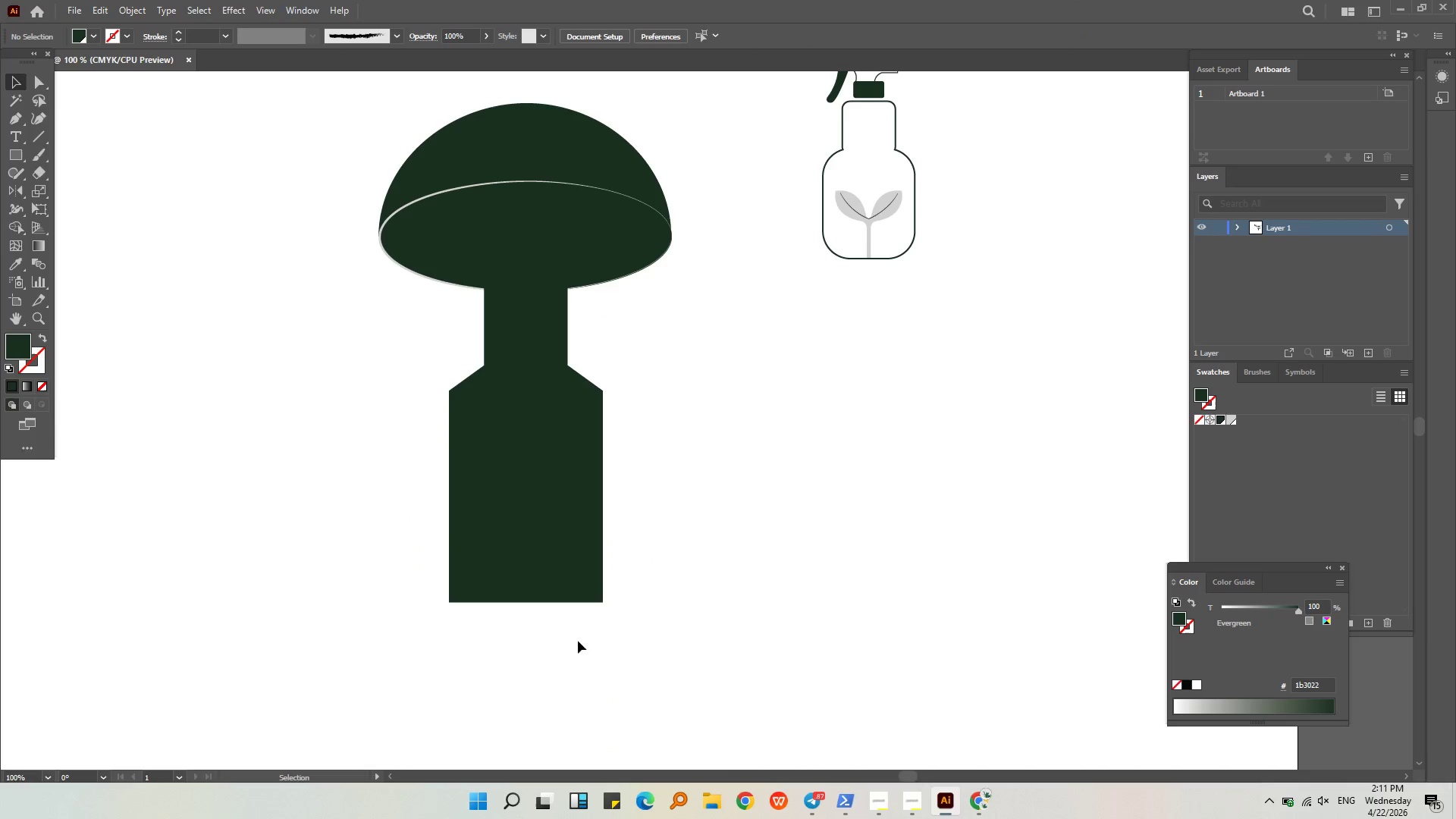 
left_click_drag(start_coordinate=[556, 641], to_coordinate=[461, 346])
 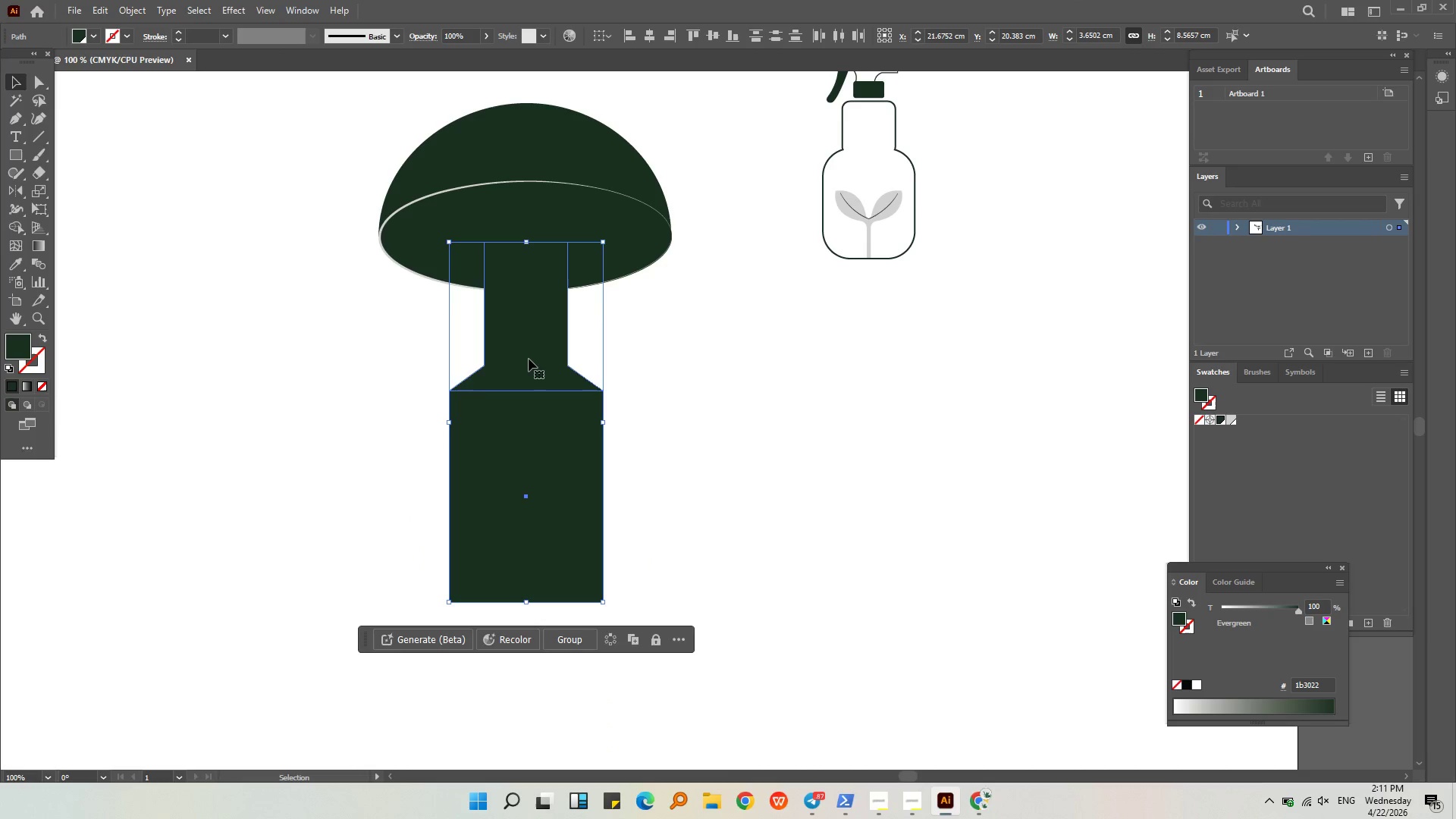 
left_click_drag(start_coordinate=[530, 355], to_coordinate=[532, 302])
 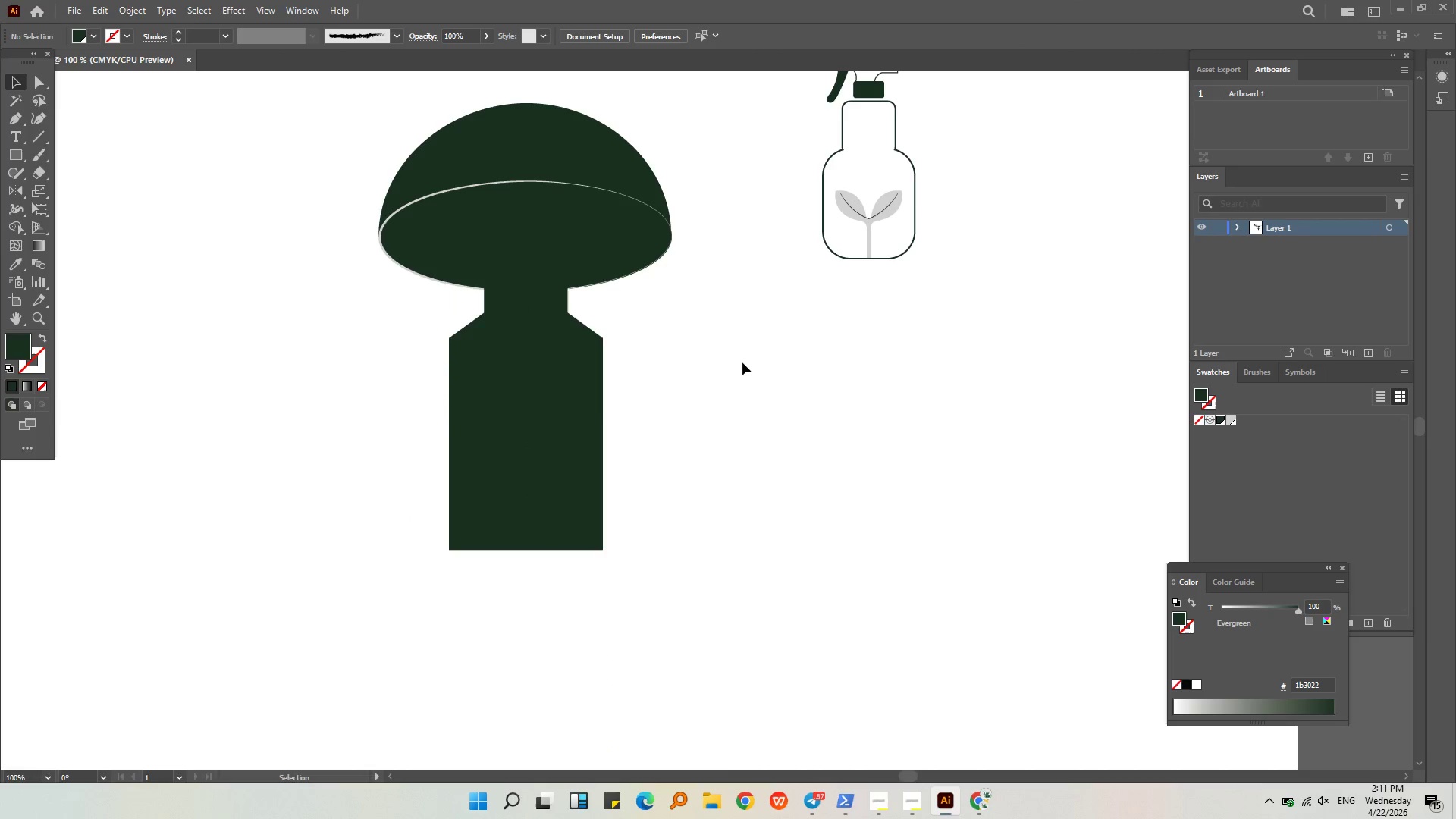 
hold_key(key=ShiftLeft, duration=1.36)
 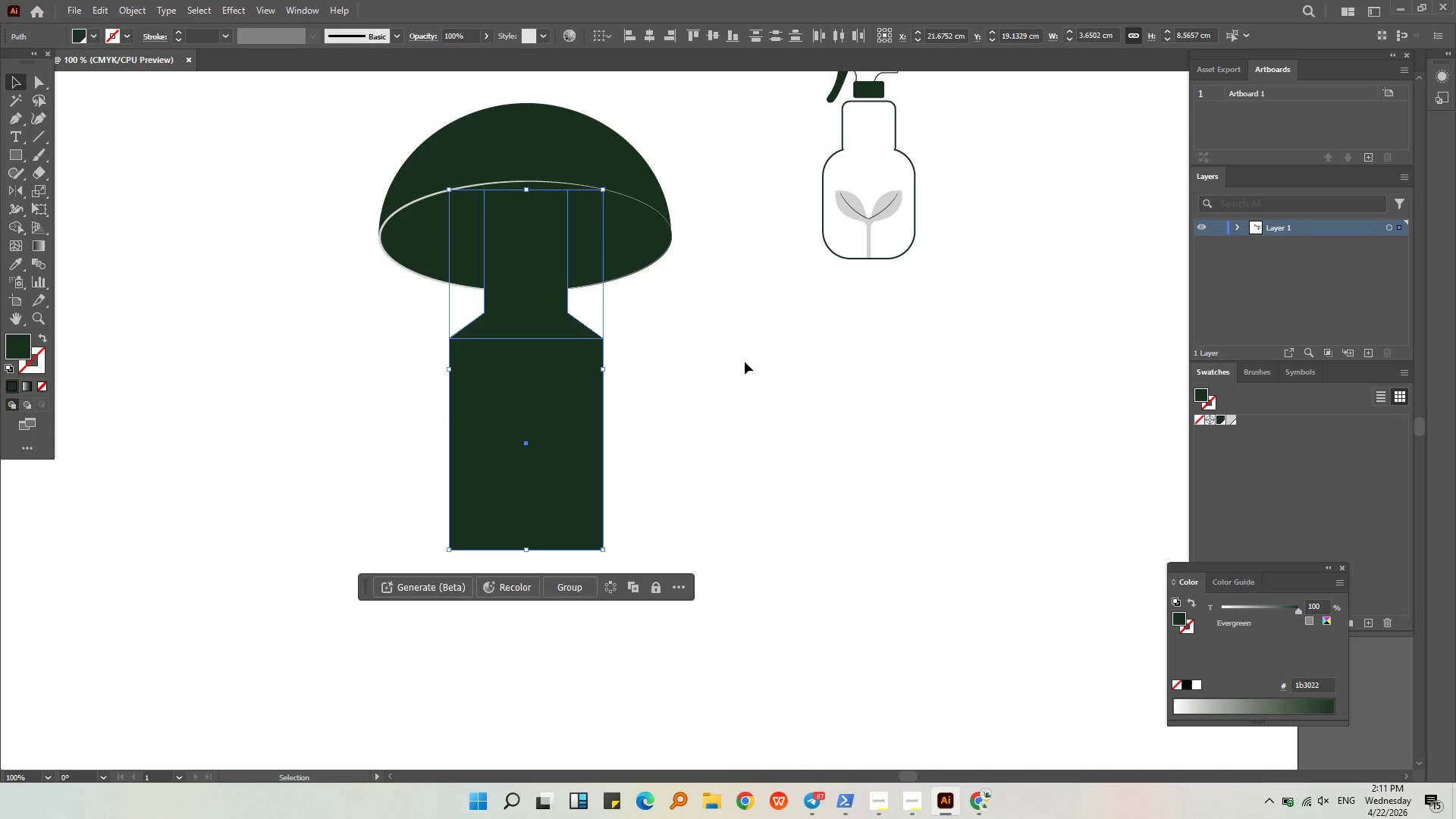 
left_click([745, 362])
 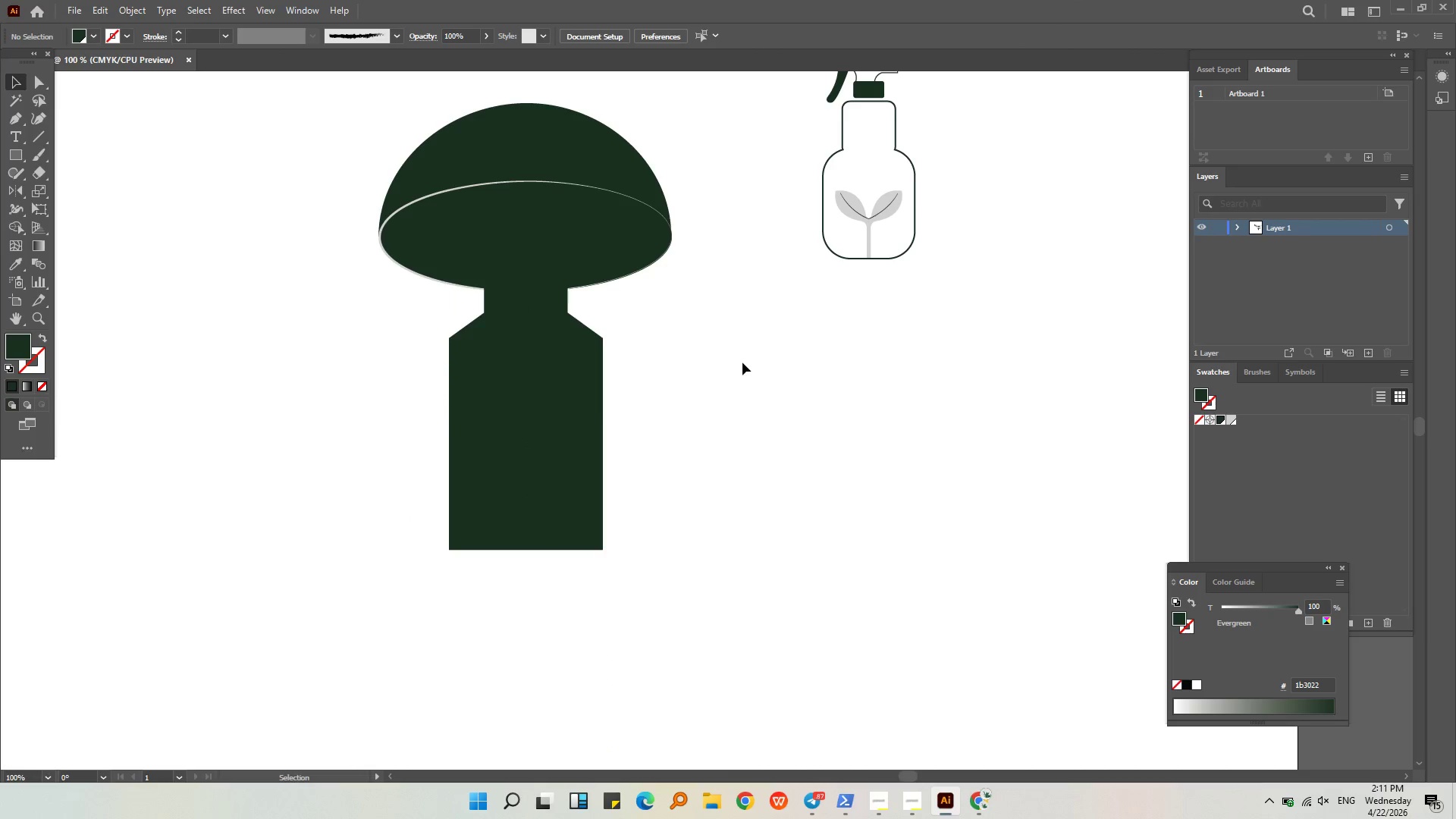 
hold_key(key=AltLeft, duration=0.38)
scroll: coordinate [742, 362], scroll_direction: down, amount: 3.0
 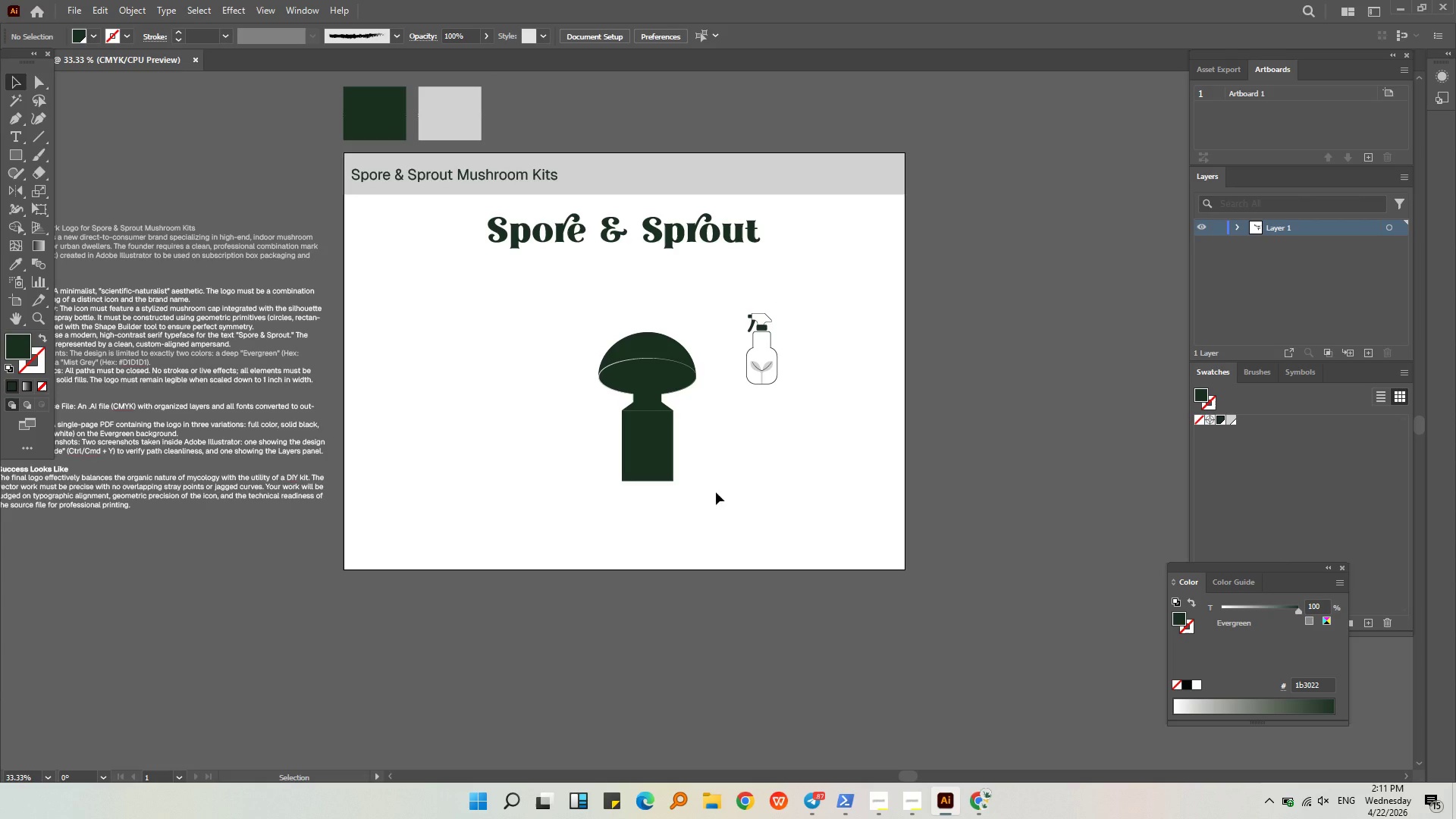 
wait(5.8)
 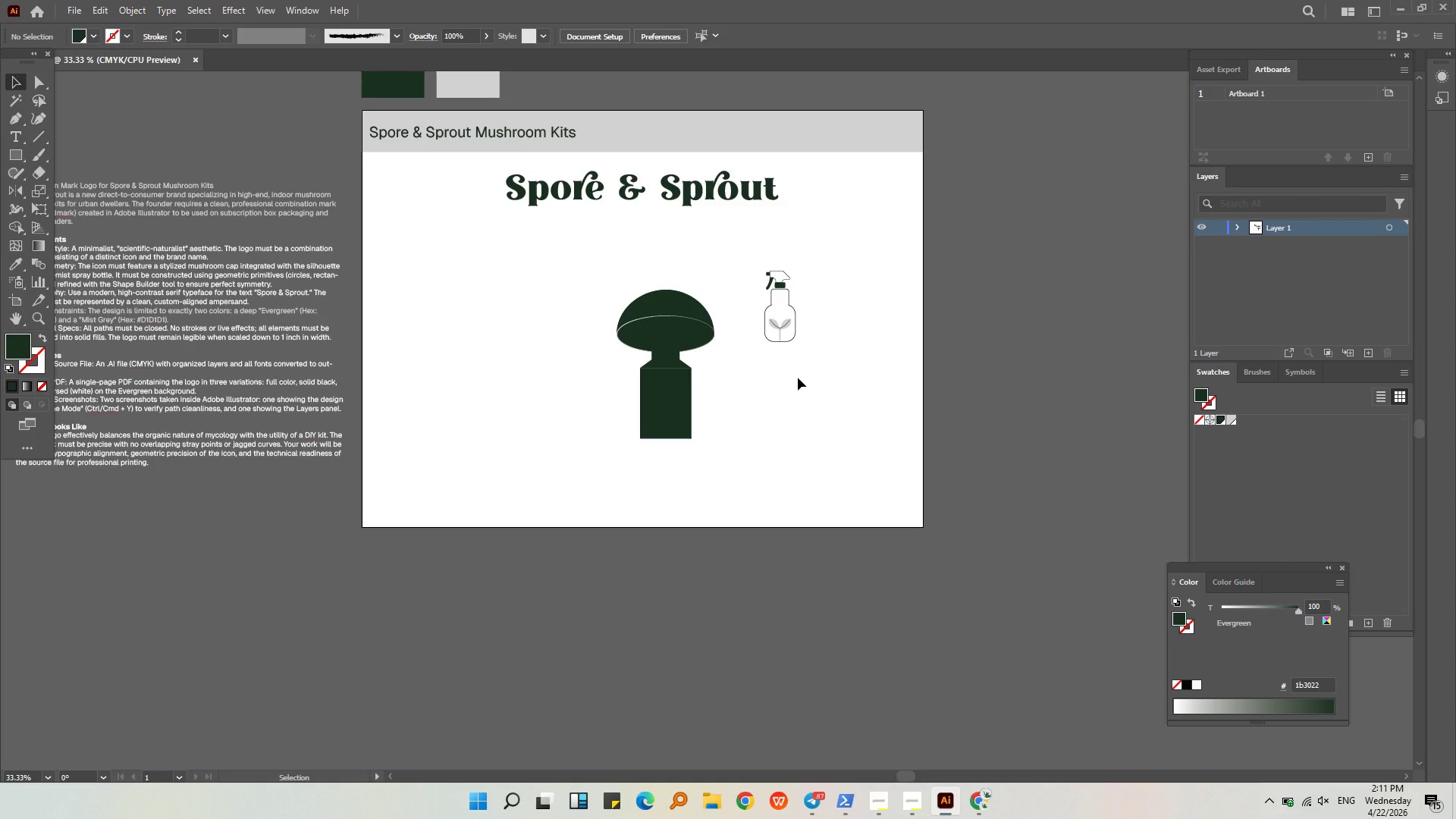 
left_click([708, 485])
 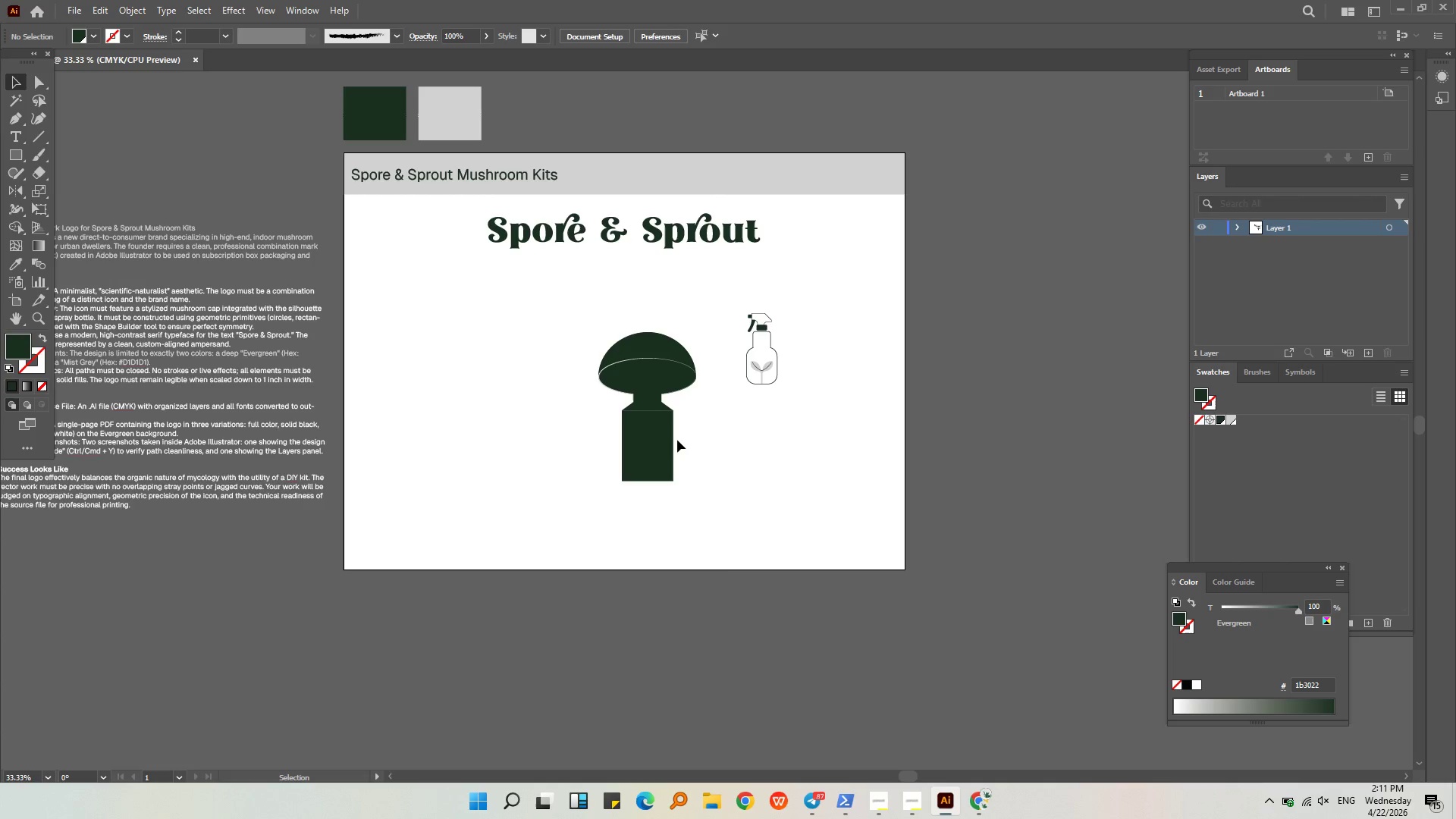 
hold_key(key=AltLeft, duration=0.72)
scroll: coordinate [662, 406], scroll_direction: up, amount: 3.0
 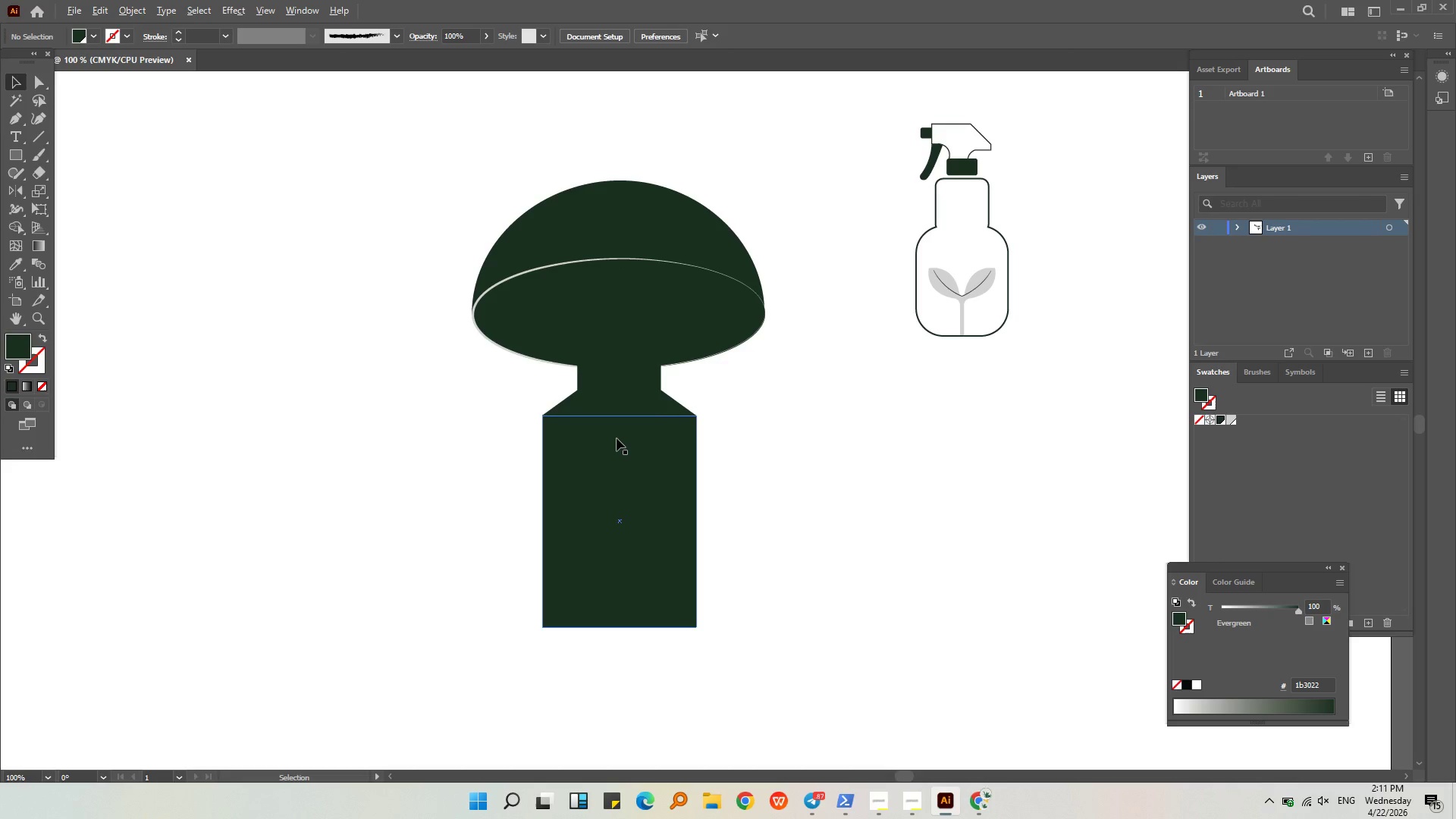 
left_click([616, 441])
 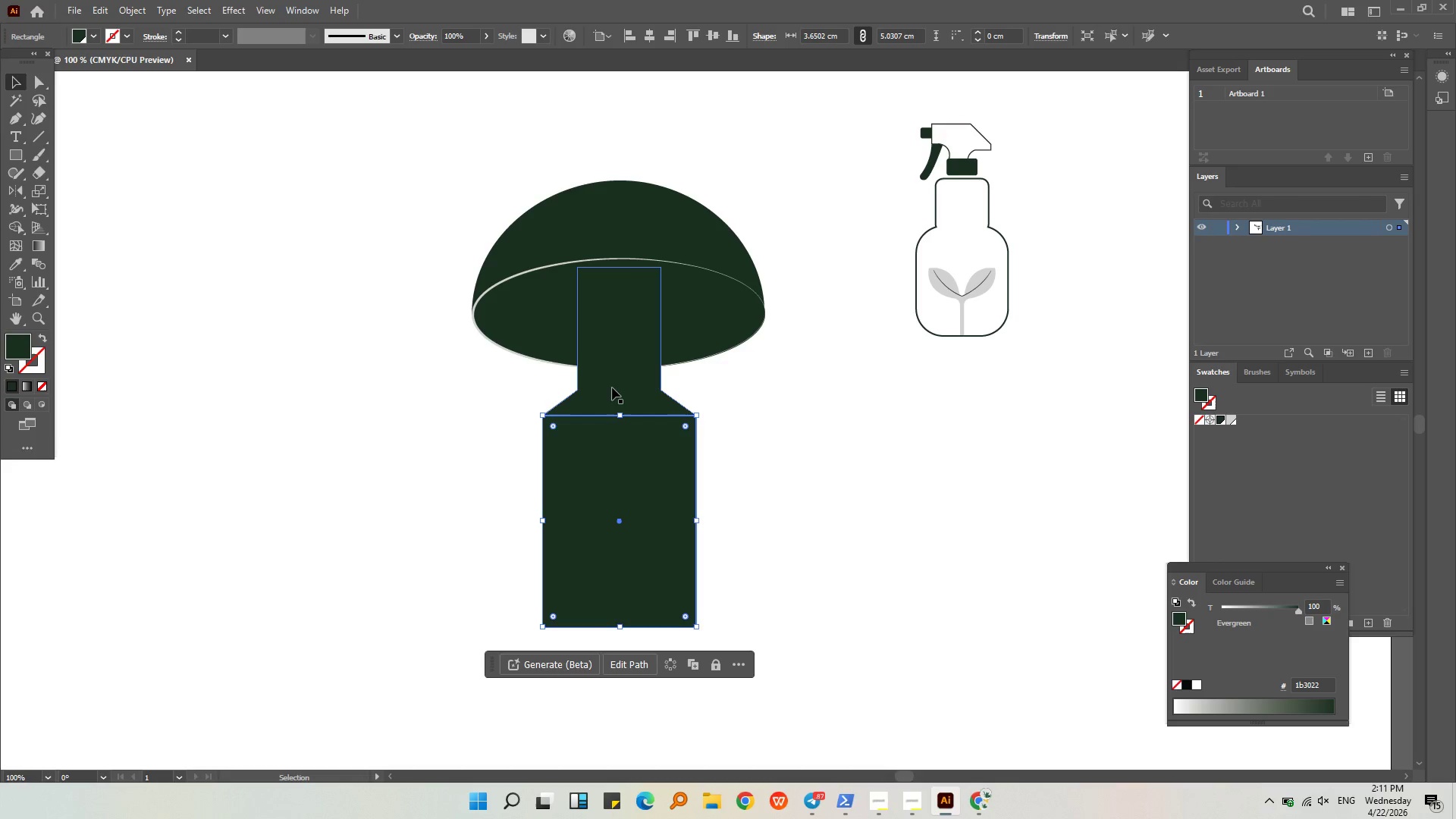 
left_click([620, 394])
 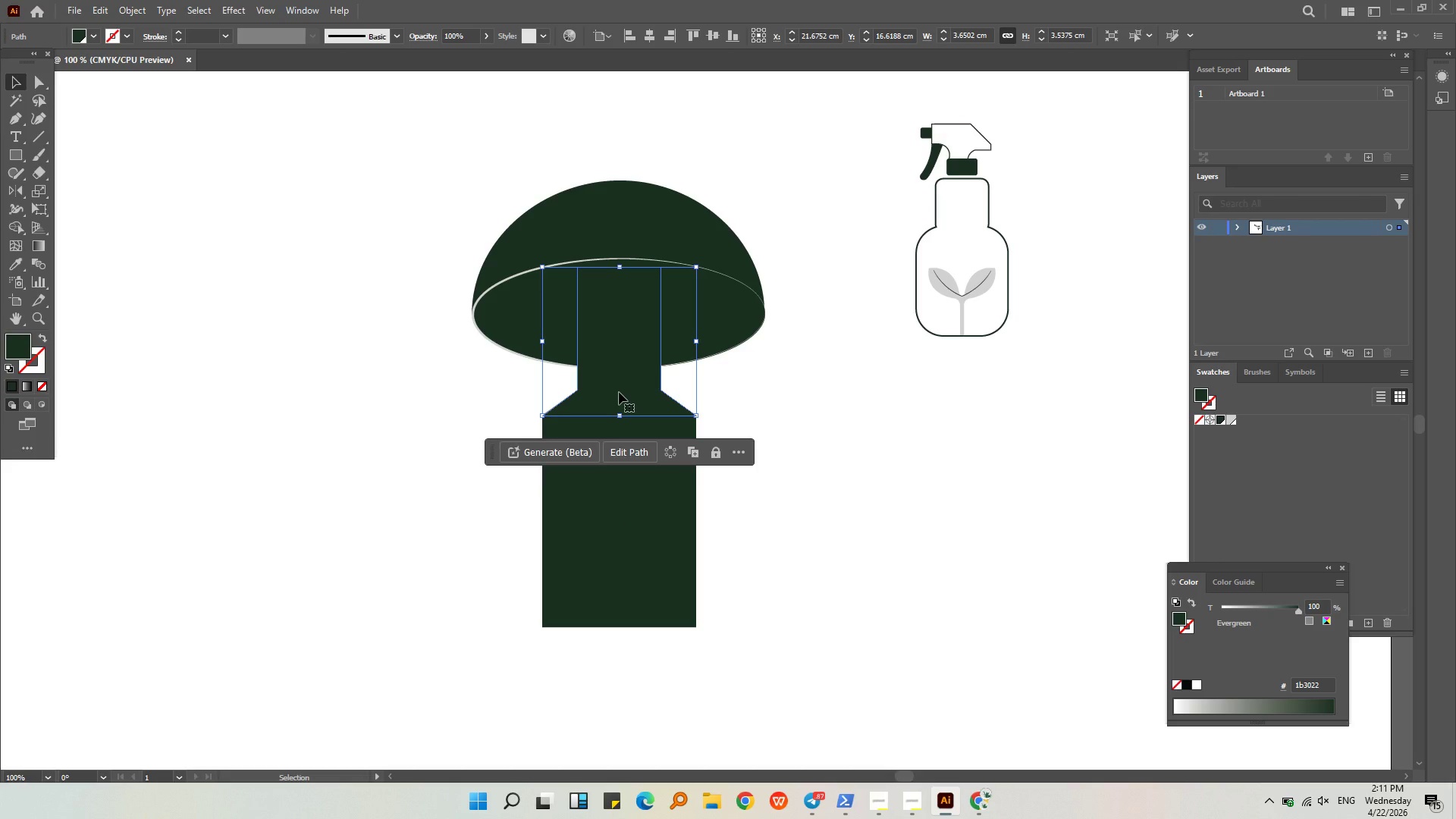 
key(Alt+AltLeft)
 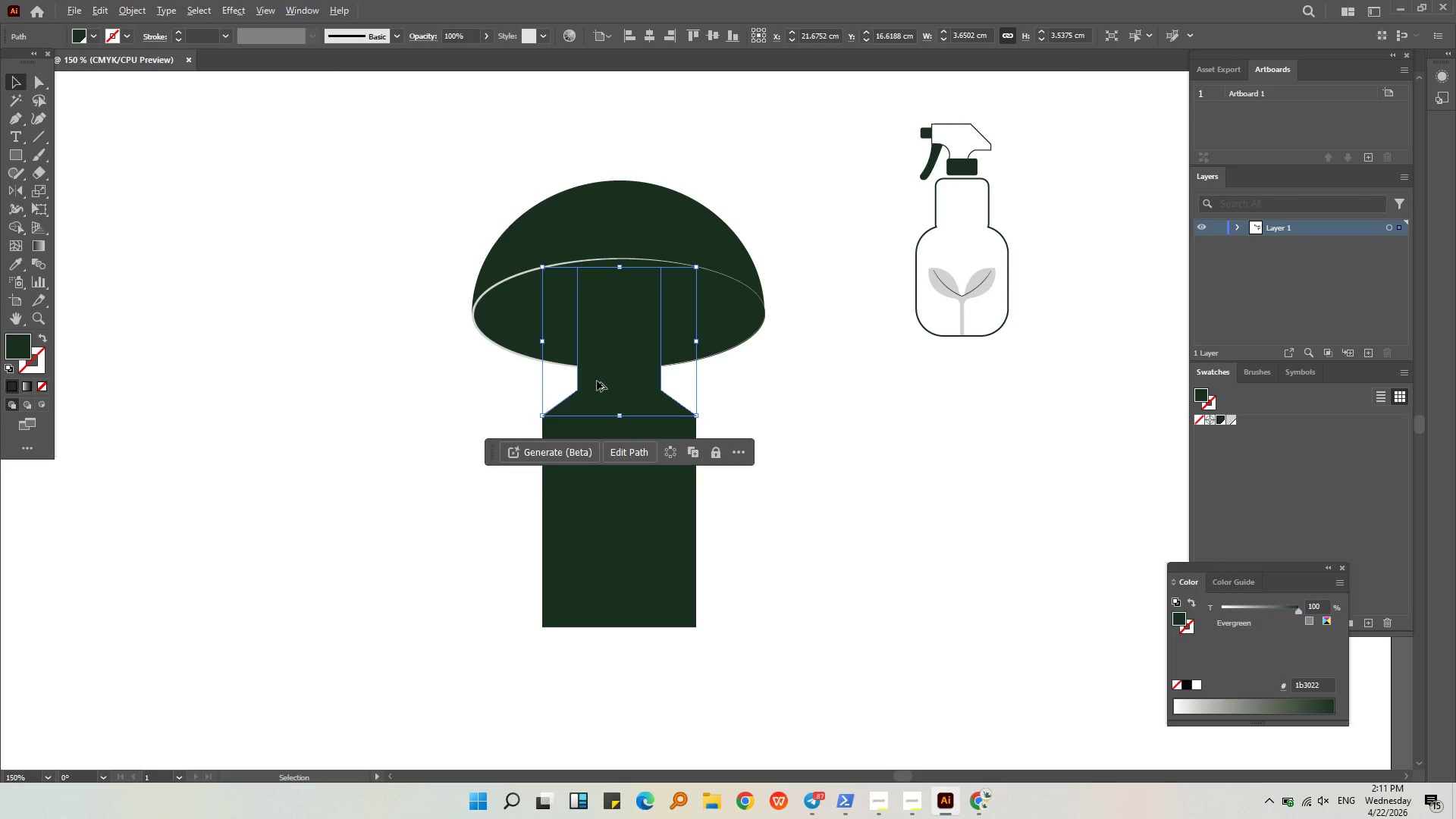 
left_click([891, 426])
 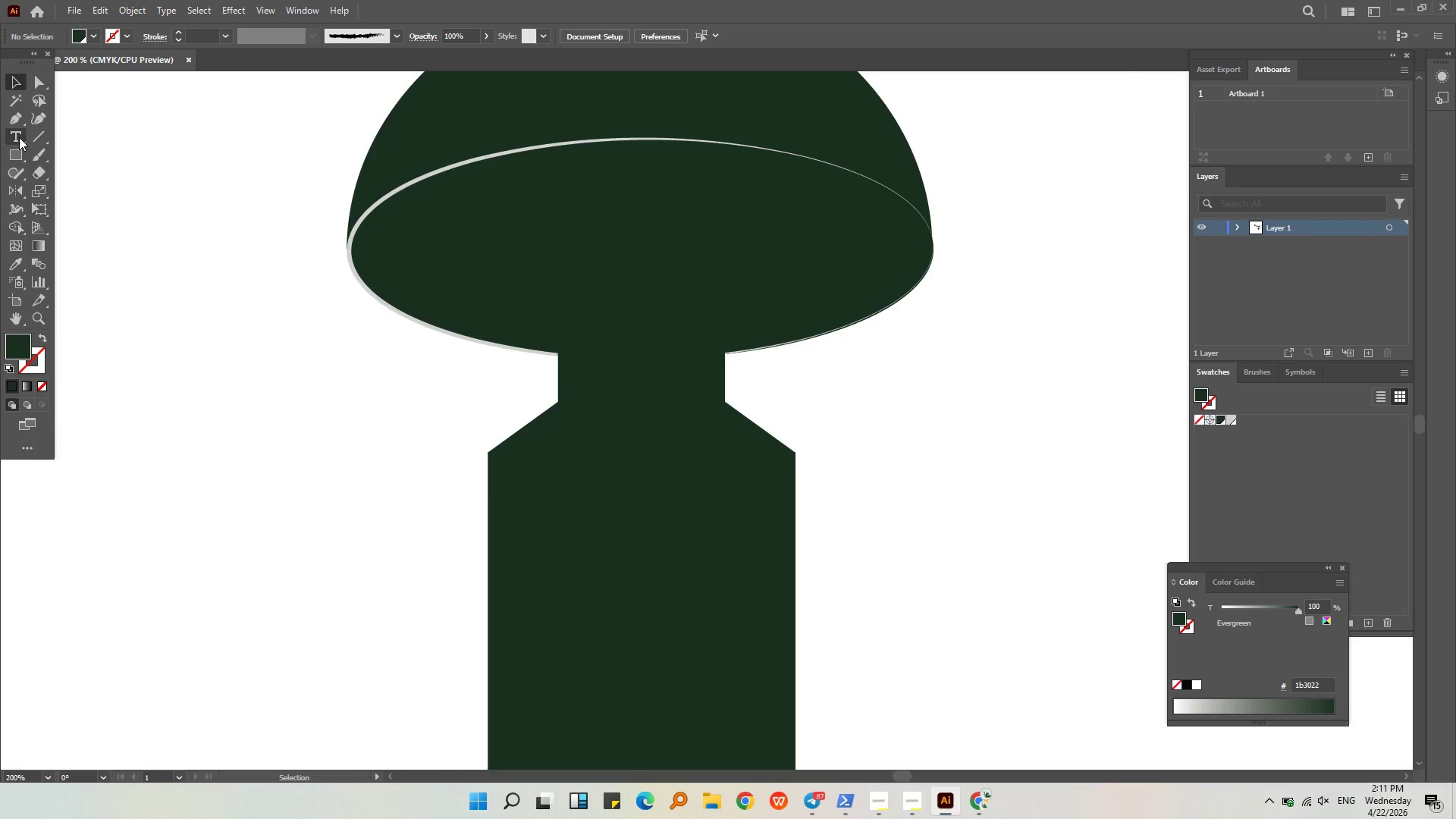 
scroll: coordinate [597, 381], scroll_direction: up, amount: 2.0
 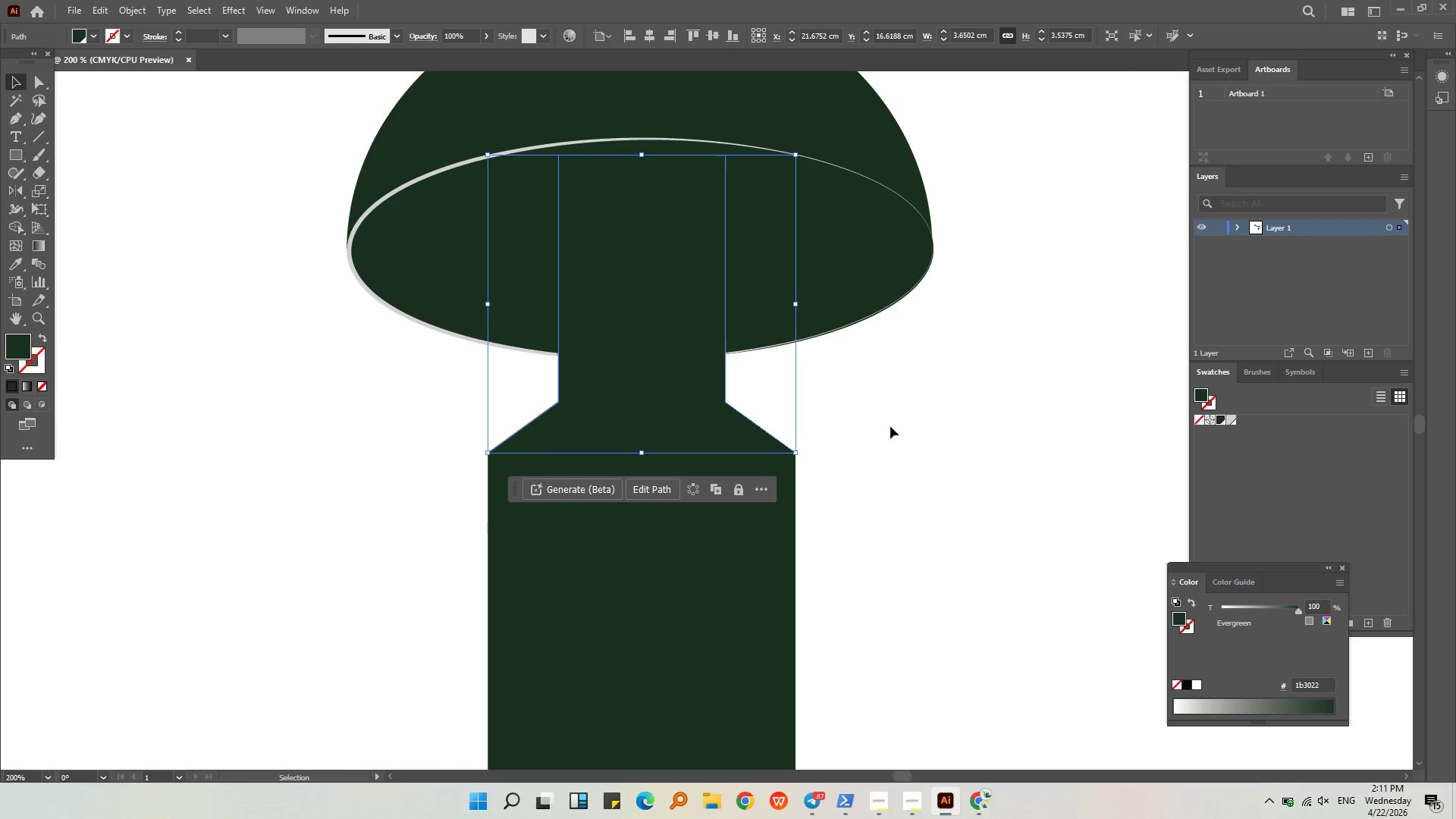 
left_click([17, 121])
 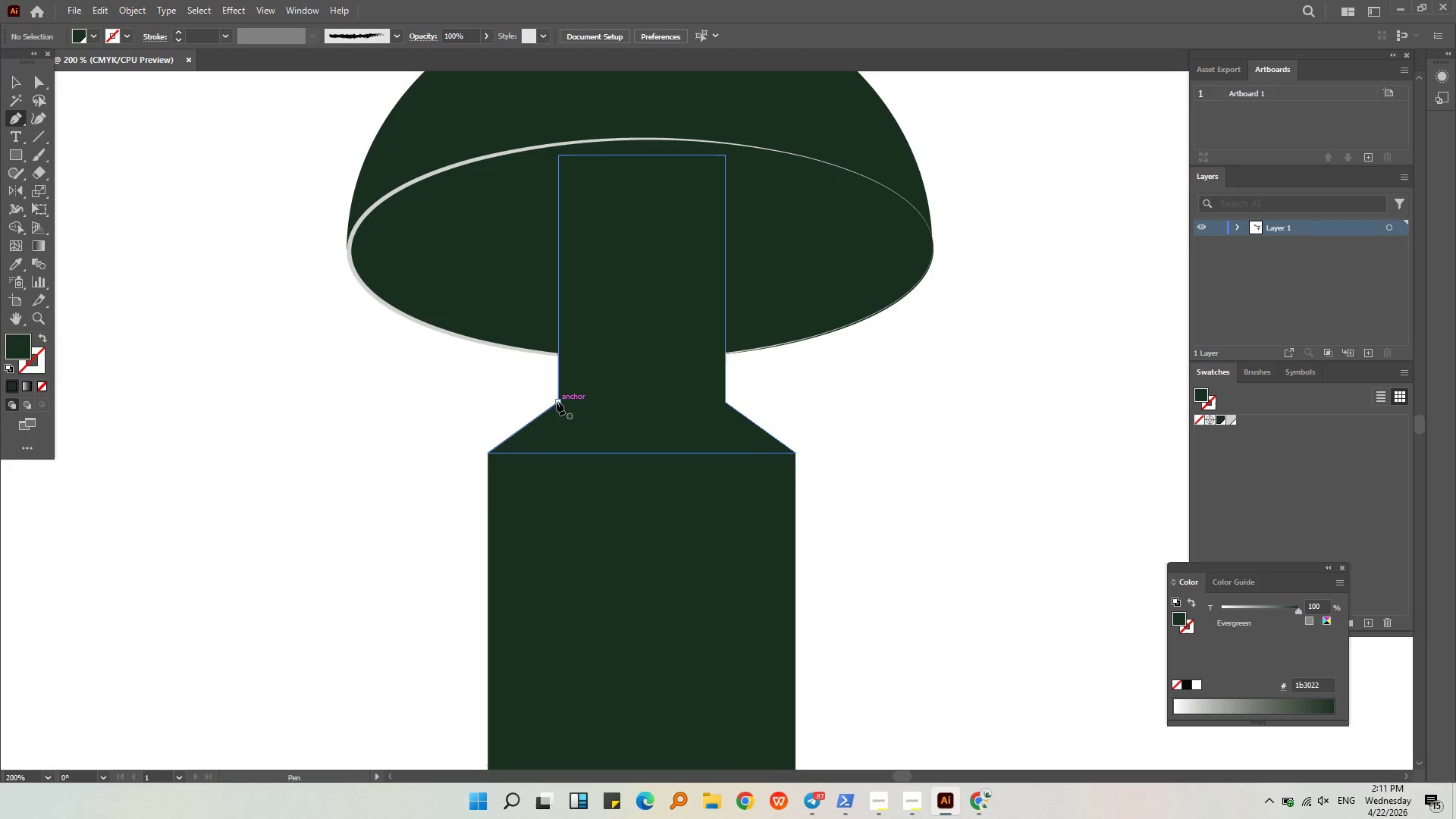 
left_click([558, 400])
 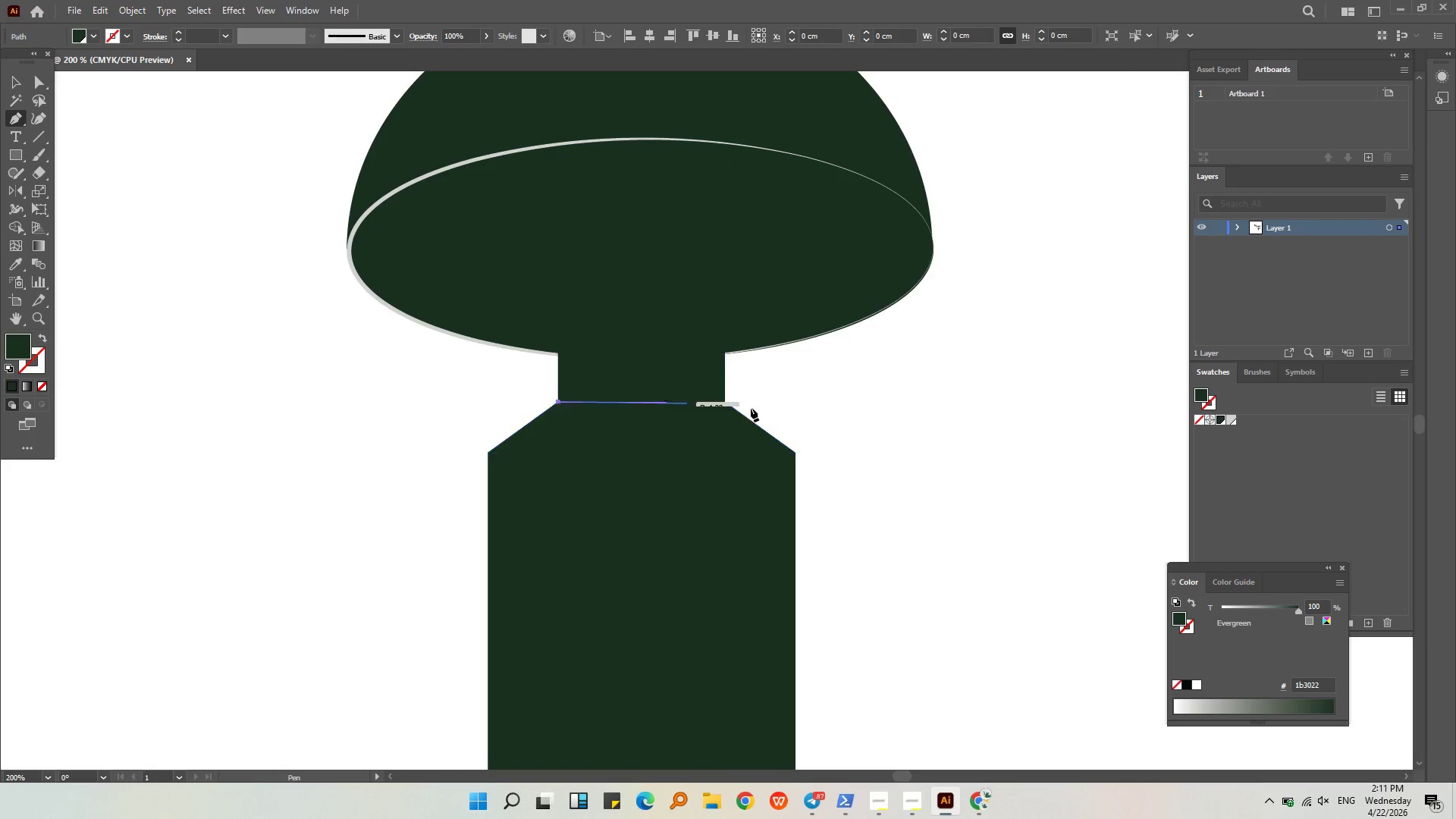 
hold_key(key=ShiftLeft, duration=0.94)
left_click([802, 411])
 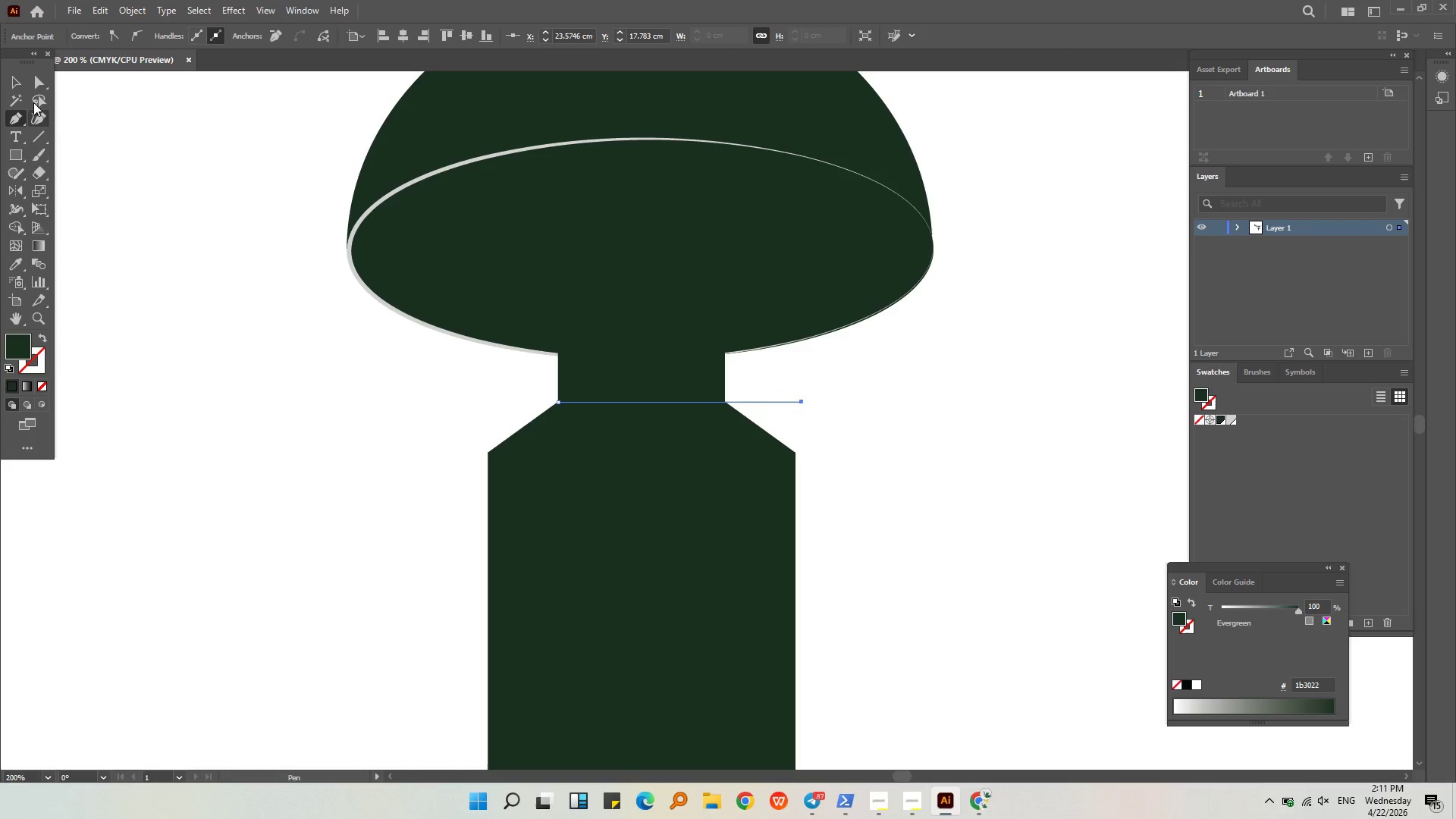 
double_click([298, 297])
 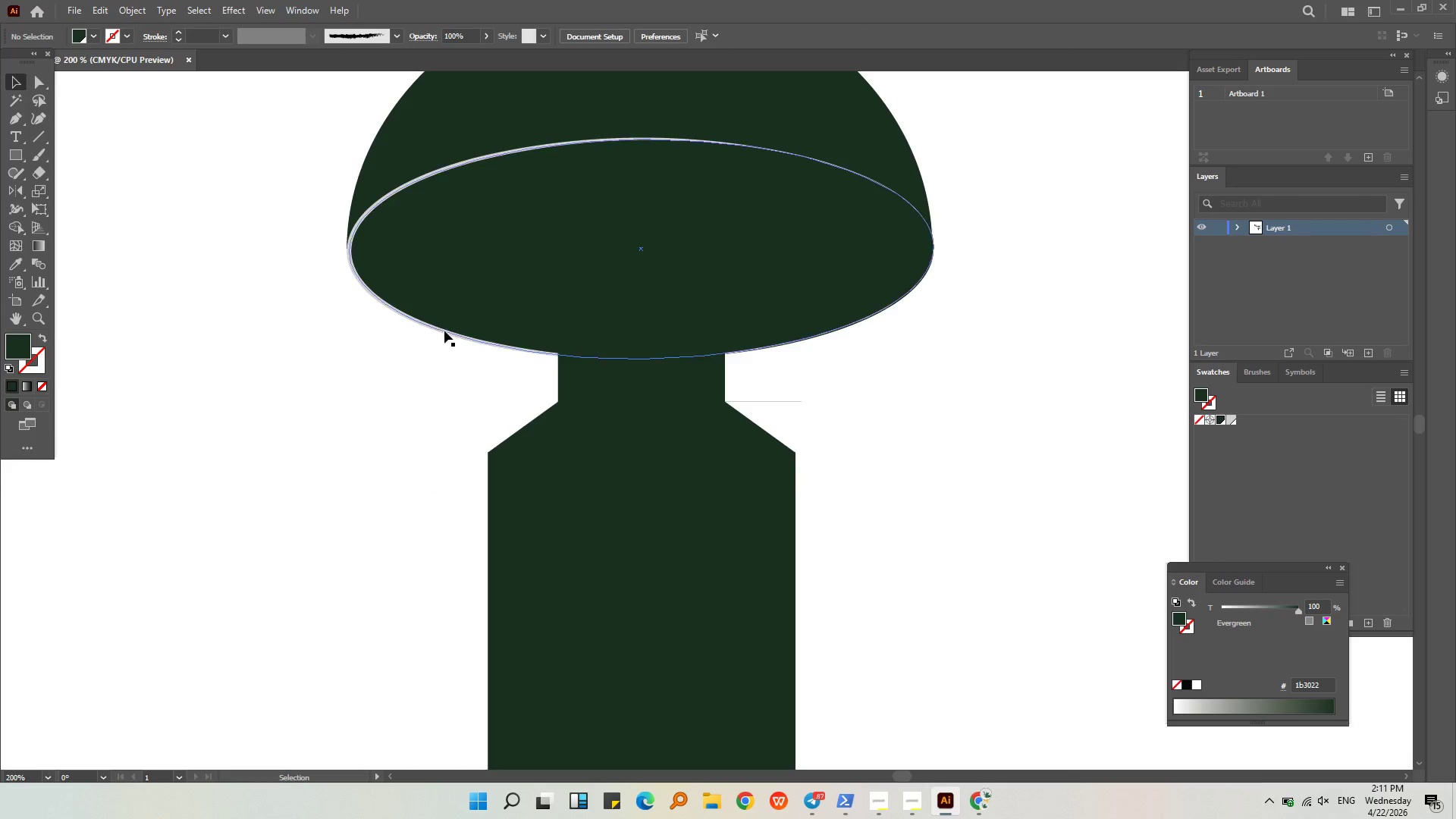 
key(Alt+AltLeft)
 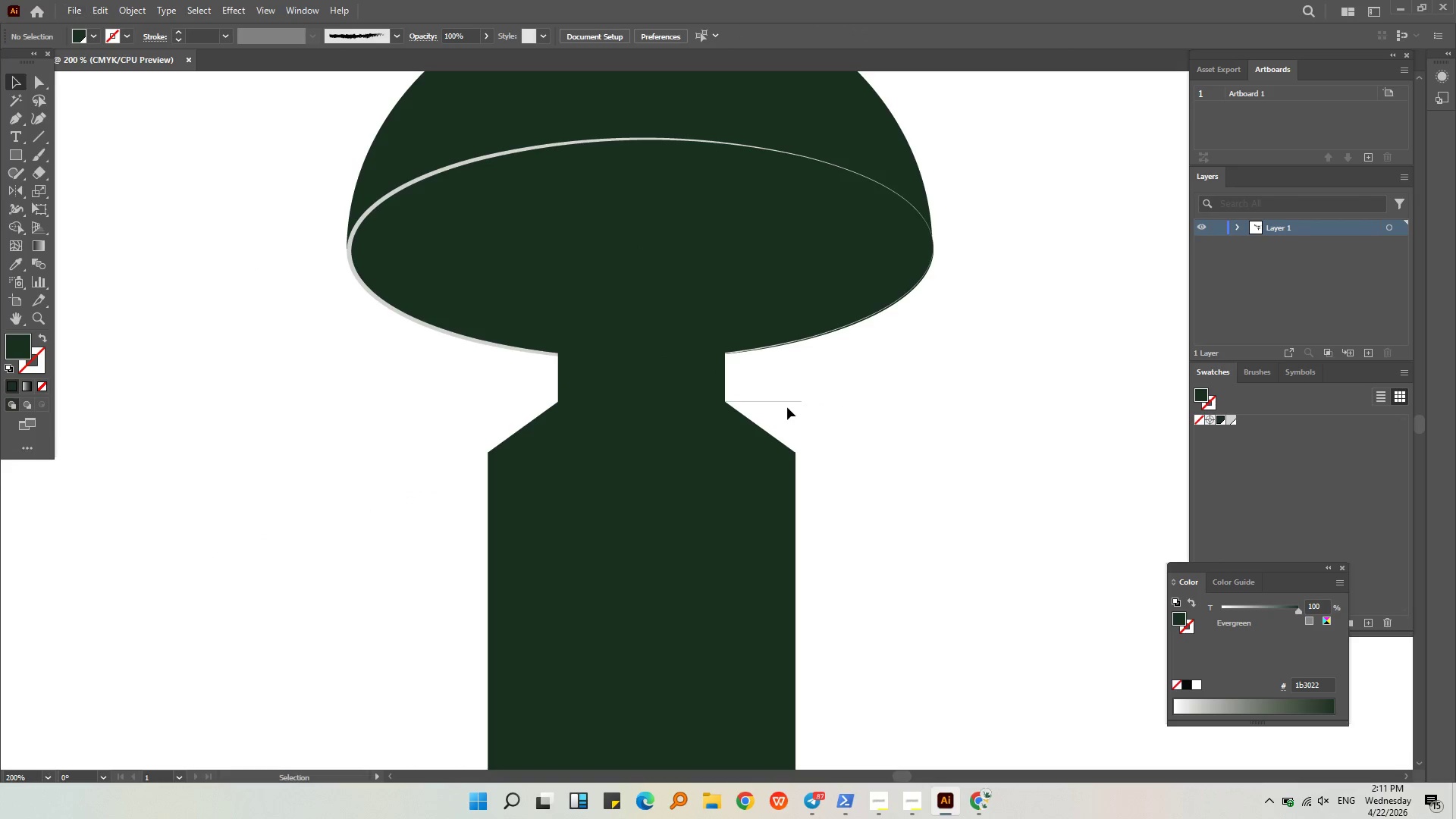 
double_click([787, 405])
 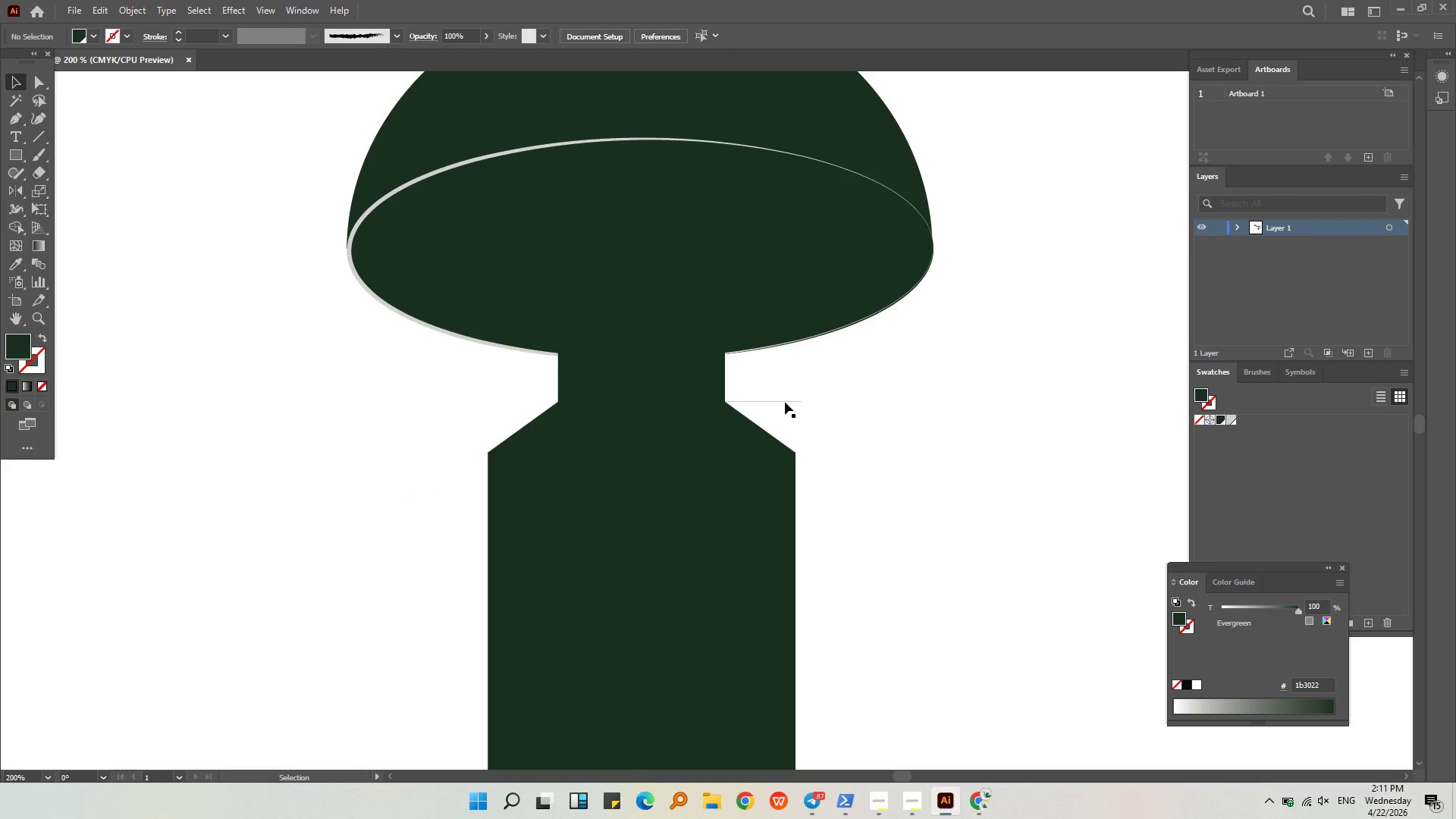 
left_click([785, 402])
 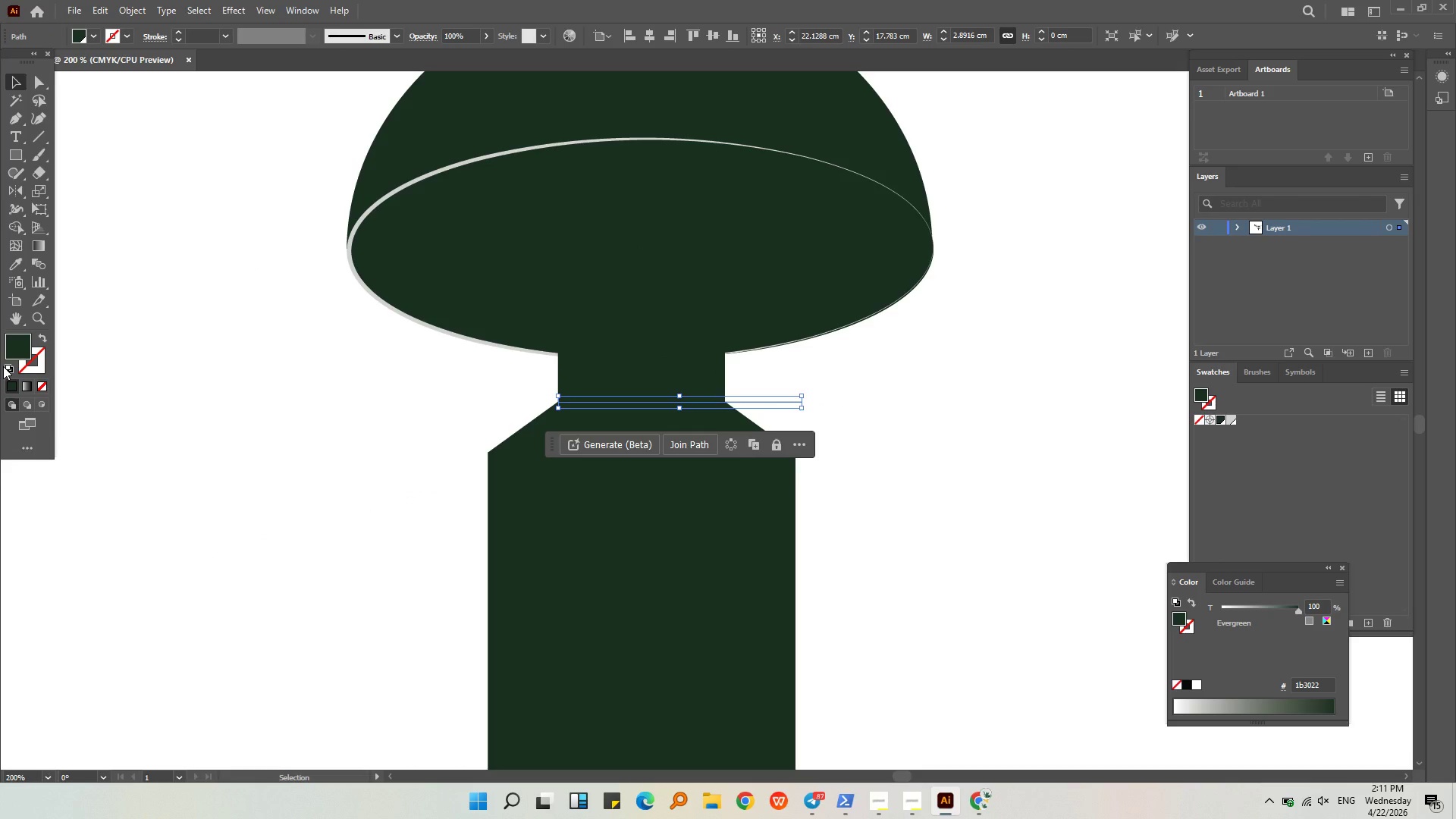 
double_click([10, 345])
 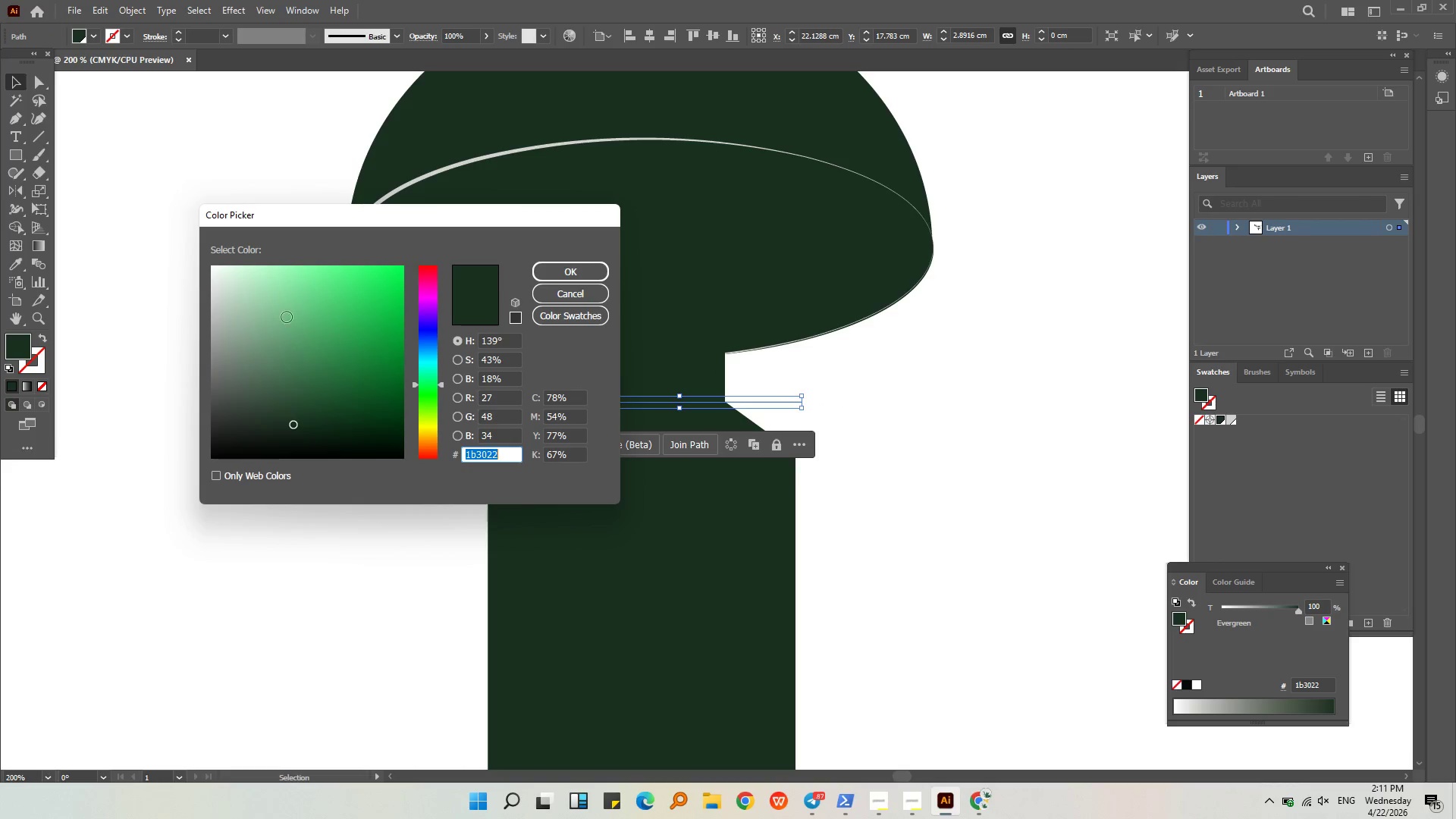 
left_click_drag(start_coordinate=[268, 314], to_coordinate=[177, 262])
 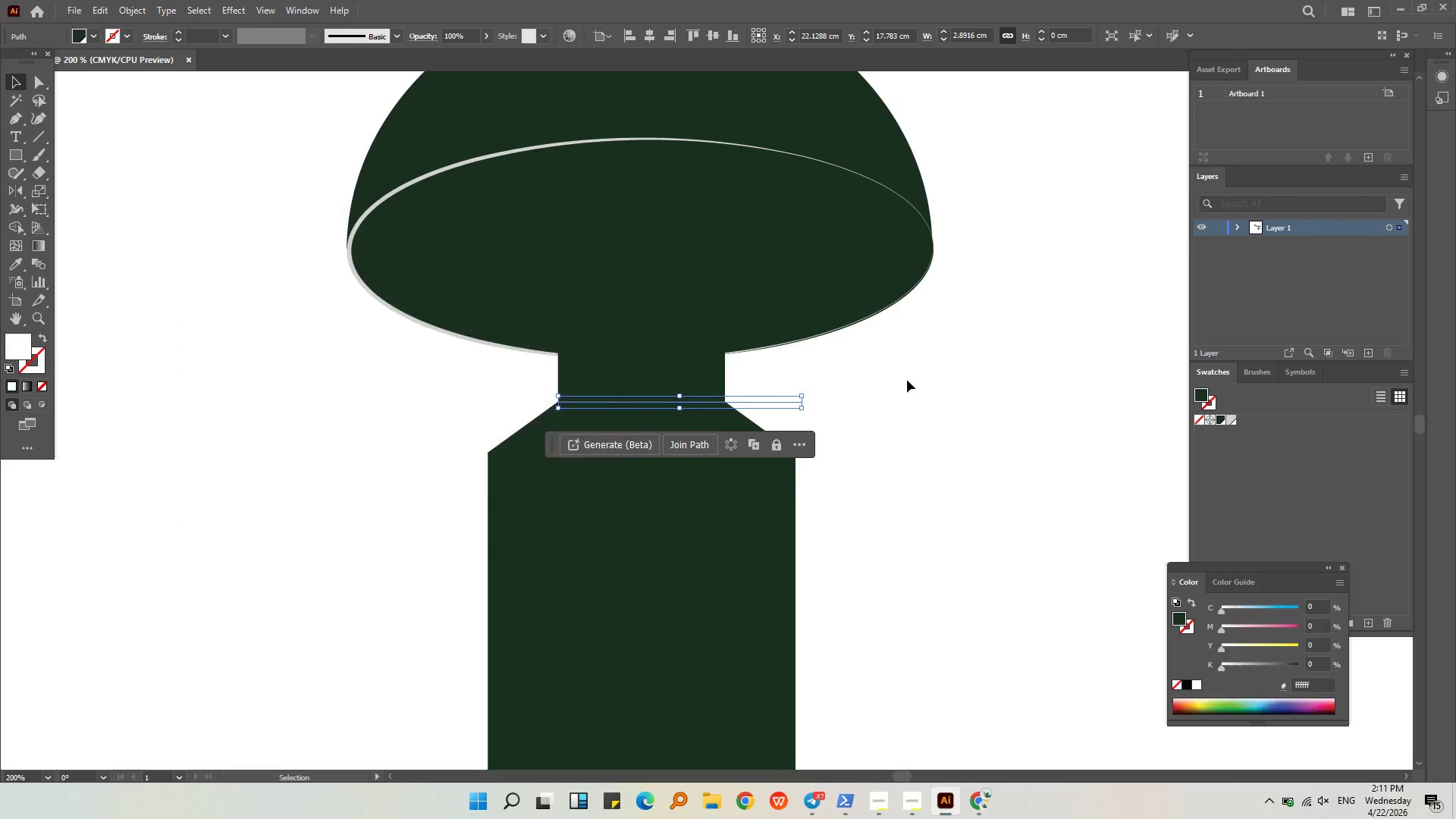 
double_click([913, 377])
 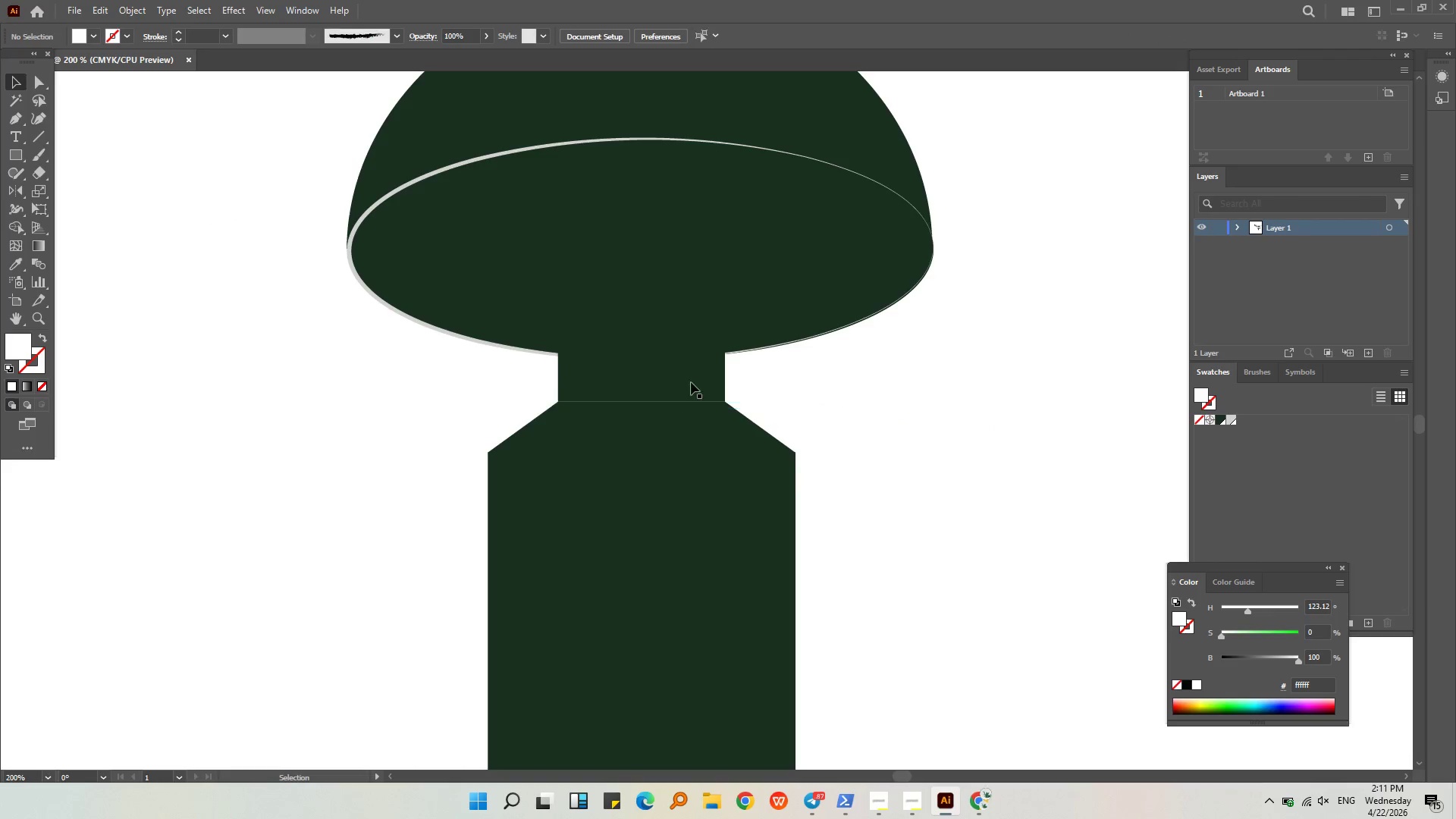 
hold_key(key=AltLeft, duration=0.36)
scroll: coordinate [695, 397], scroll_direction: up, amount: 2.0
 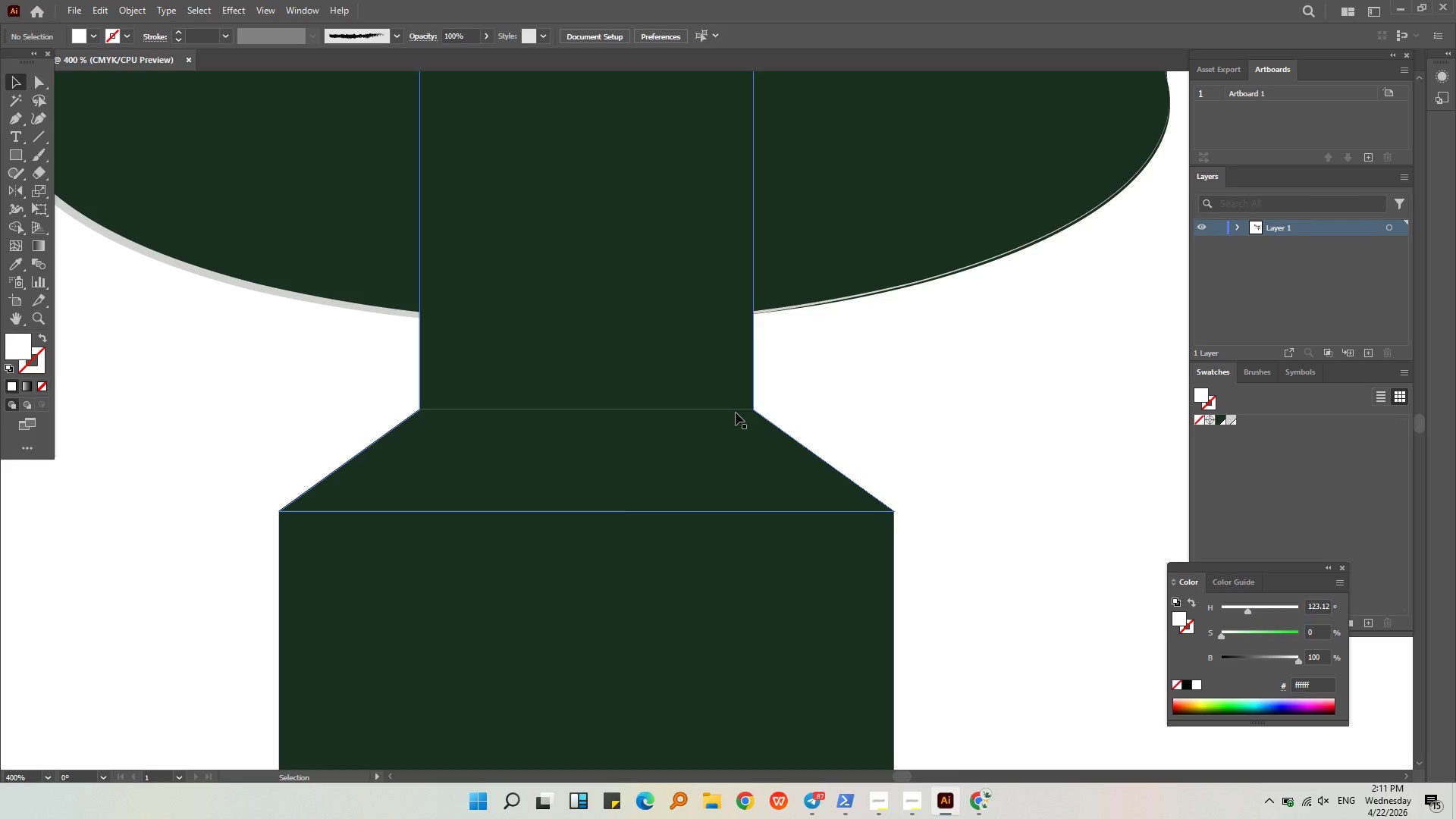 
hold_key(key=AltLeft, duration=1.25)
scroll: coordinate [736, 414], scroll_direction: up, amount: 4.0
 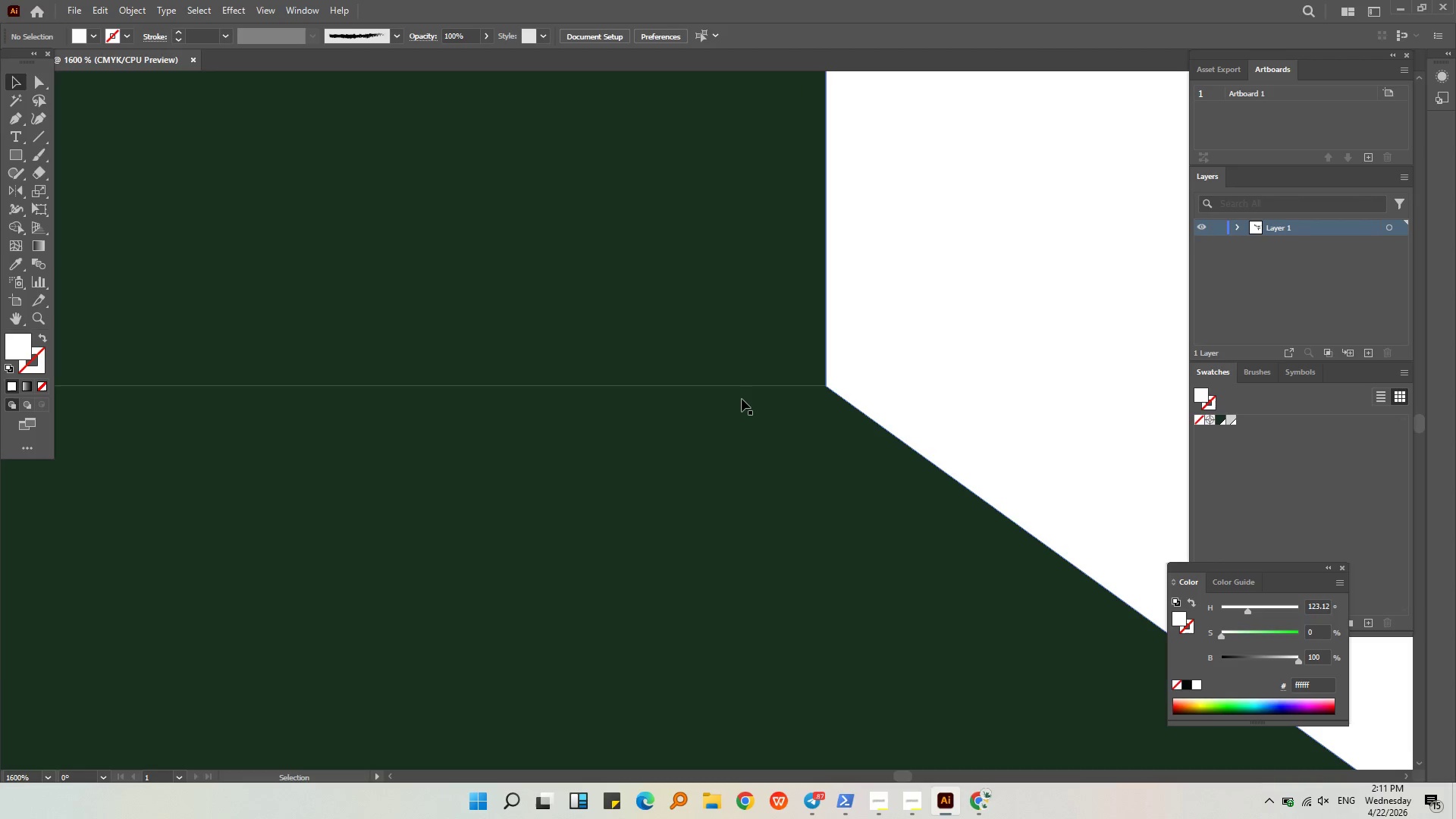 
hold_key(key=AltLeft, duration=0.58)
scroll: coordinate [726, 403], scroll_direction: down, amount: 4.0
 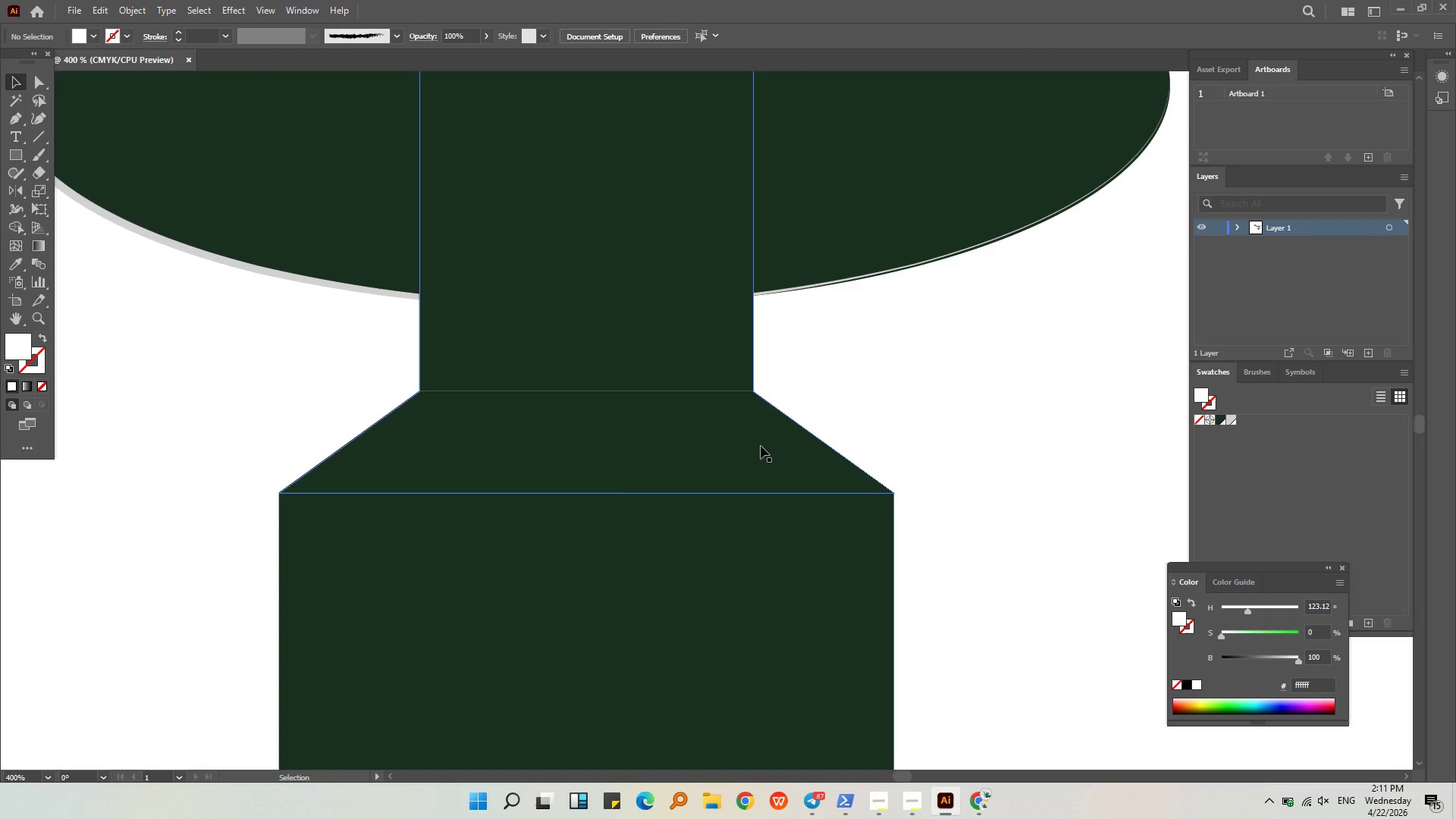 
left_click([761, 446])
 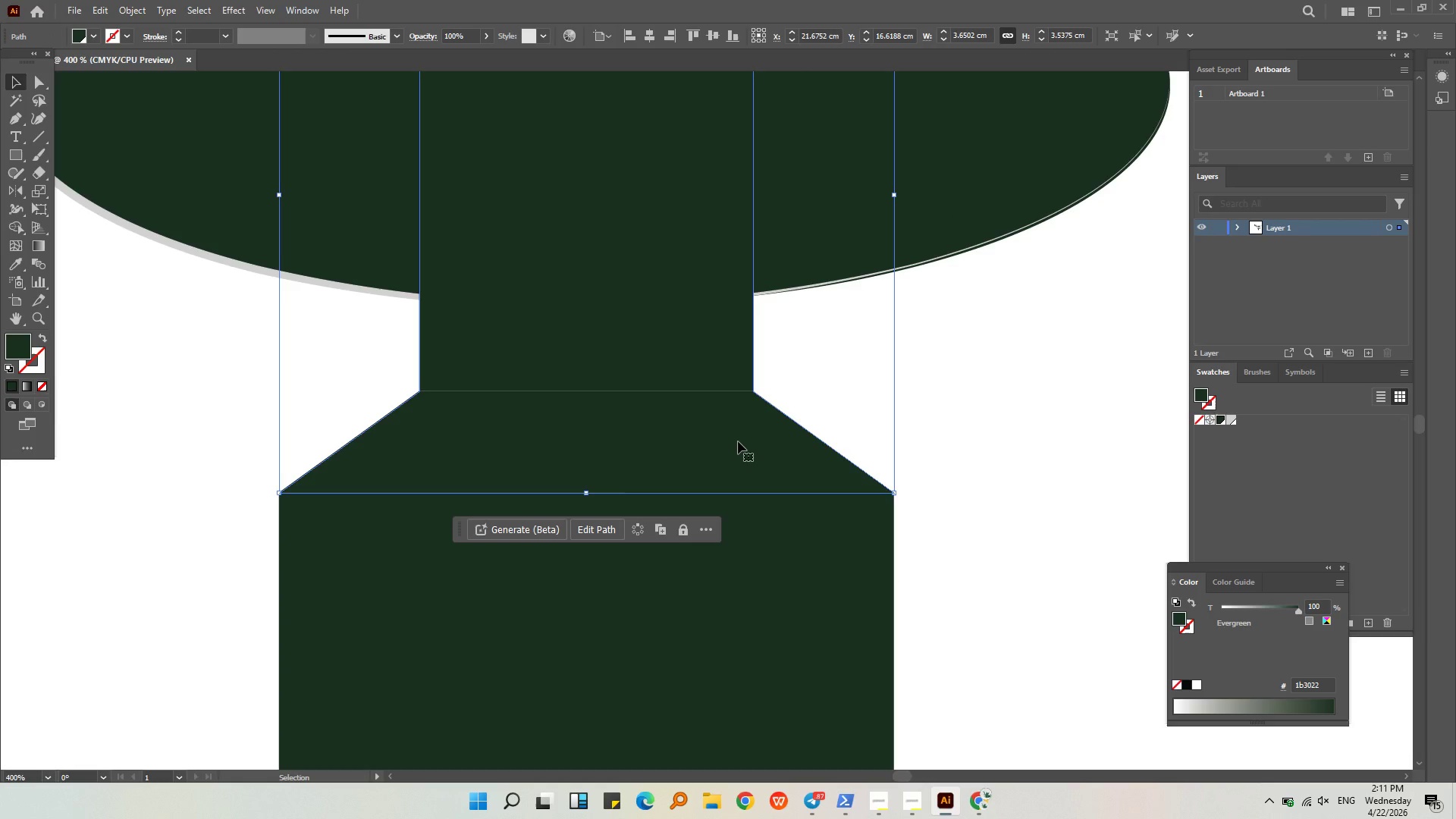 
wait(9.45)
 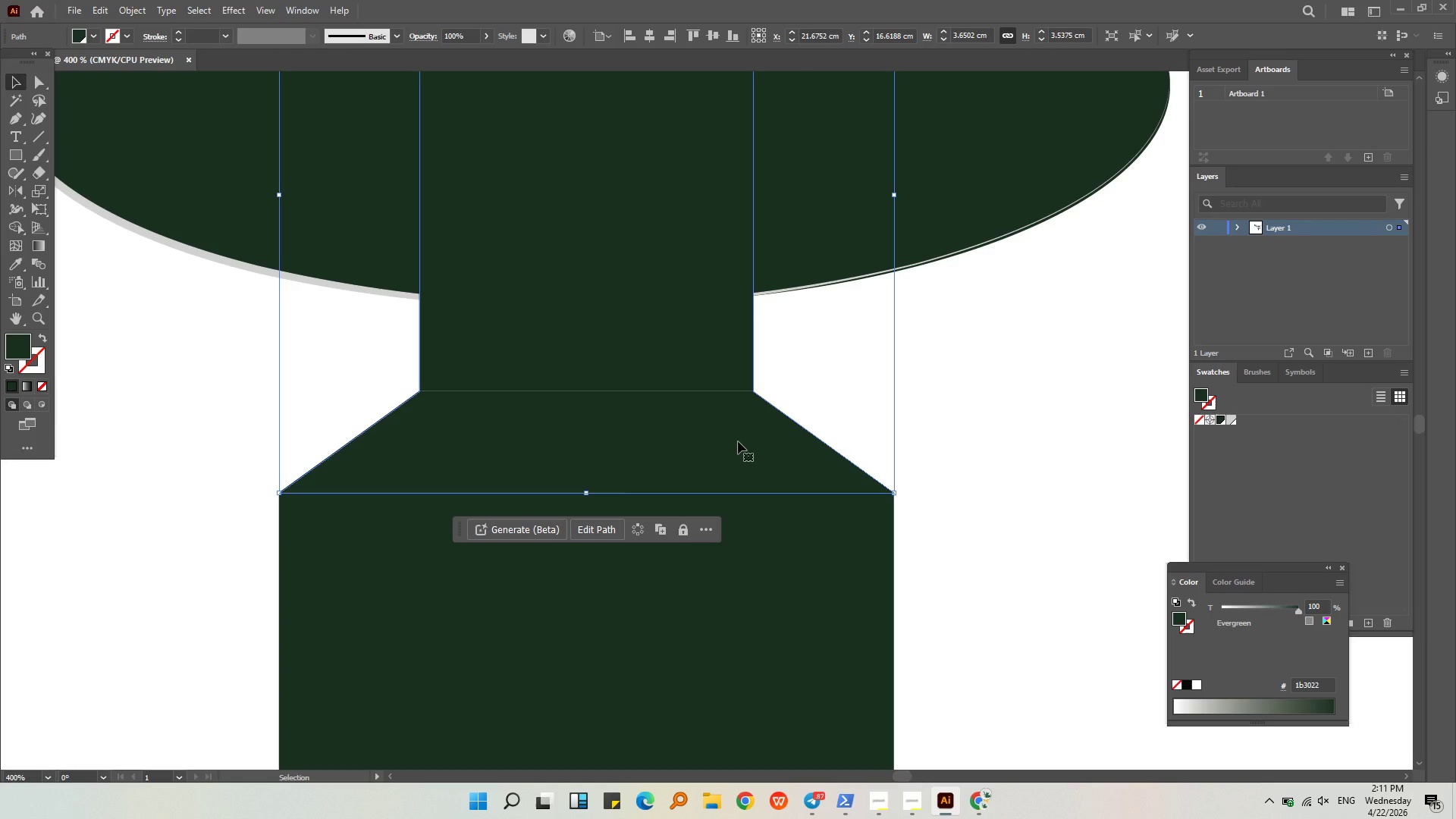 
left_click([122, 366])
 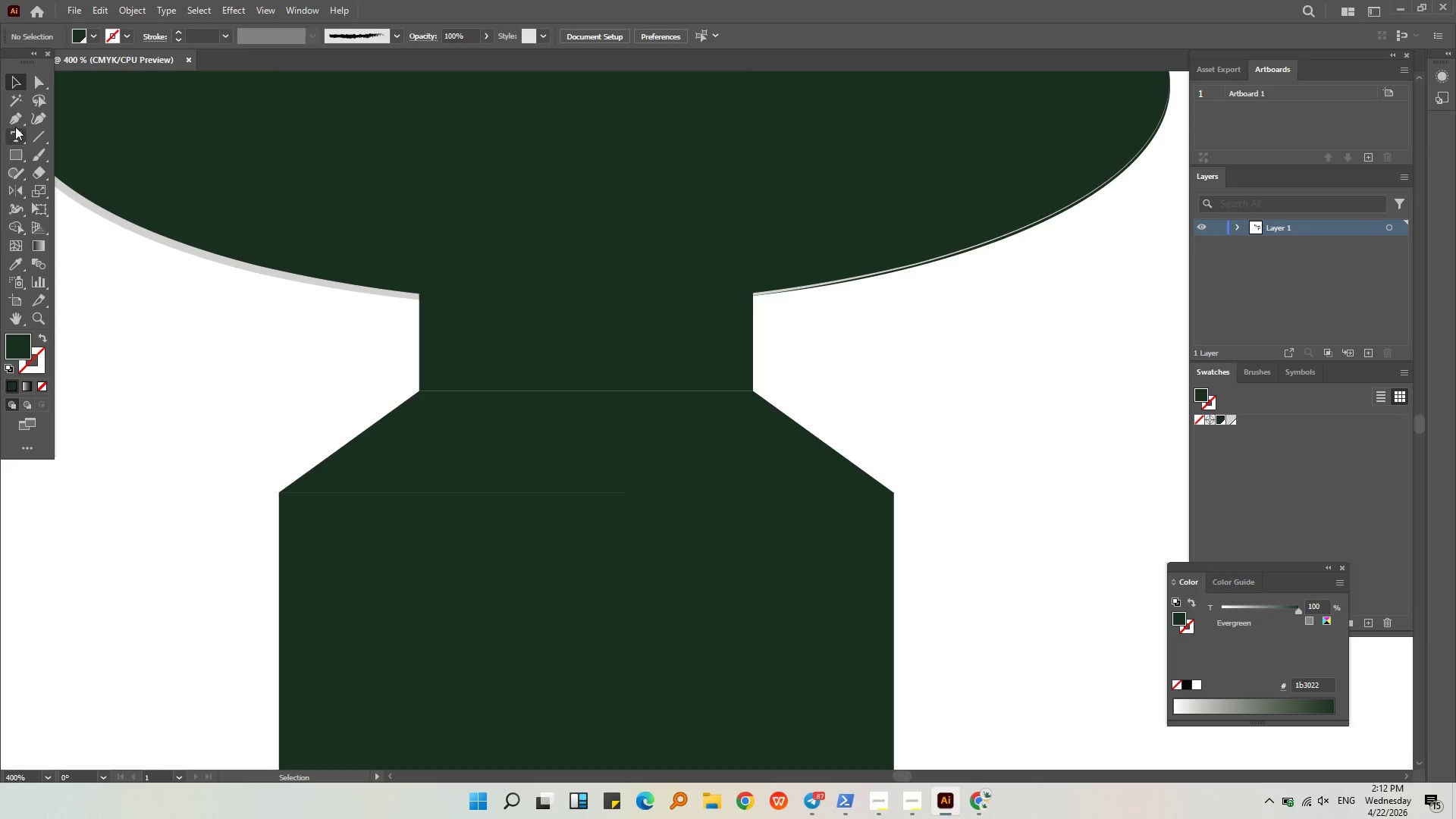 
left_click([15, 123])
 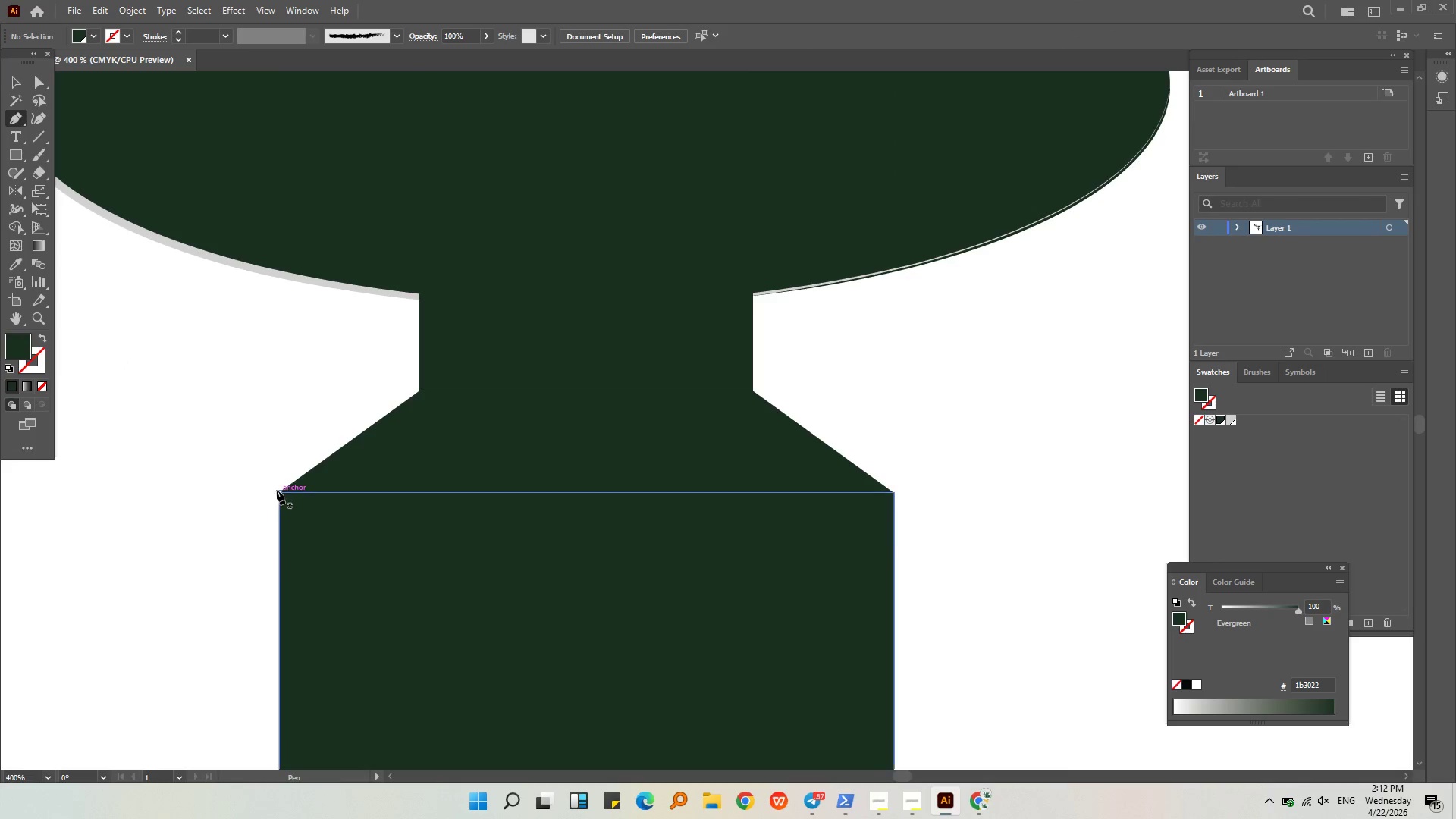 
left_click([277, 491])
 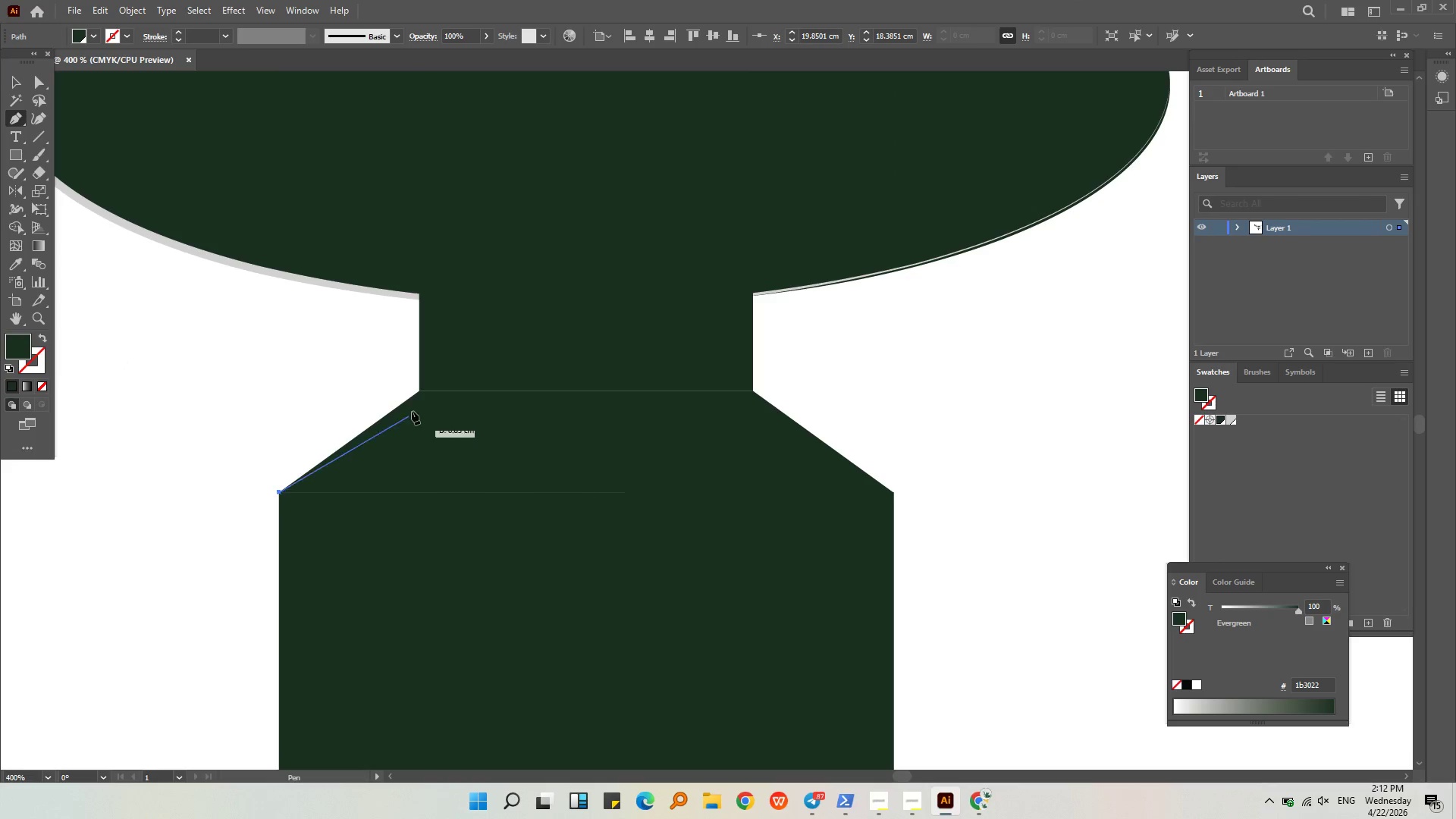 
hold_key(key=ShiftLeft, duration=0.42)
 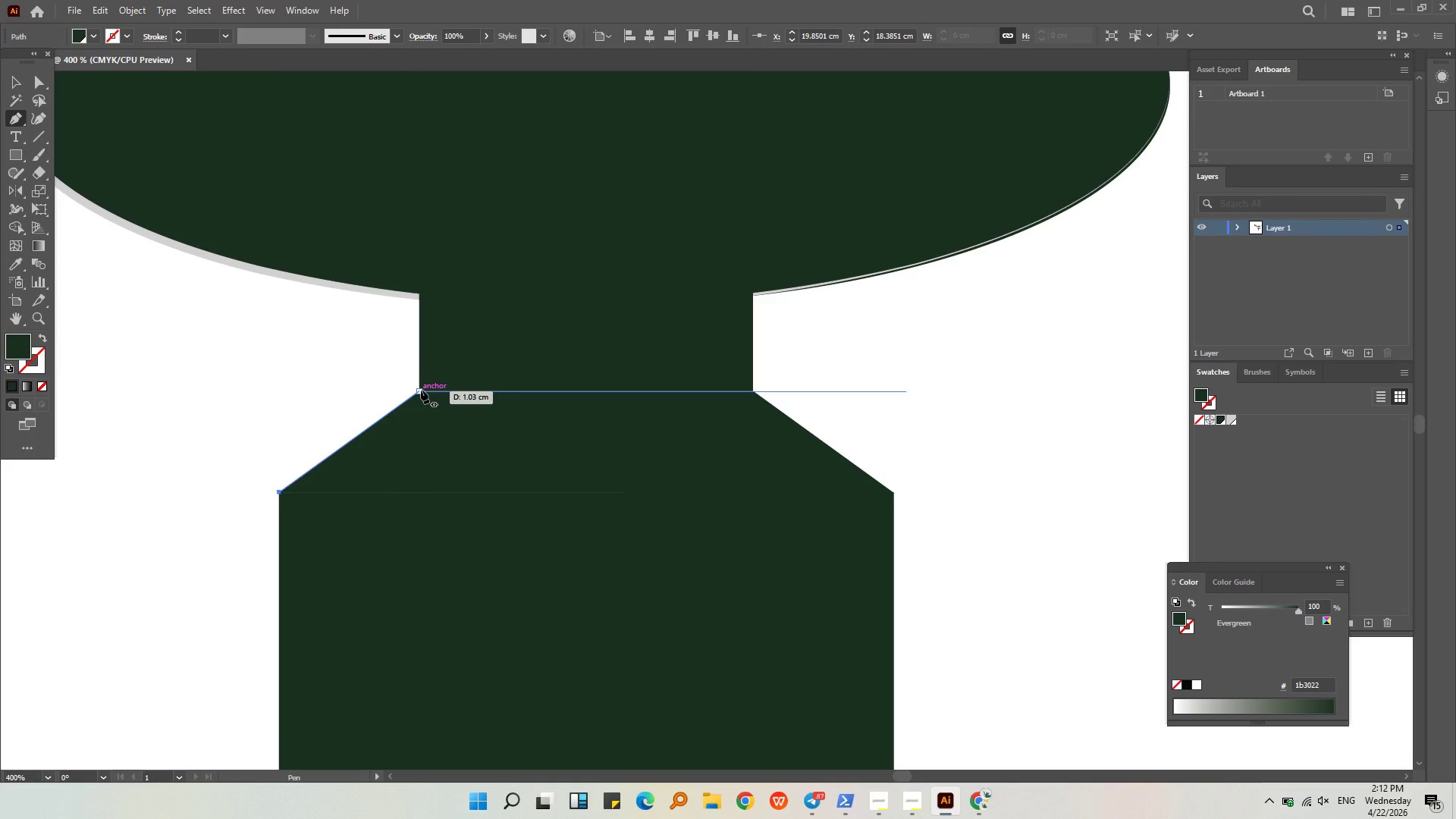 
left_click([421, 390])
 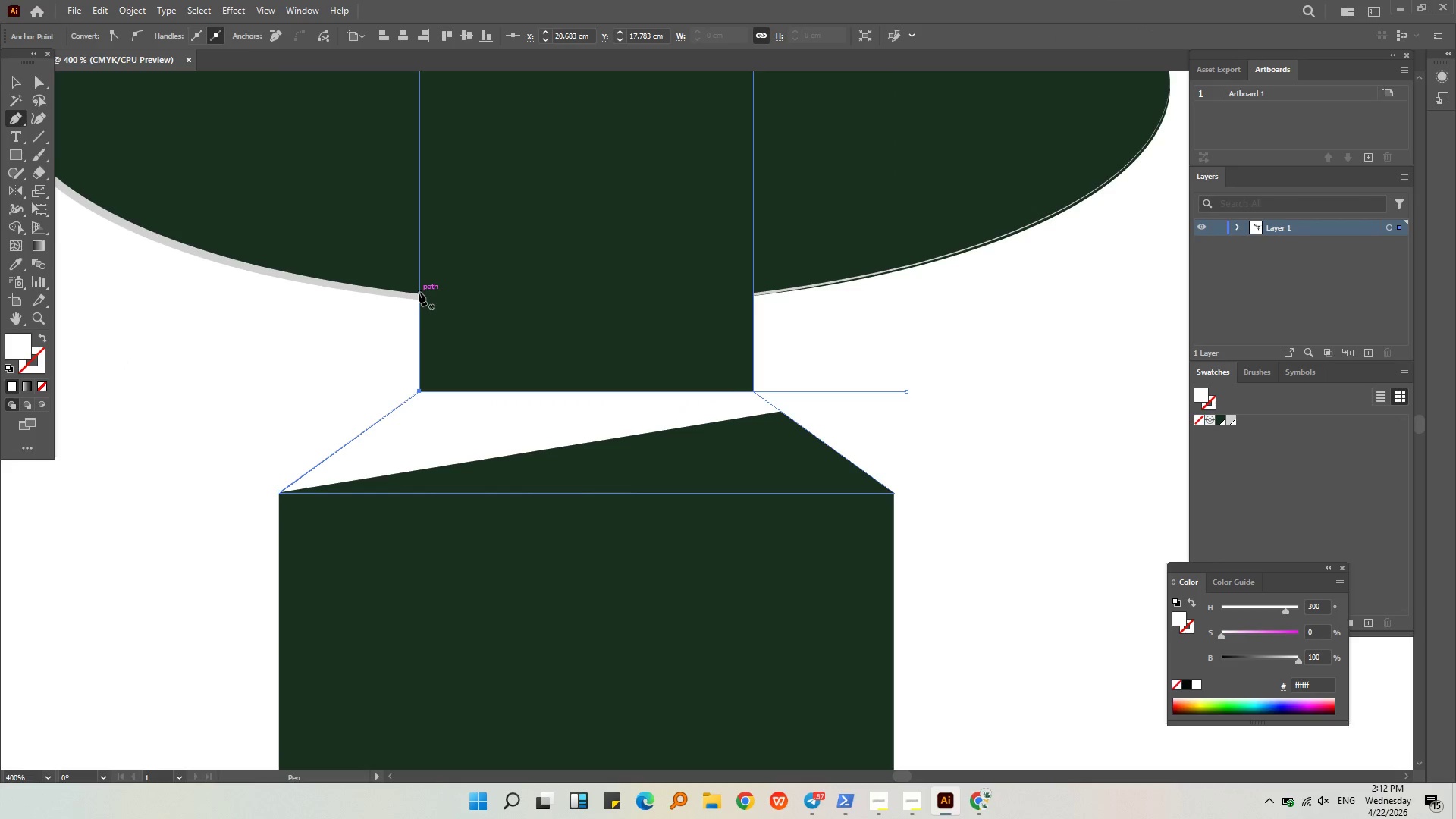 
left_click([419, 293])
 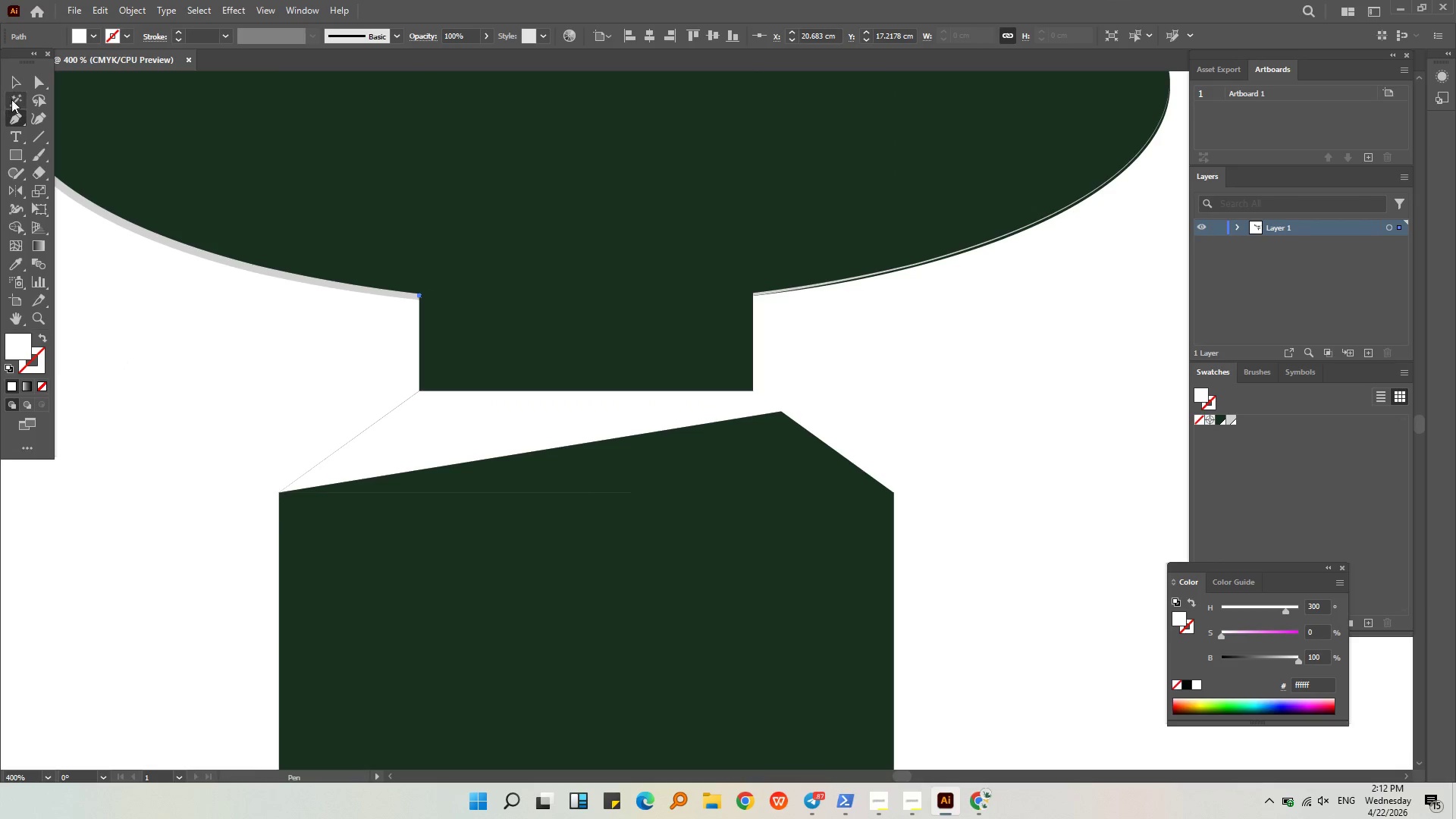 
double_click([218, 457])
 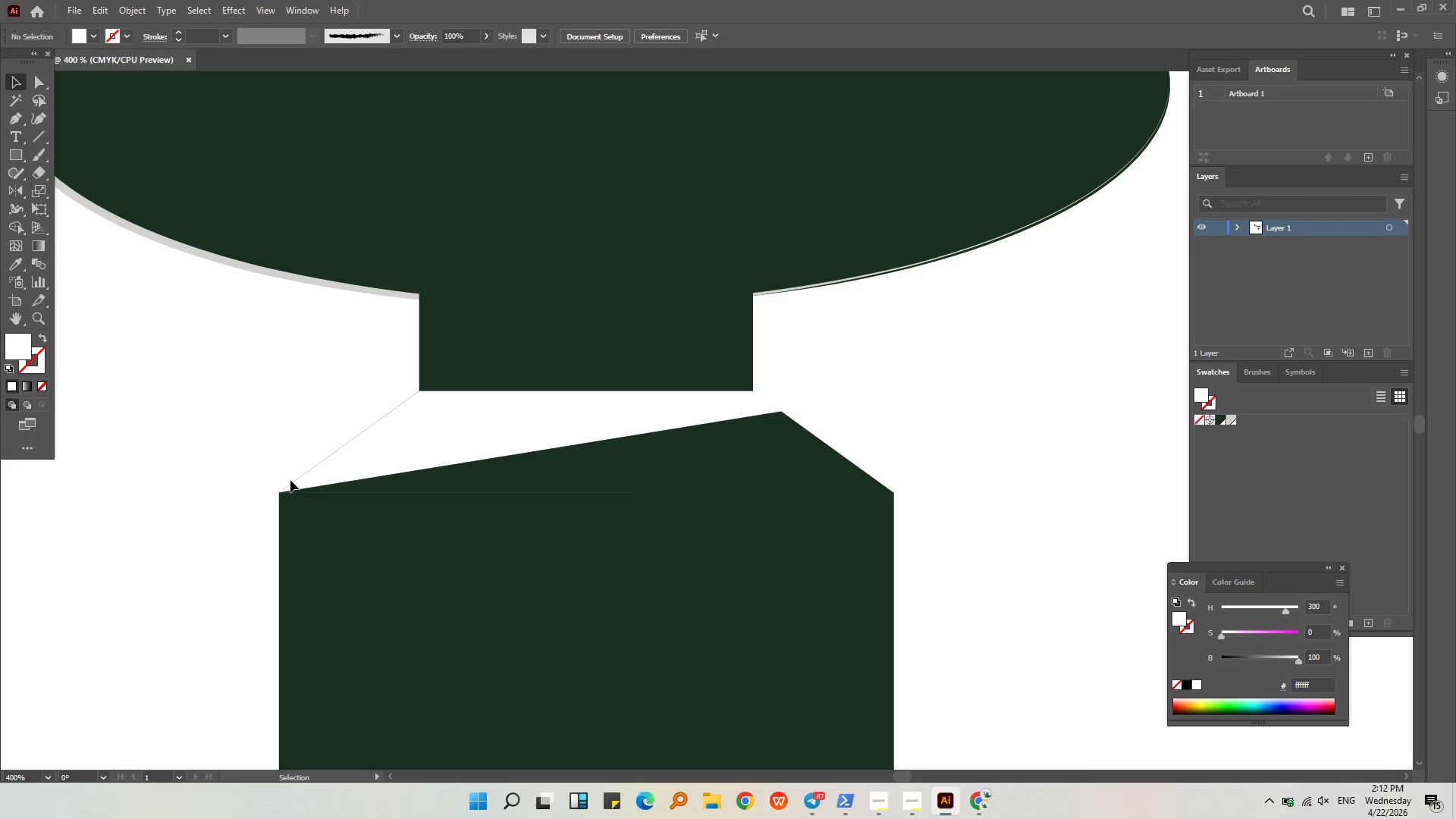 
left_click([293, 482])
 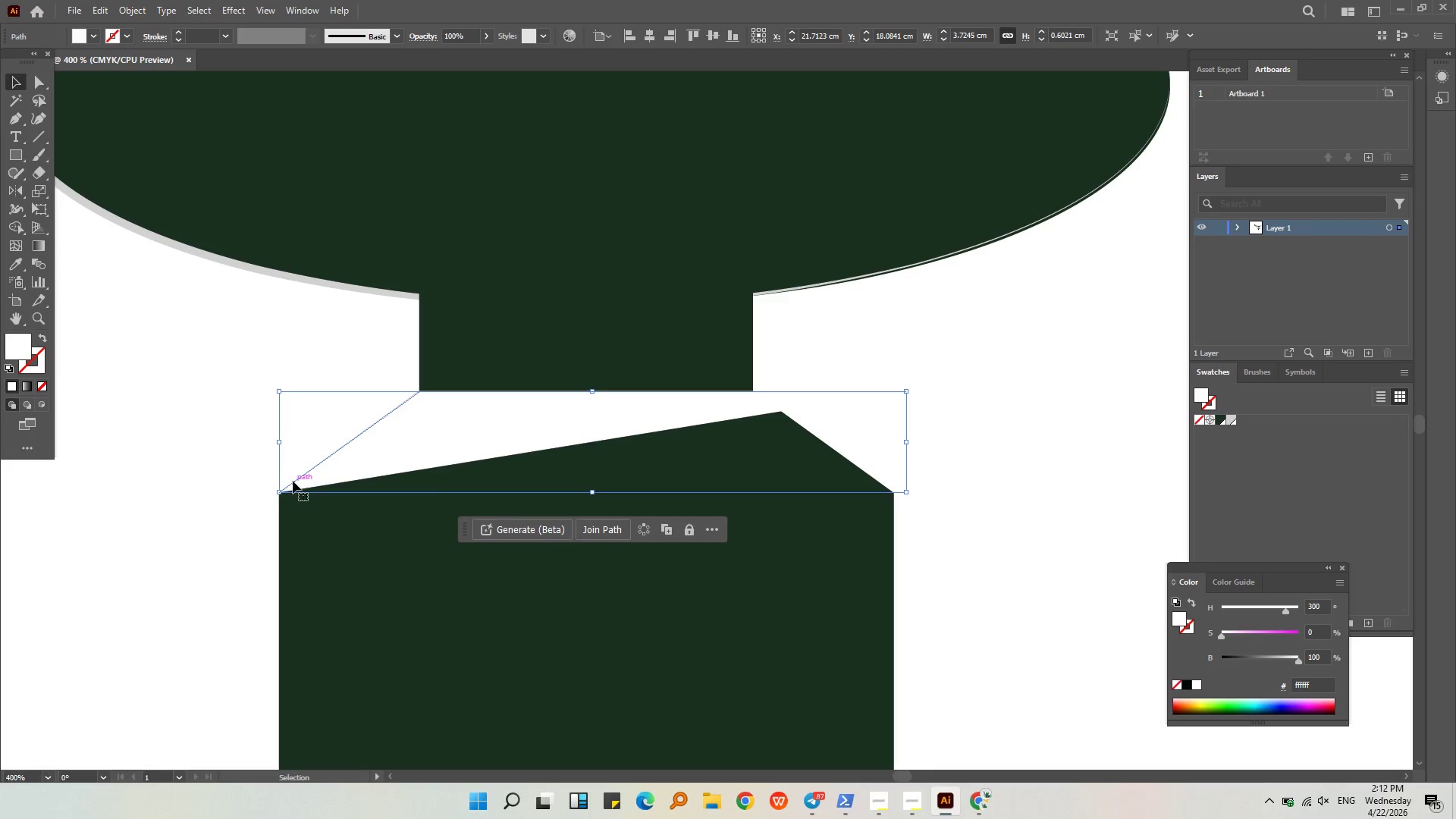 
left_click_drag(start_coordinate=[293, 481], to_coordinate=[325, 539])
 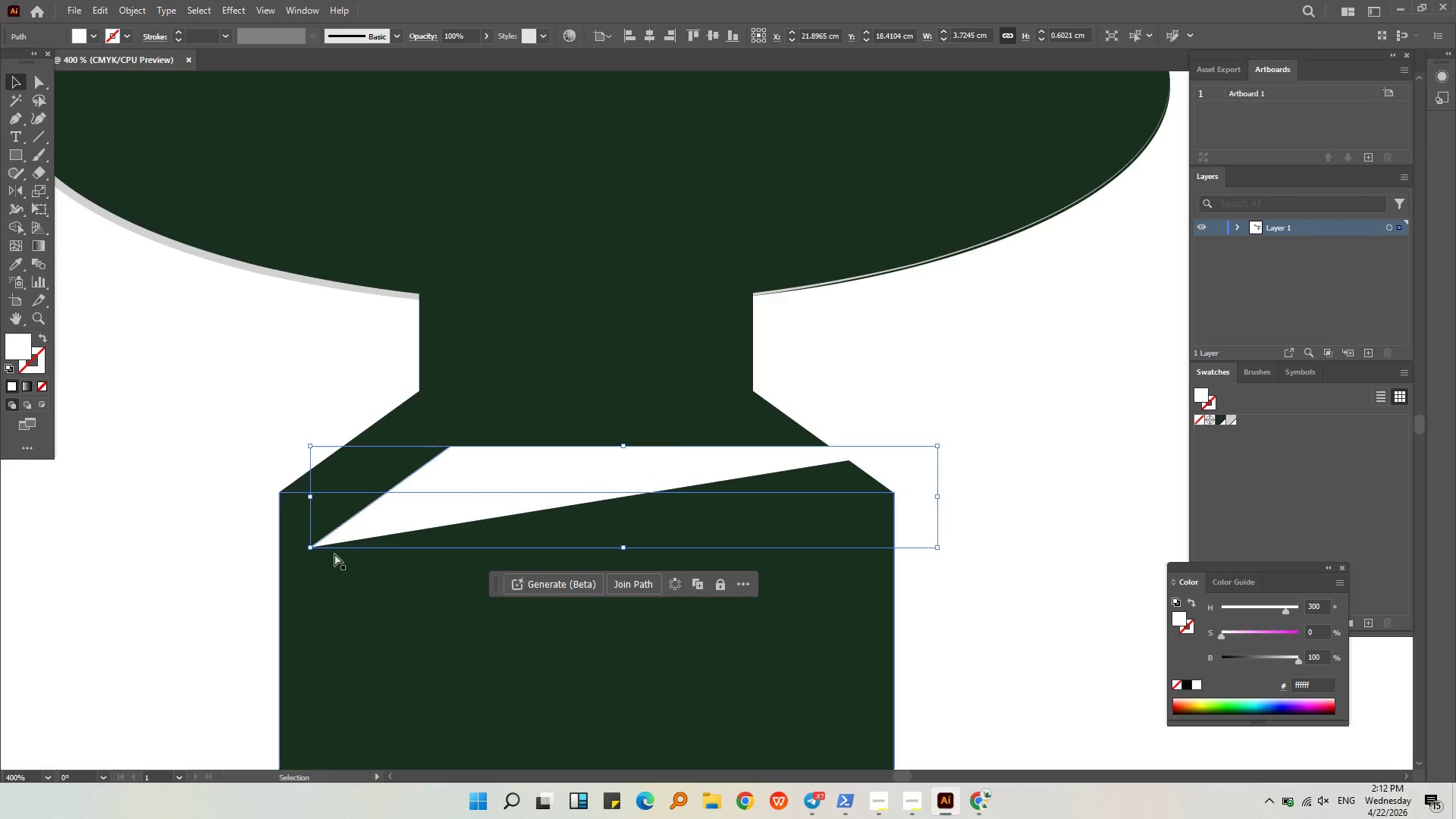 
key(Control+Z)
 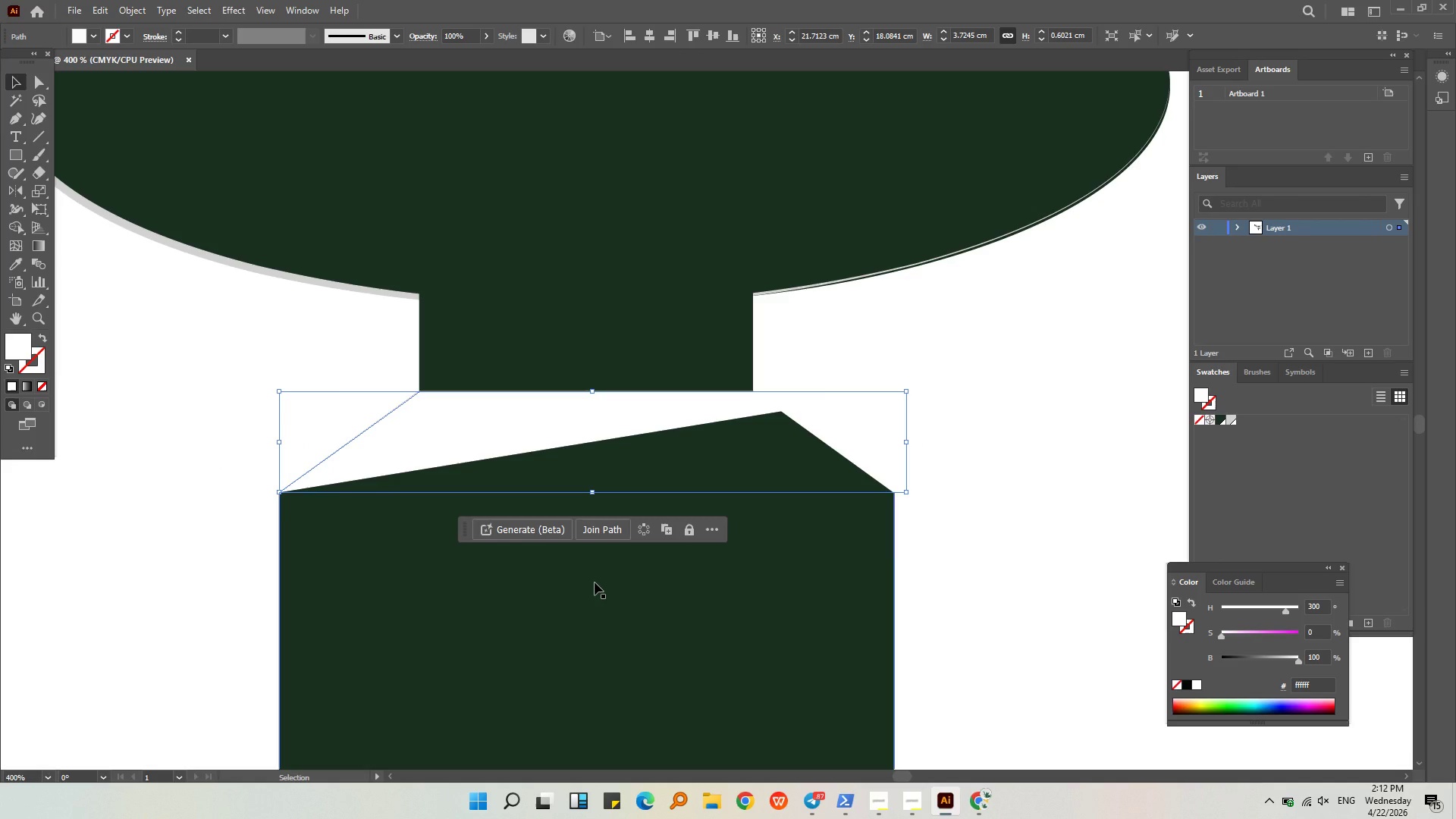 
key(Delete)
 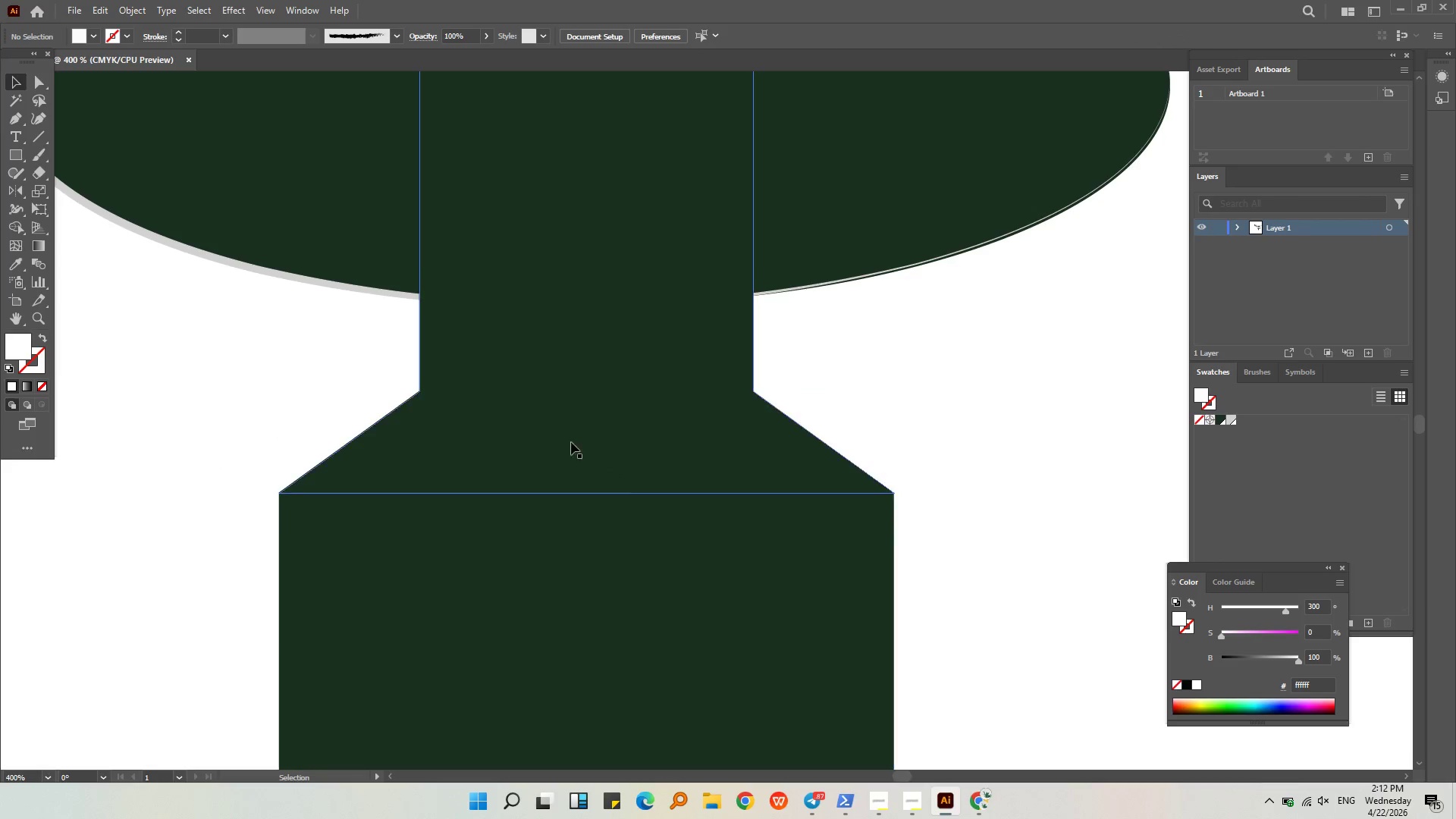 
hold_key(key=AltLeft, duration=0.31)
 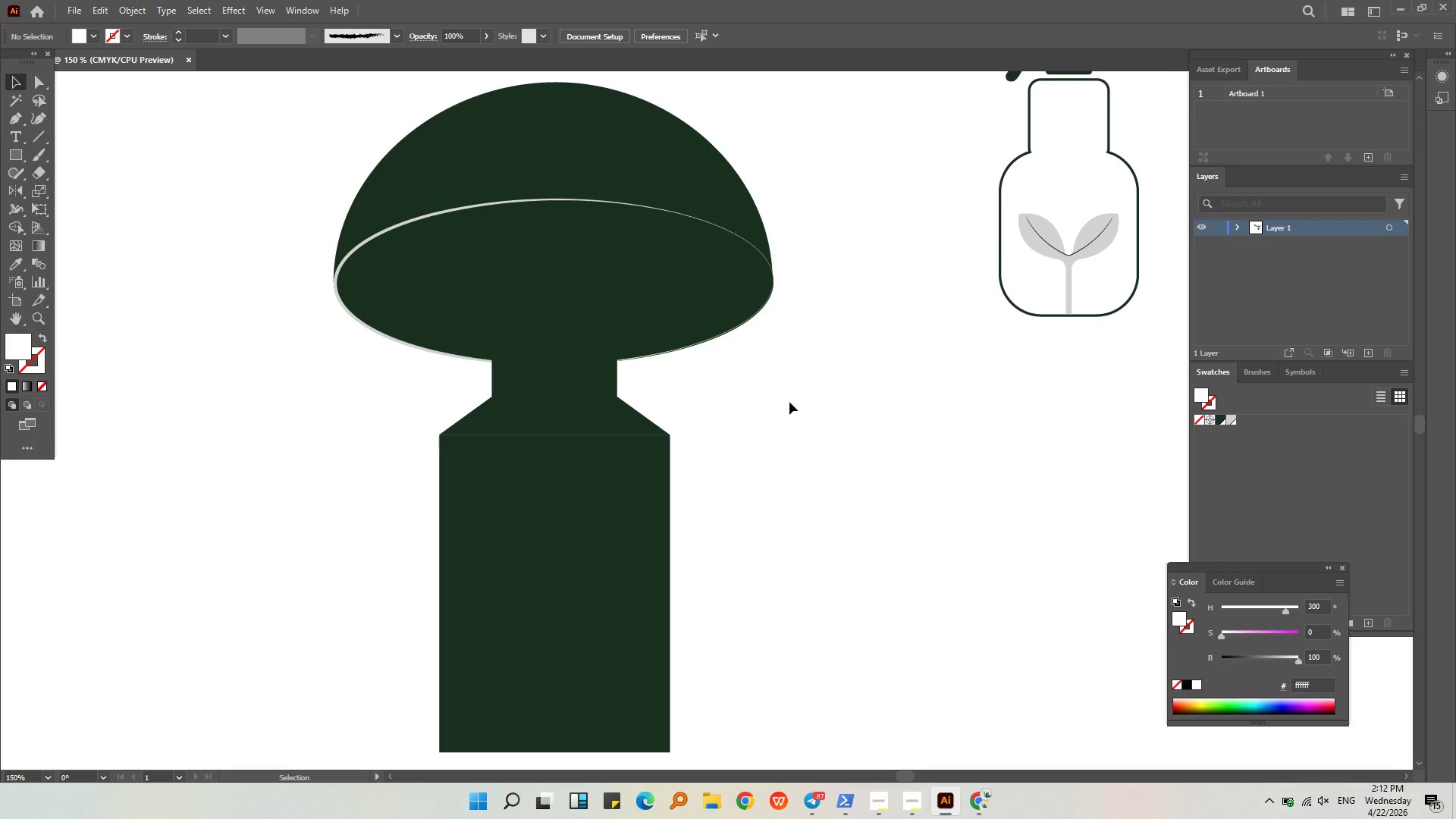 
left_click([789, 402])
 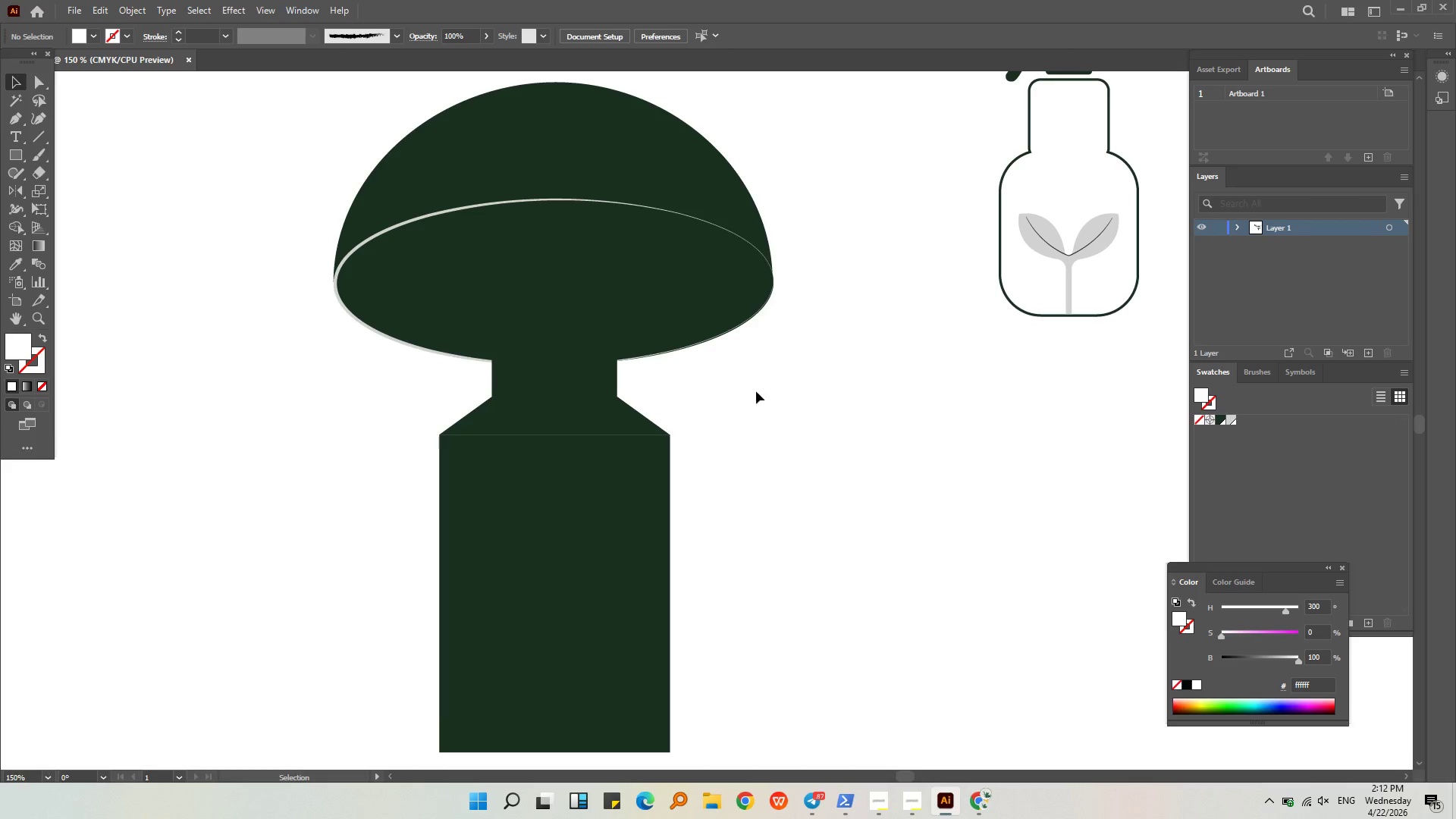 
scroll: coordinate [534, 413], scroll_direction: down, amount: 3.0
 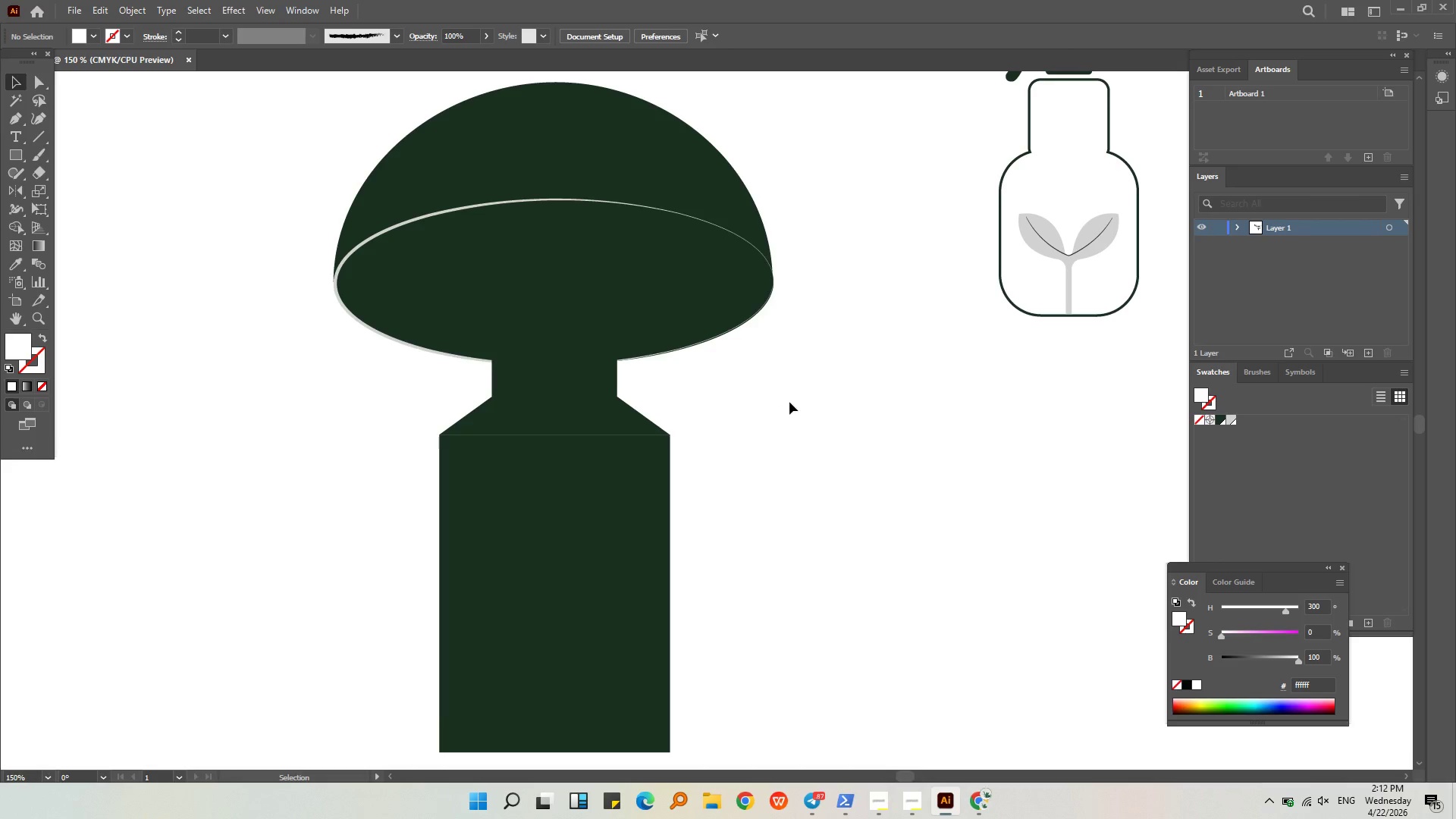 
key(Alt+AltLeft)
 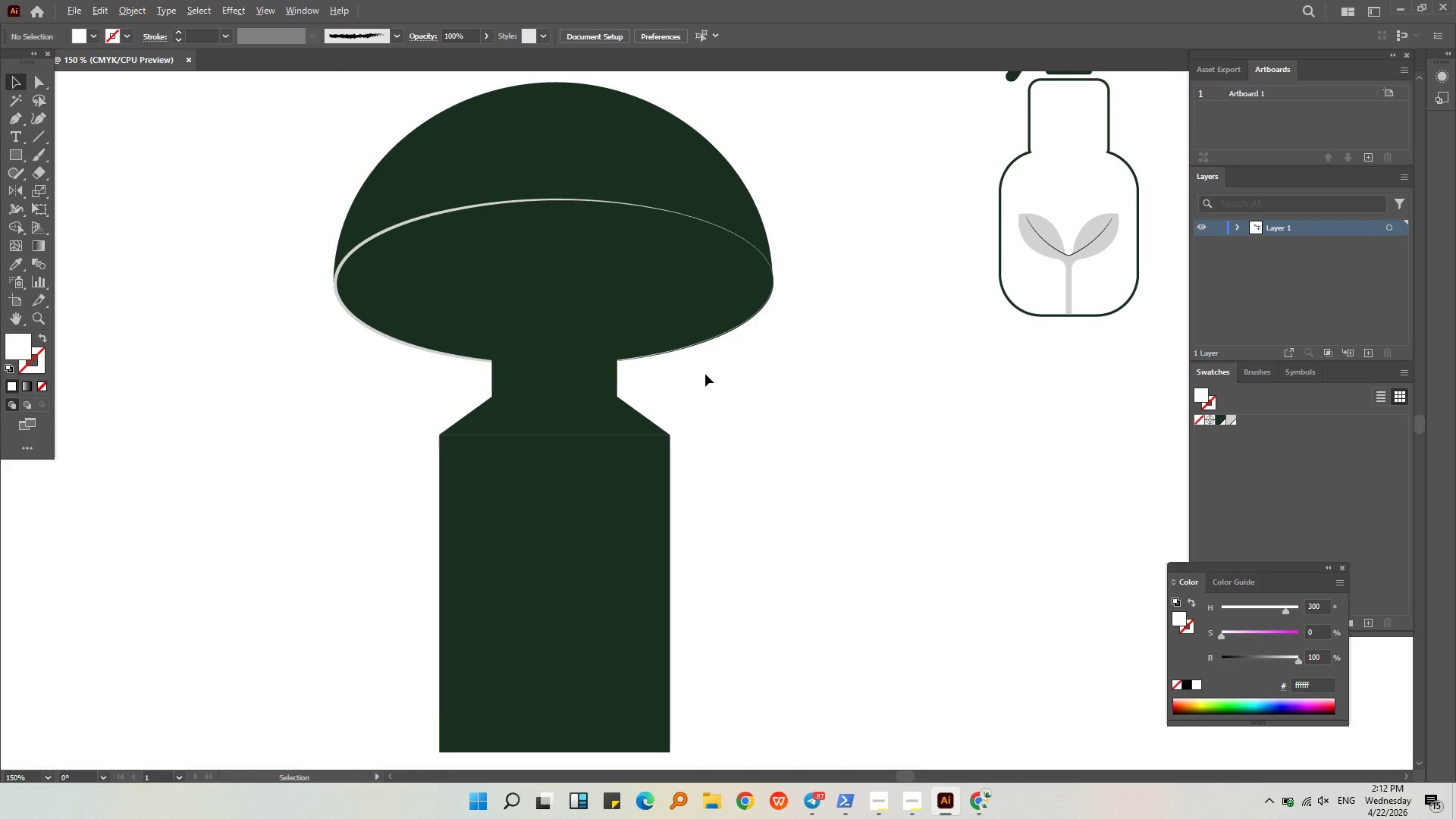 
middle_click([704, 375])
 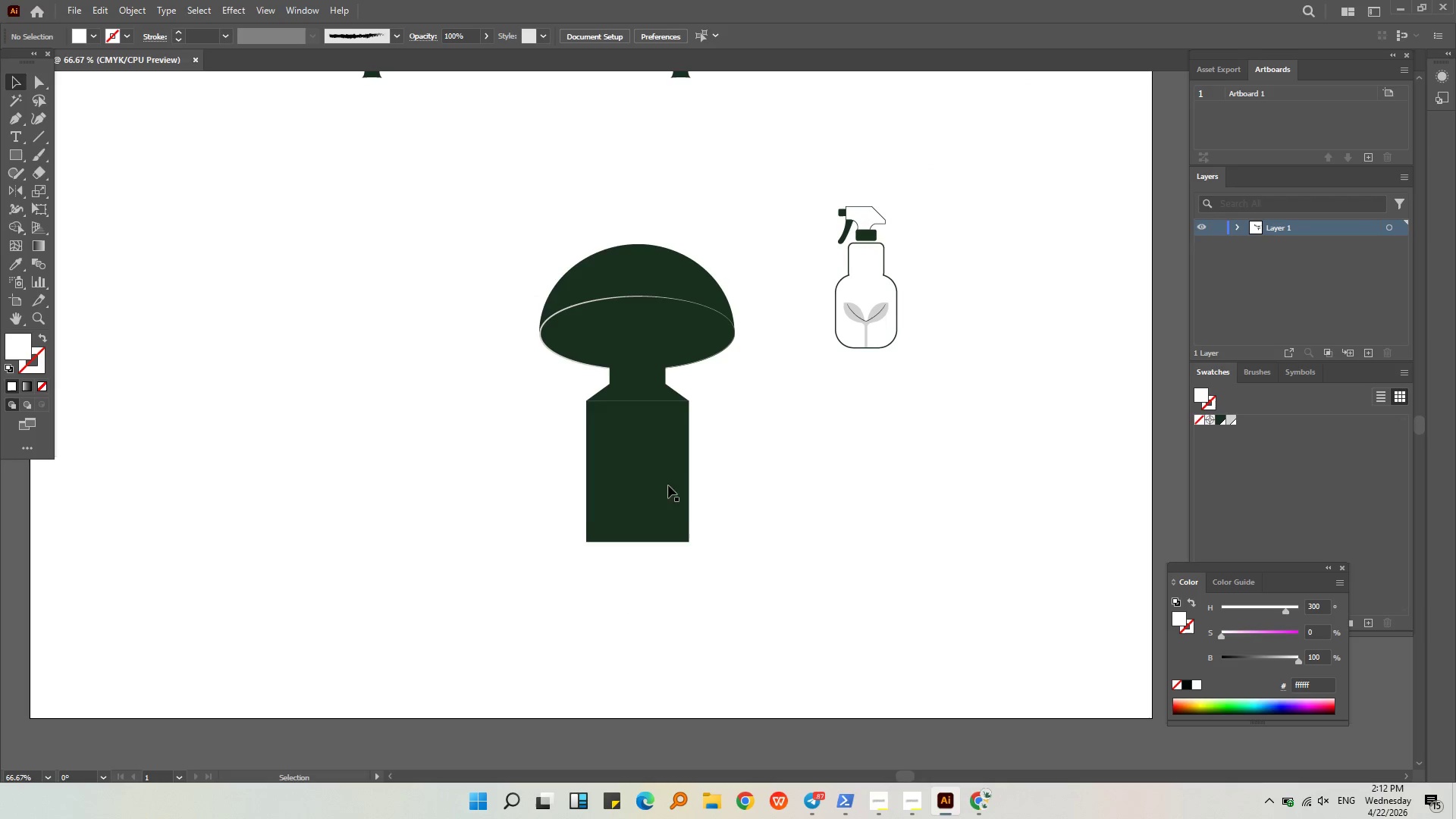 
scroll: coordinate [705, 374], scroll_direction: down, amount: 2.0
 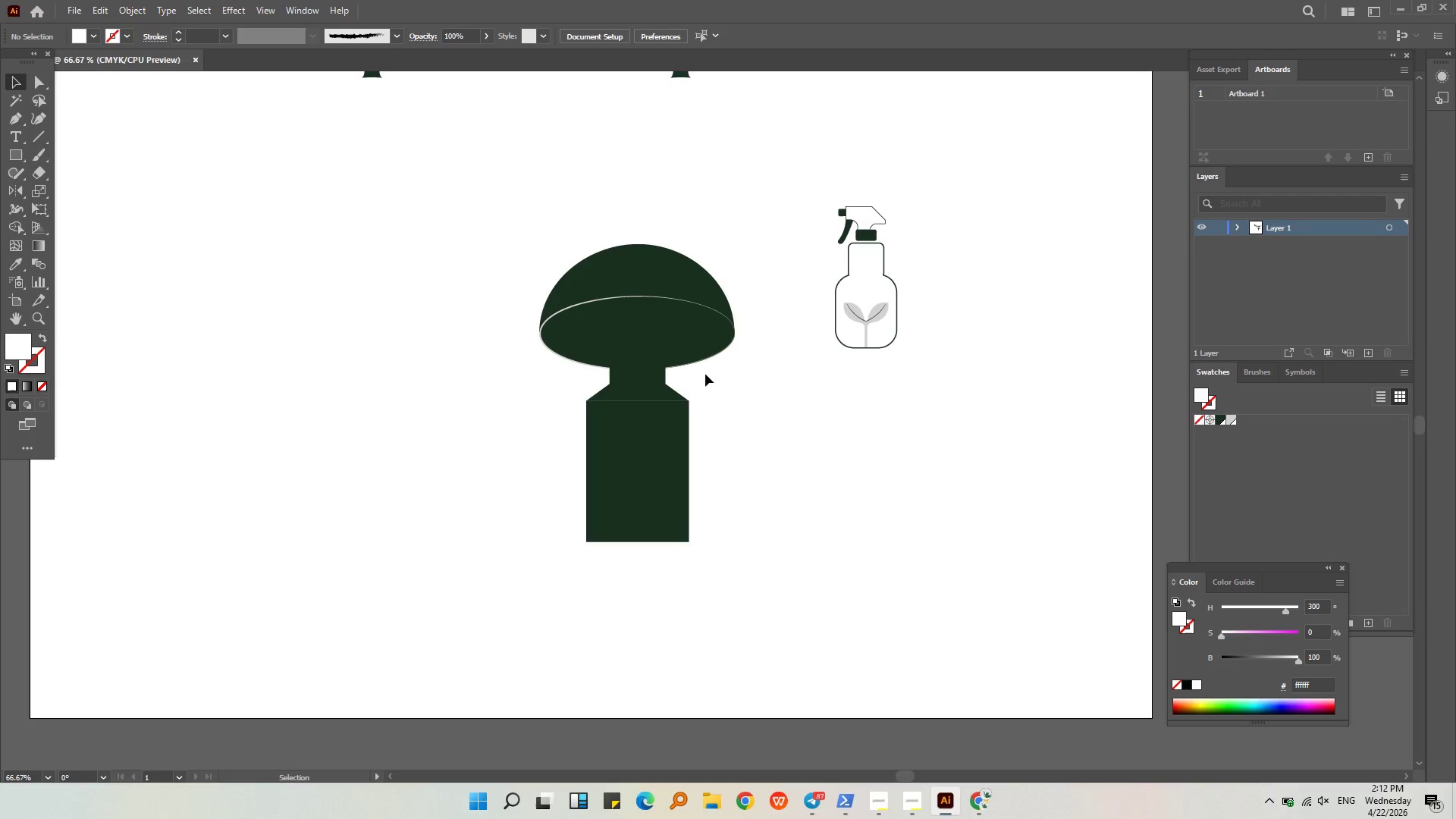 
left_click([627, 498])
 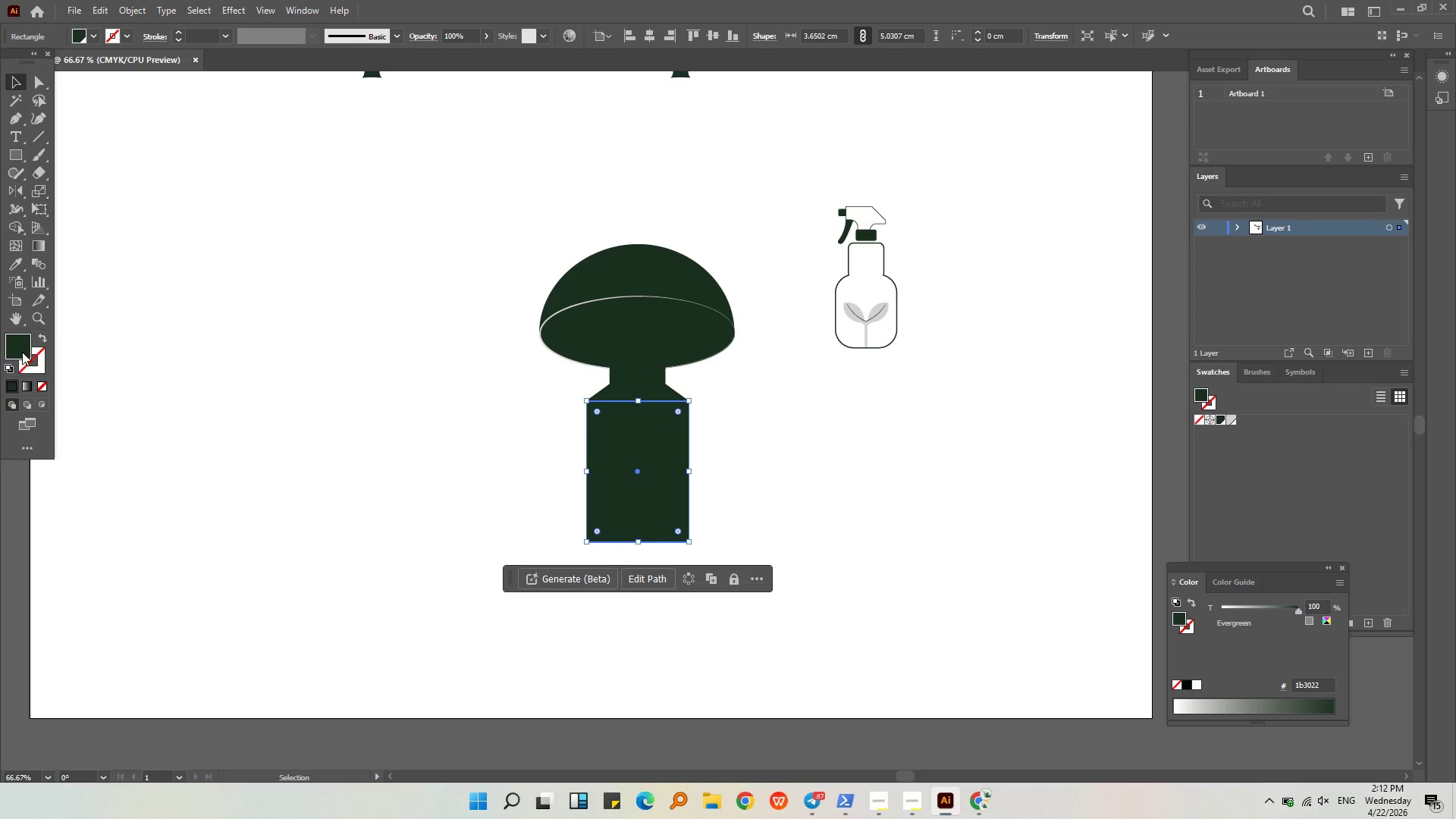 
left_click([22, 352])
 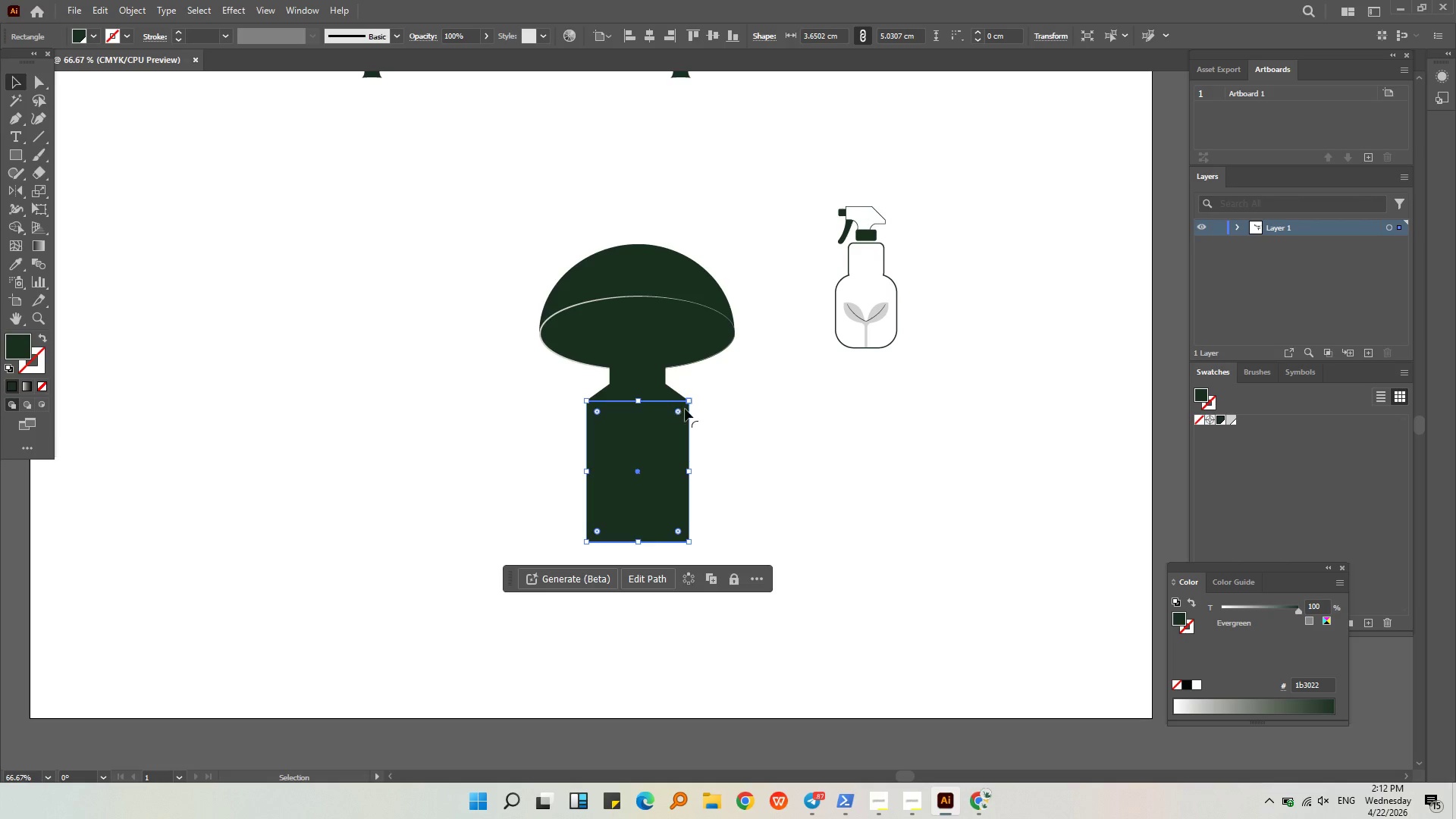 
left_click([754, 410])
 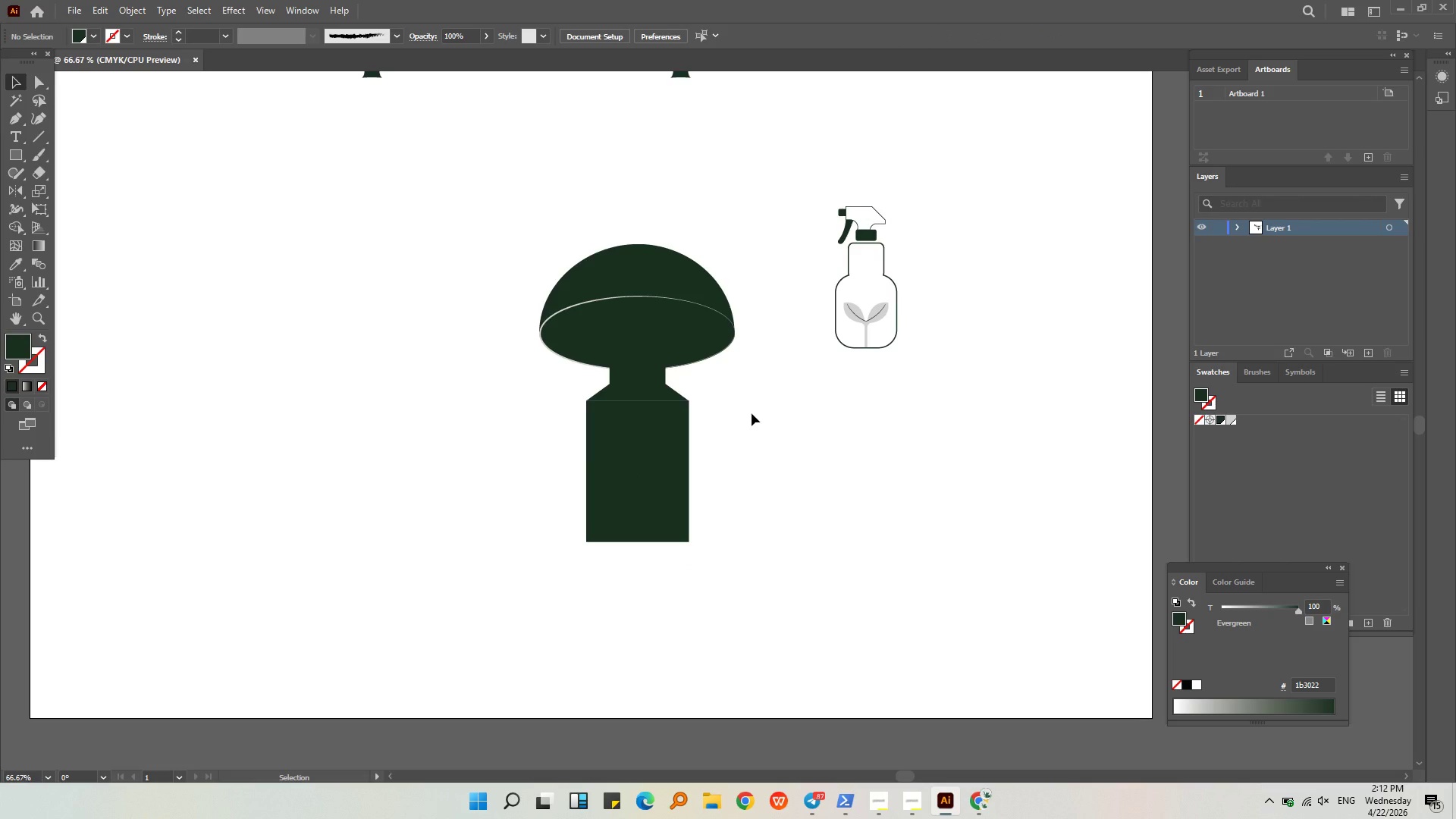 
left_click([642, 379])
 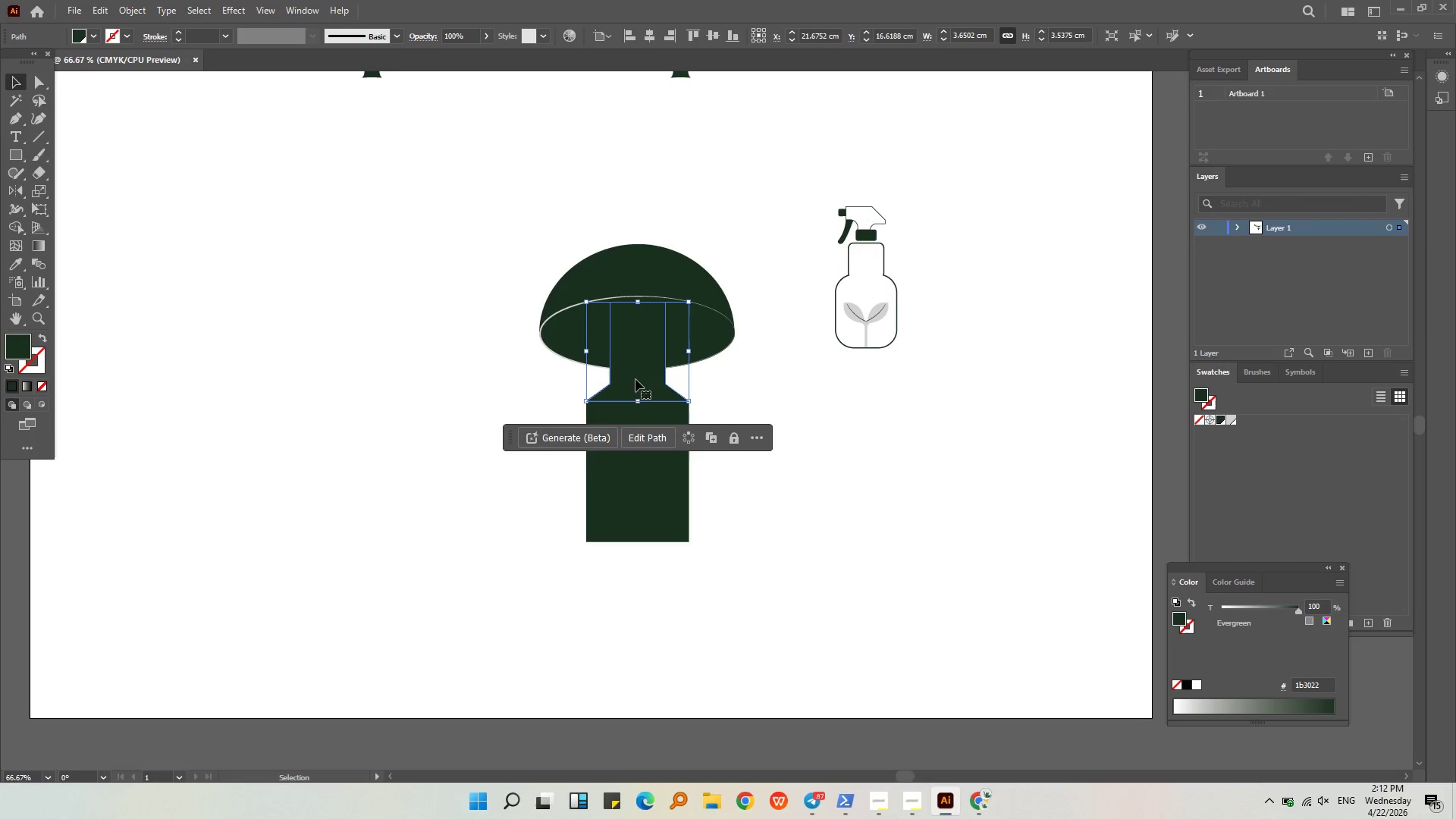 
left_click_drag(start_coordinate=[634, 379], to_coordinate=[842, 440])
 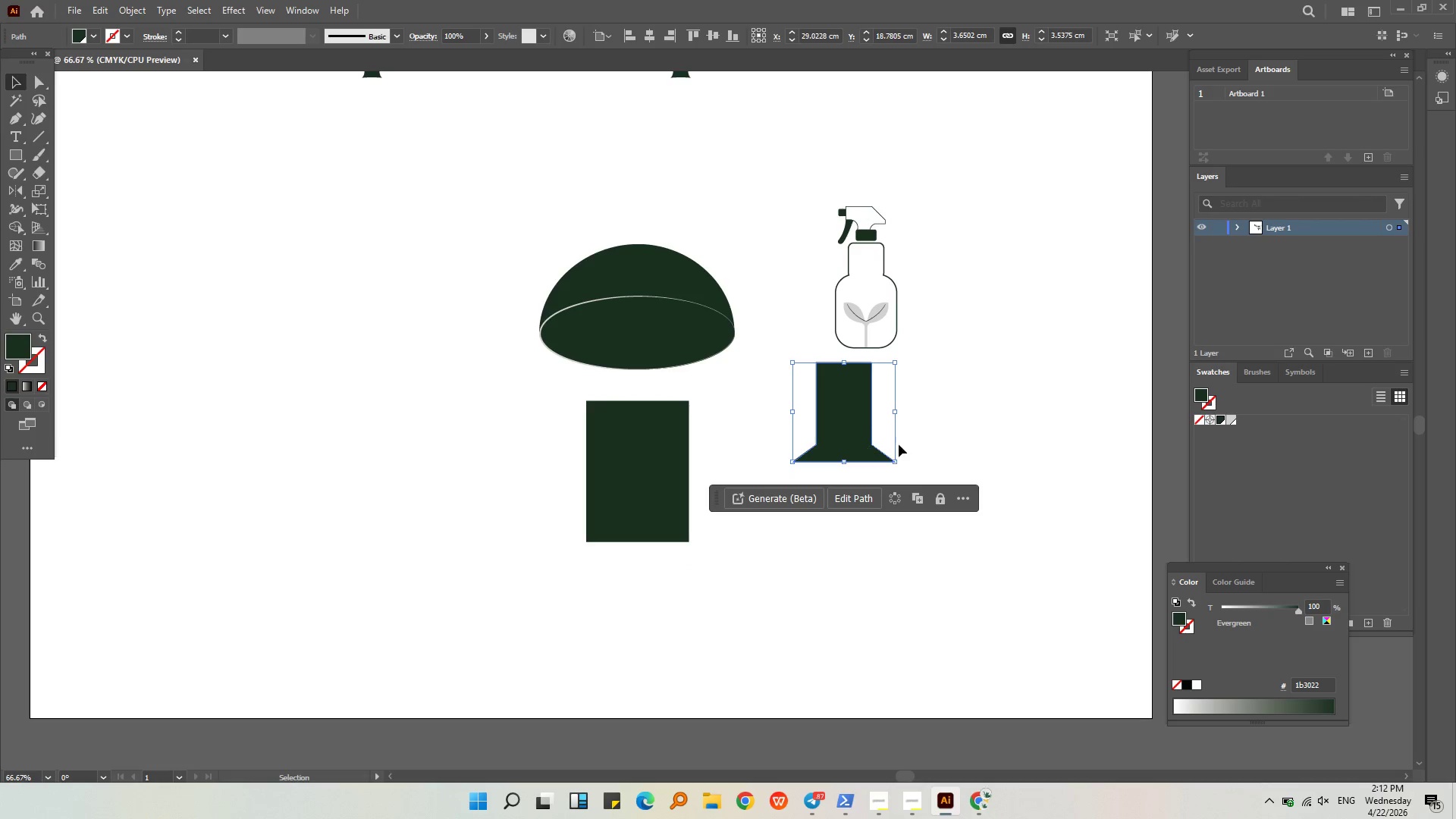 
key(Alt+AltLeft)
 